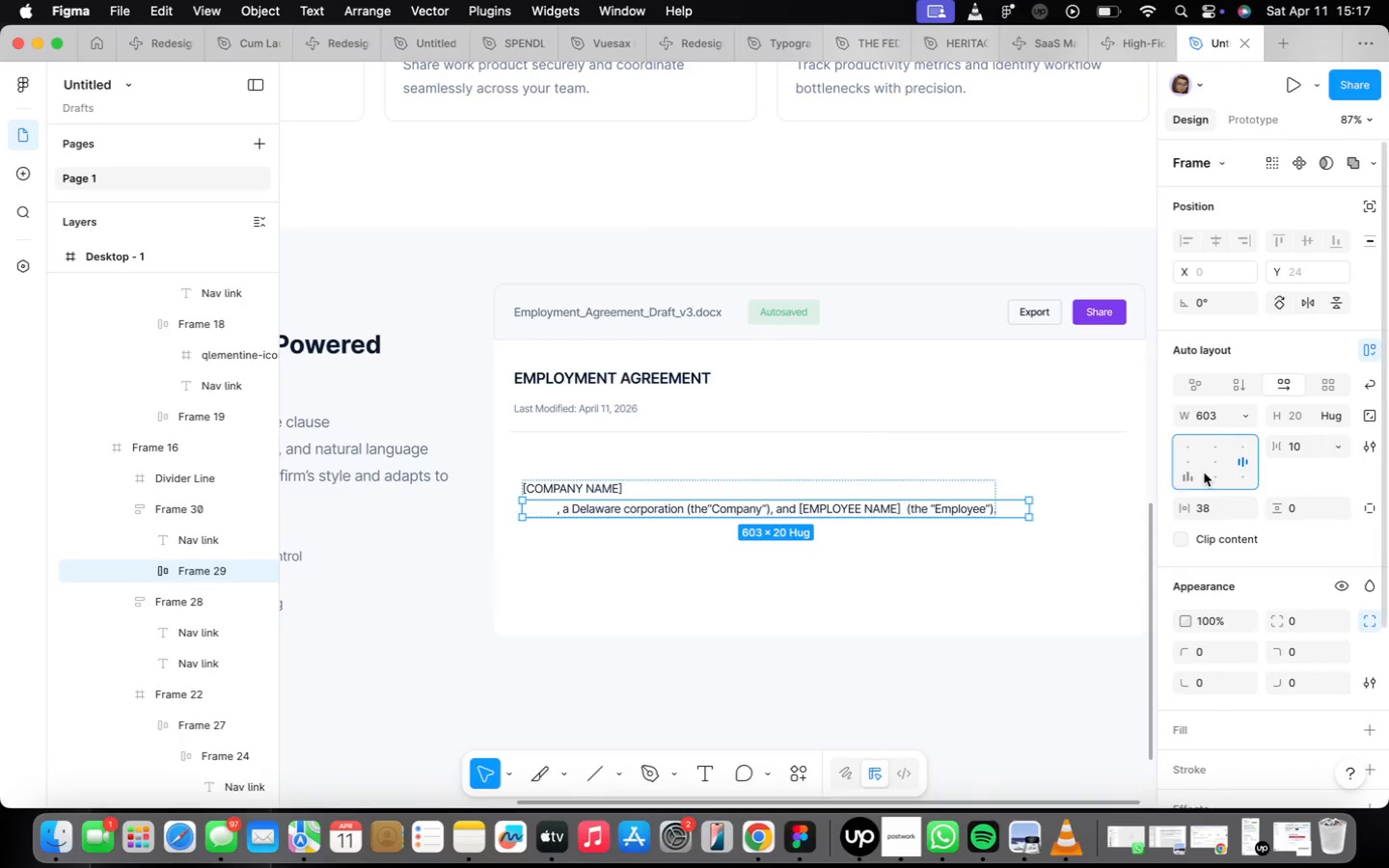 
left_click_drag(start_coordinate=[1029, 506], to_coordinate=[999, 508])
 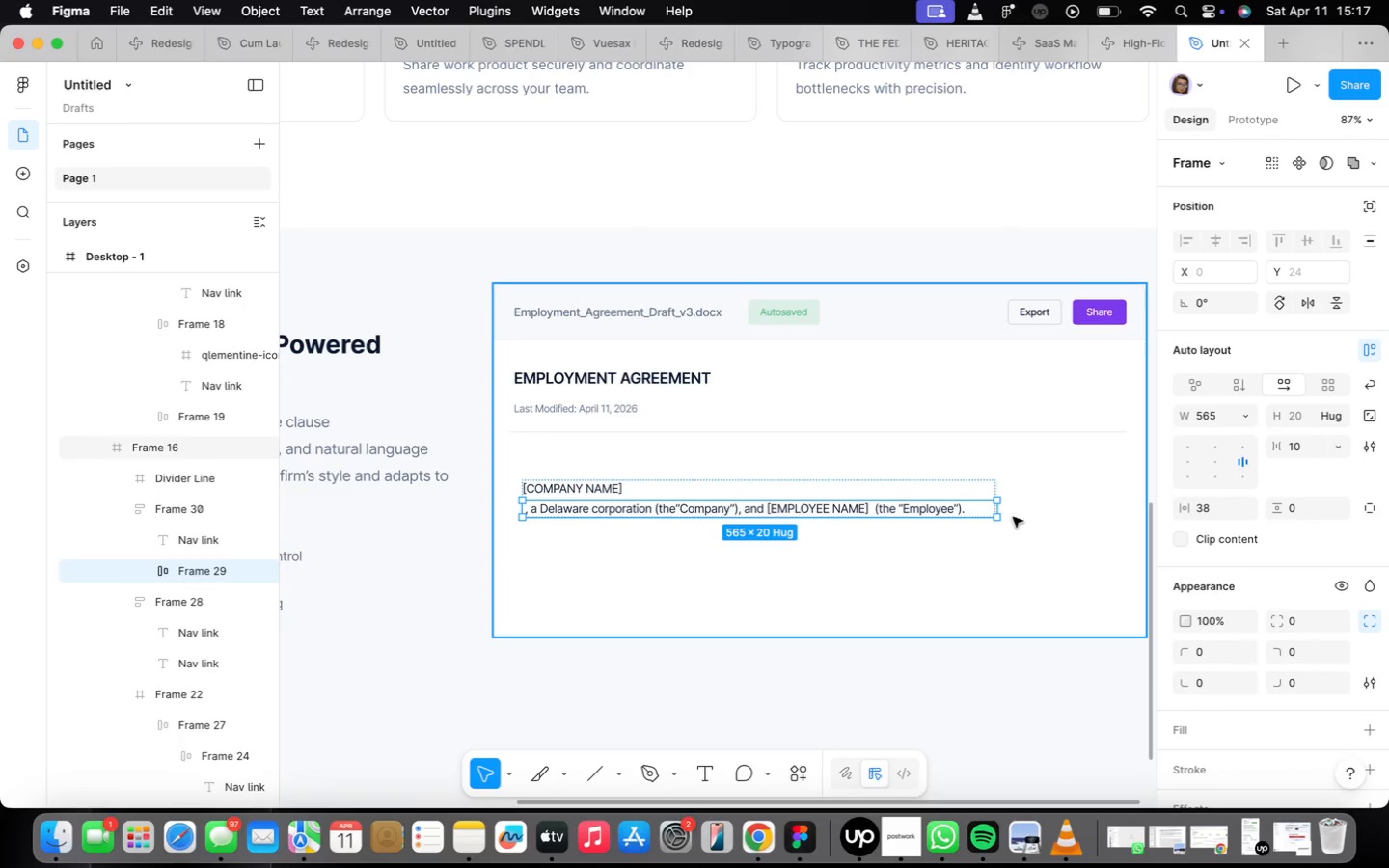 
left_click_drag(start_coordinate=[997, 510], to_coordinate=[1031, 507])
 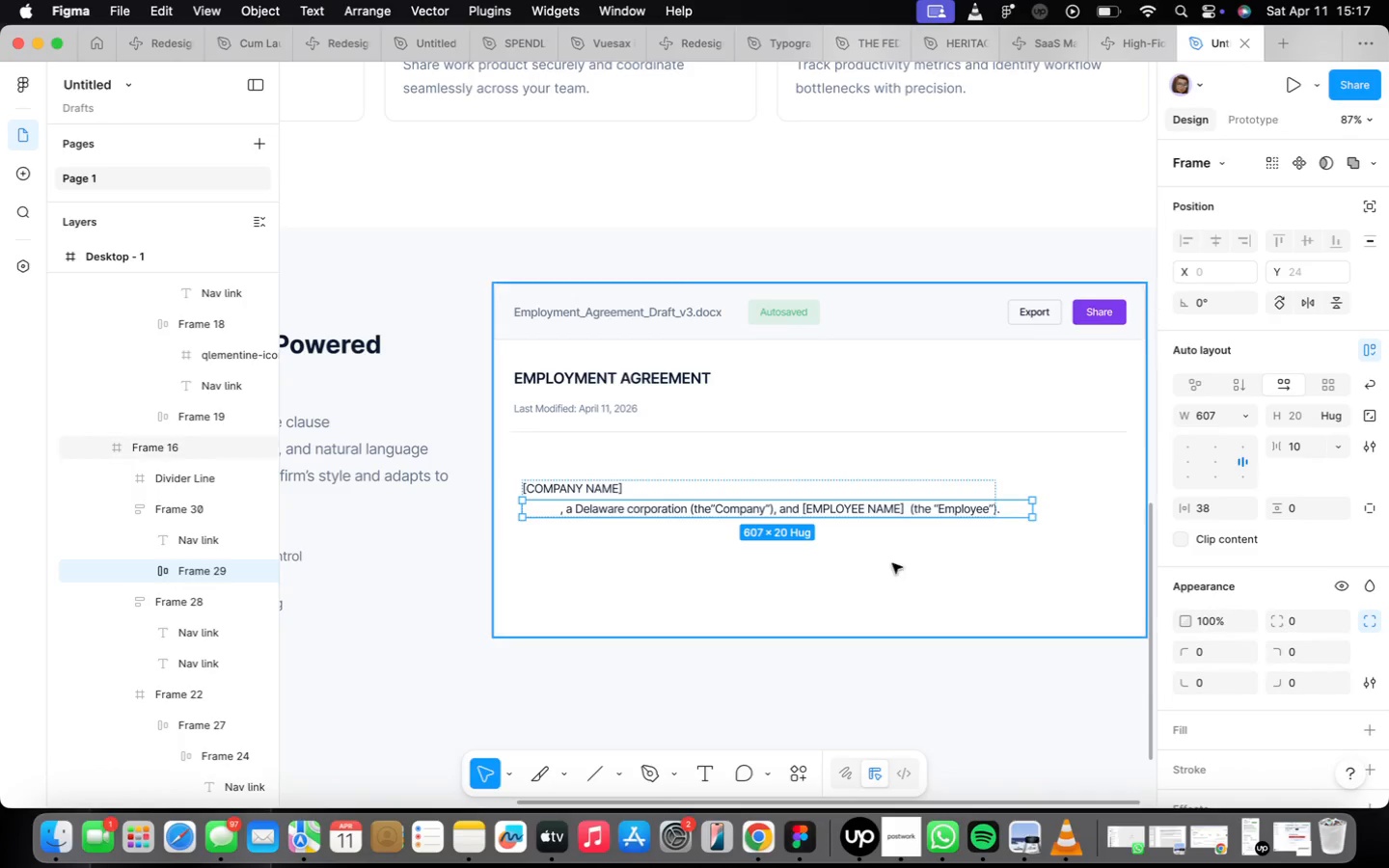 
left_click([890, 564])
 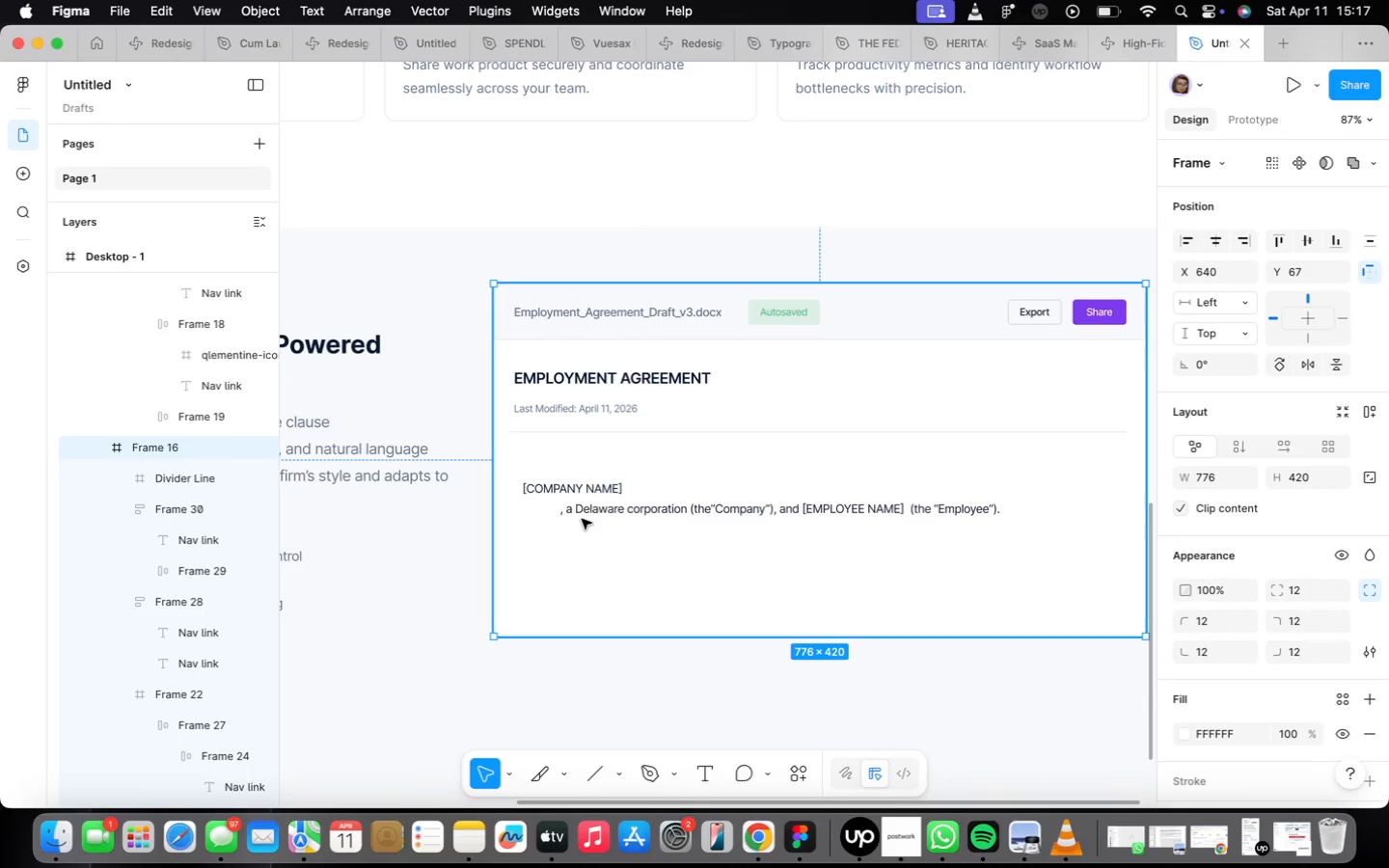 
double_click([602, 483])
 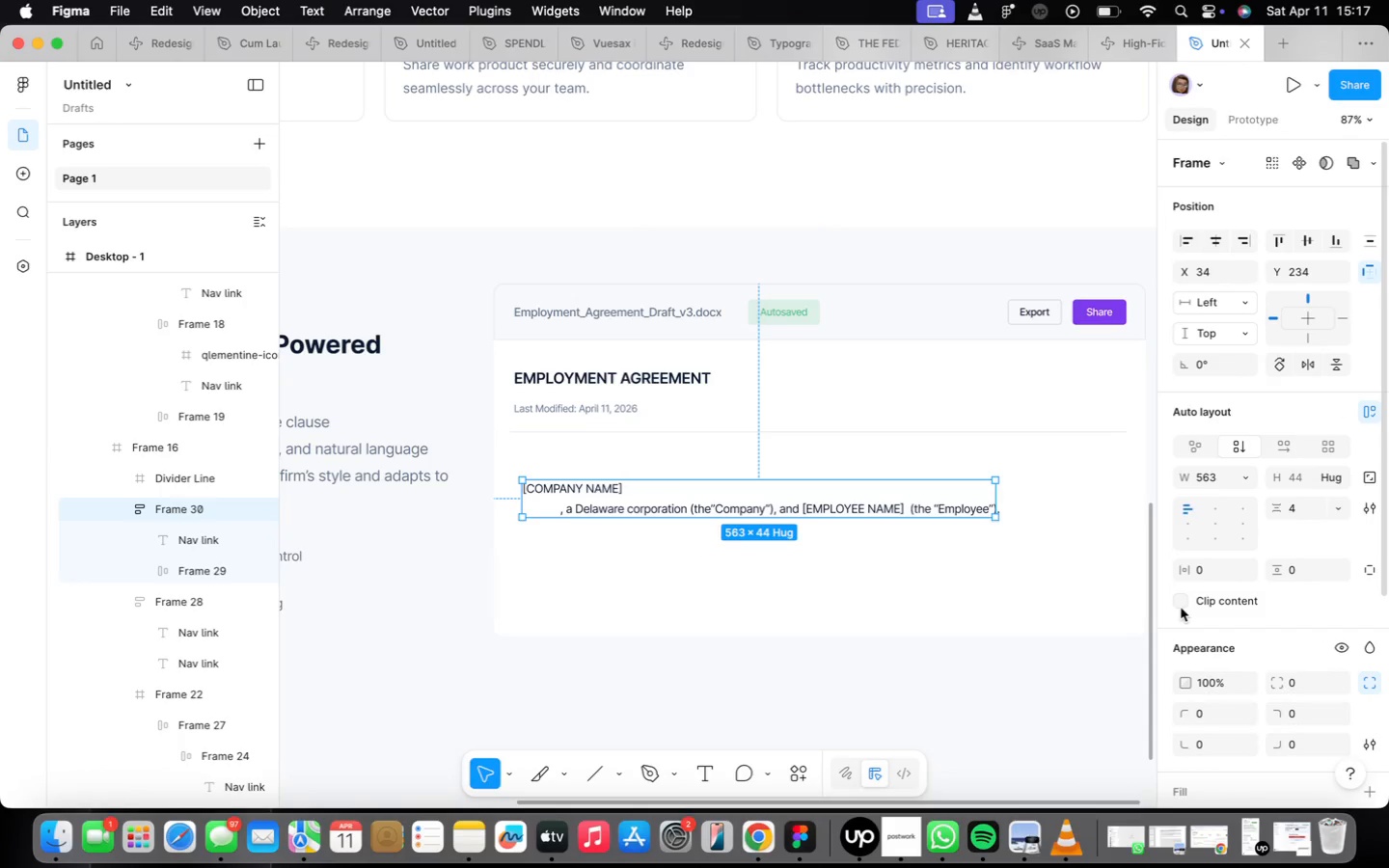 
scroll: coordinate [1276, 668], scroll_direction: down, amount: 10.0
 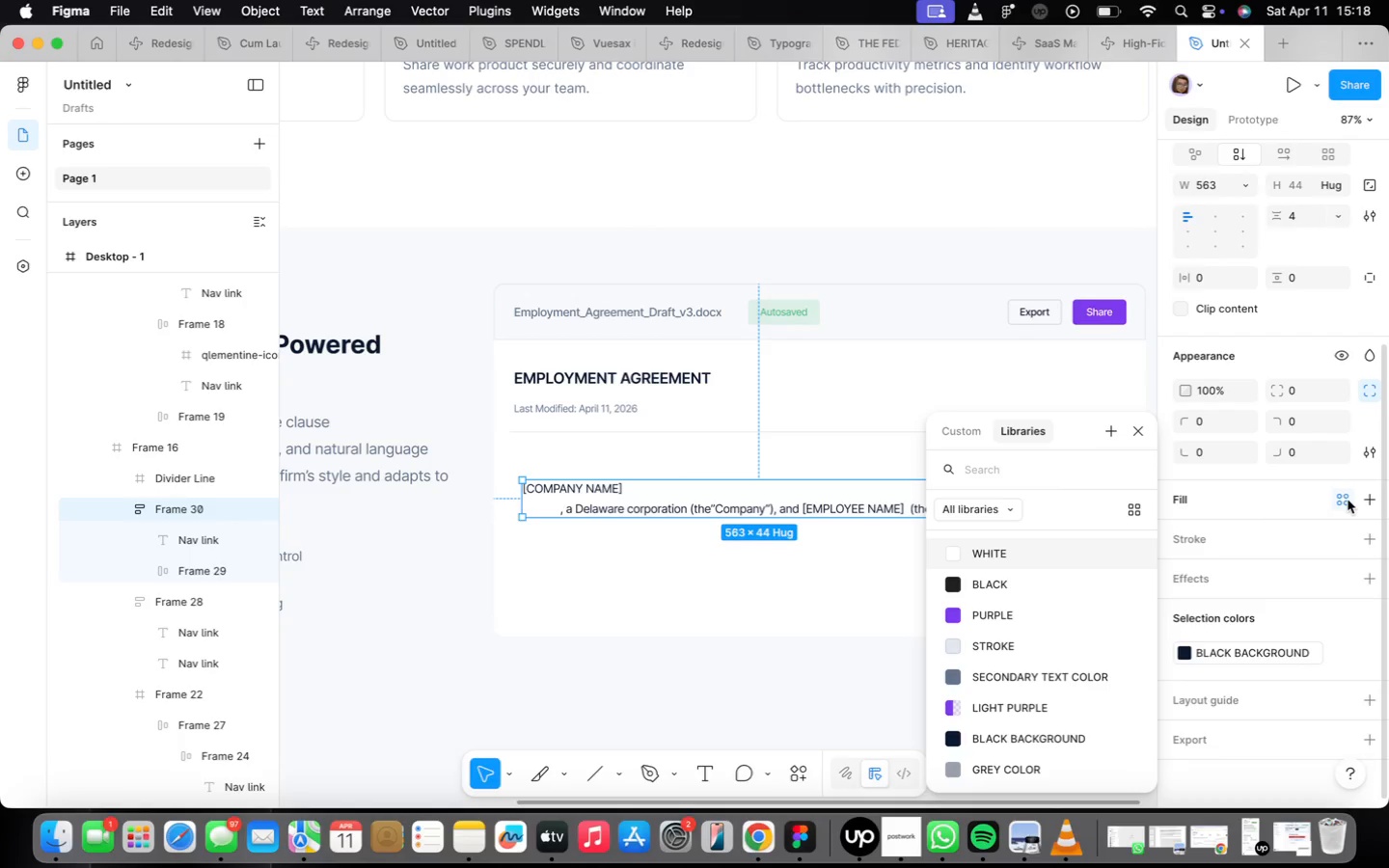 
wait(8.43)
 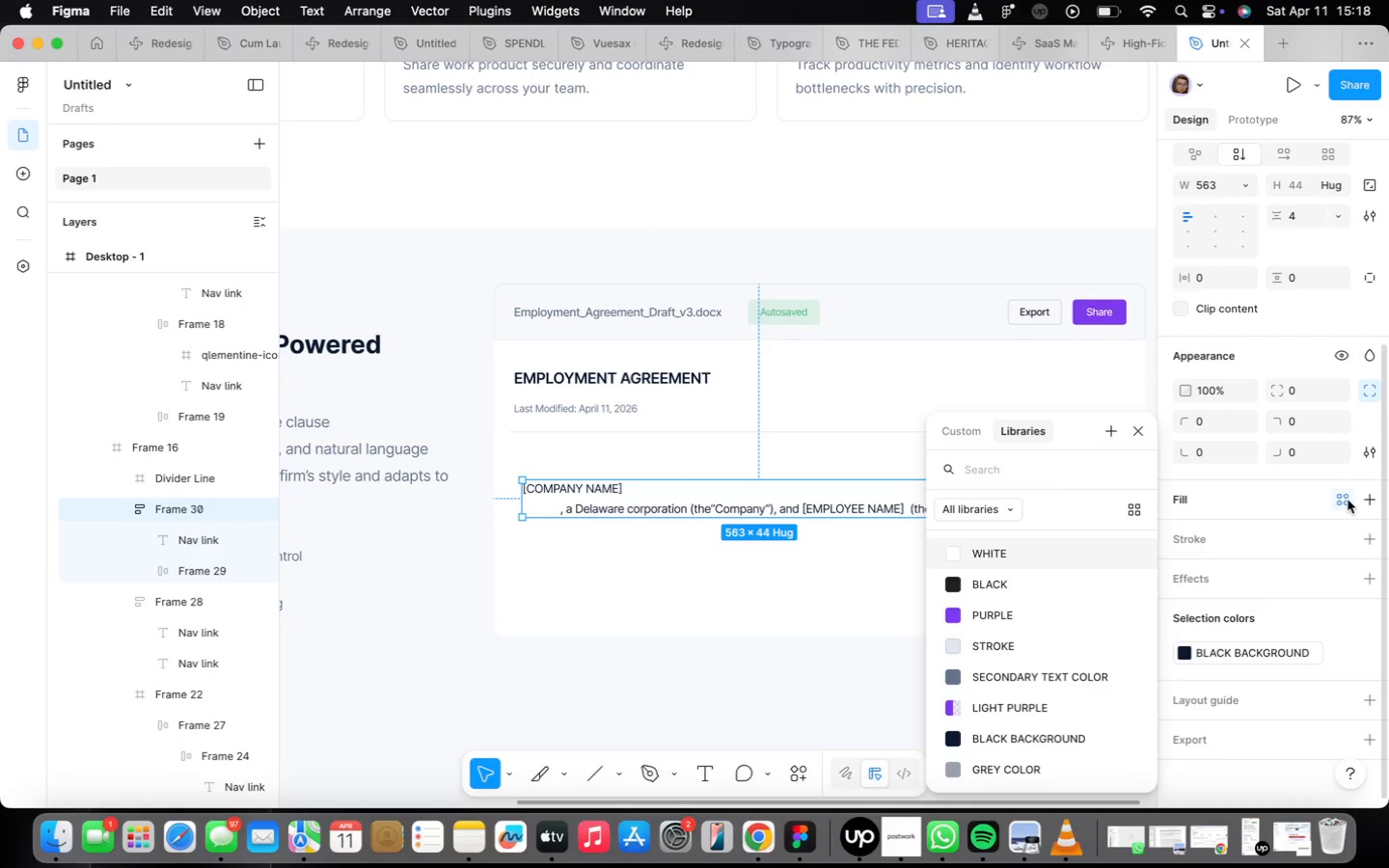 
left_click([1359, 496])
 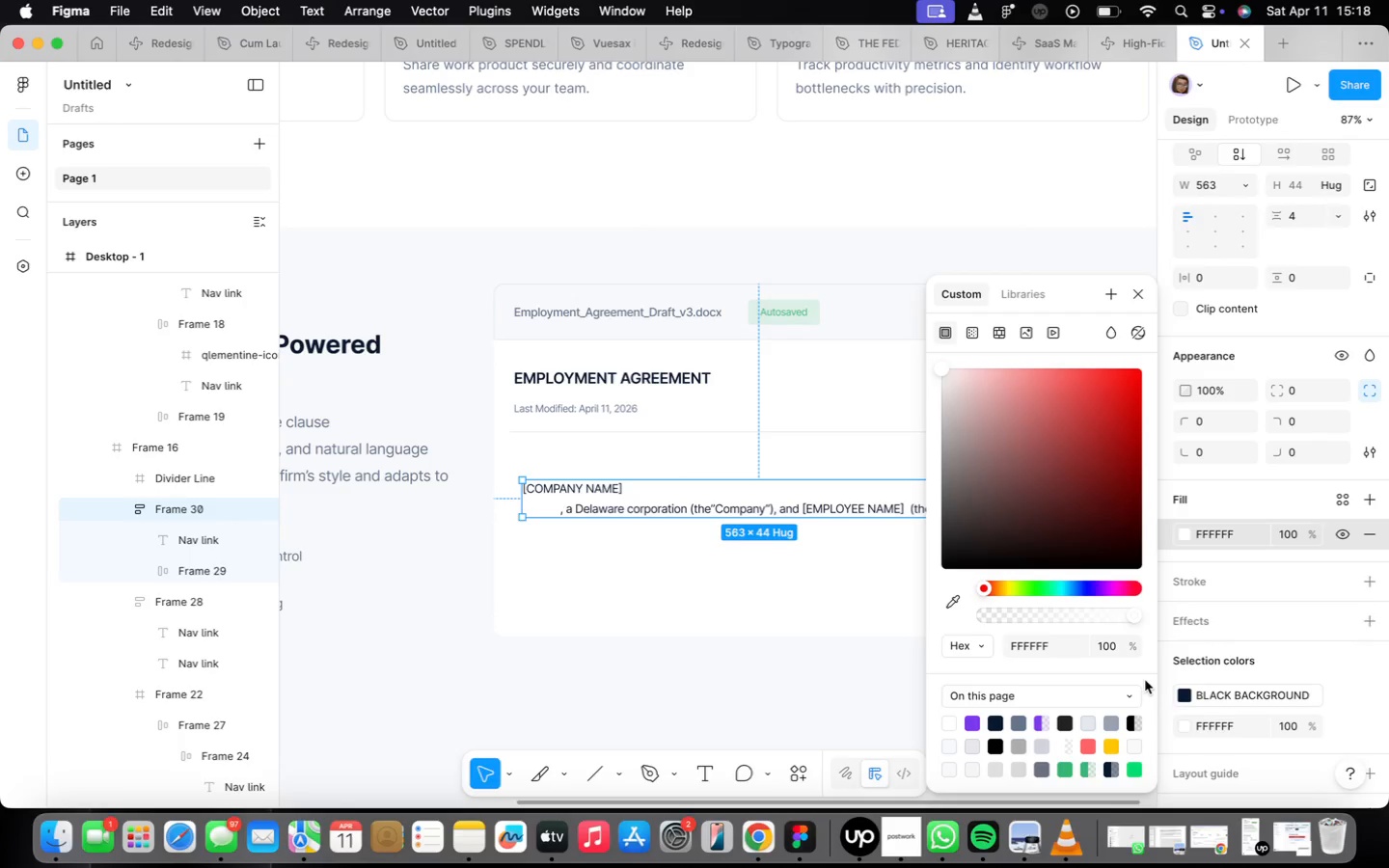 
wait(11.43)
 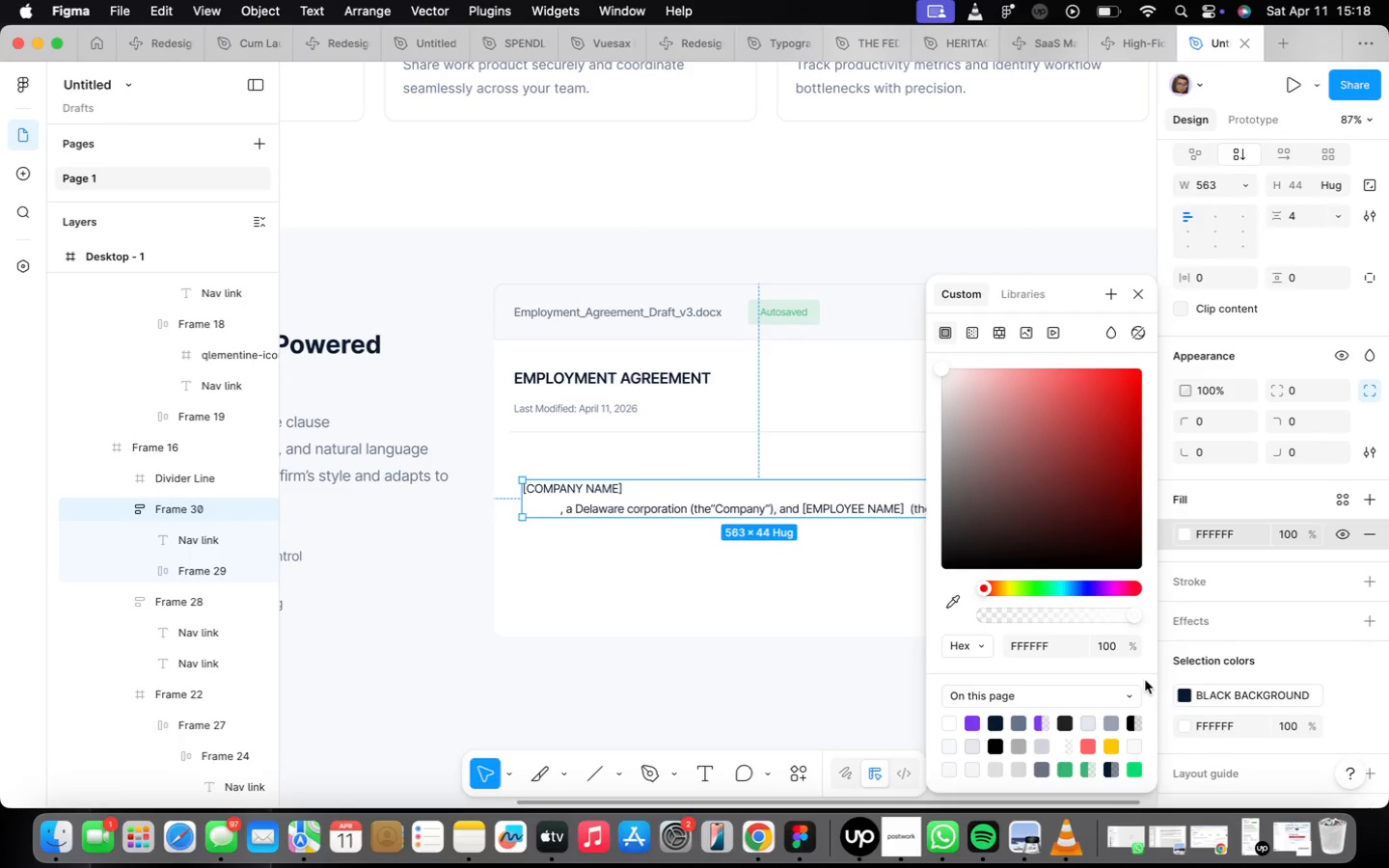 
type(fef9c2)
 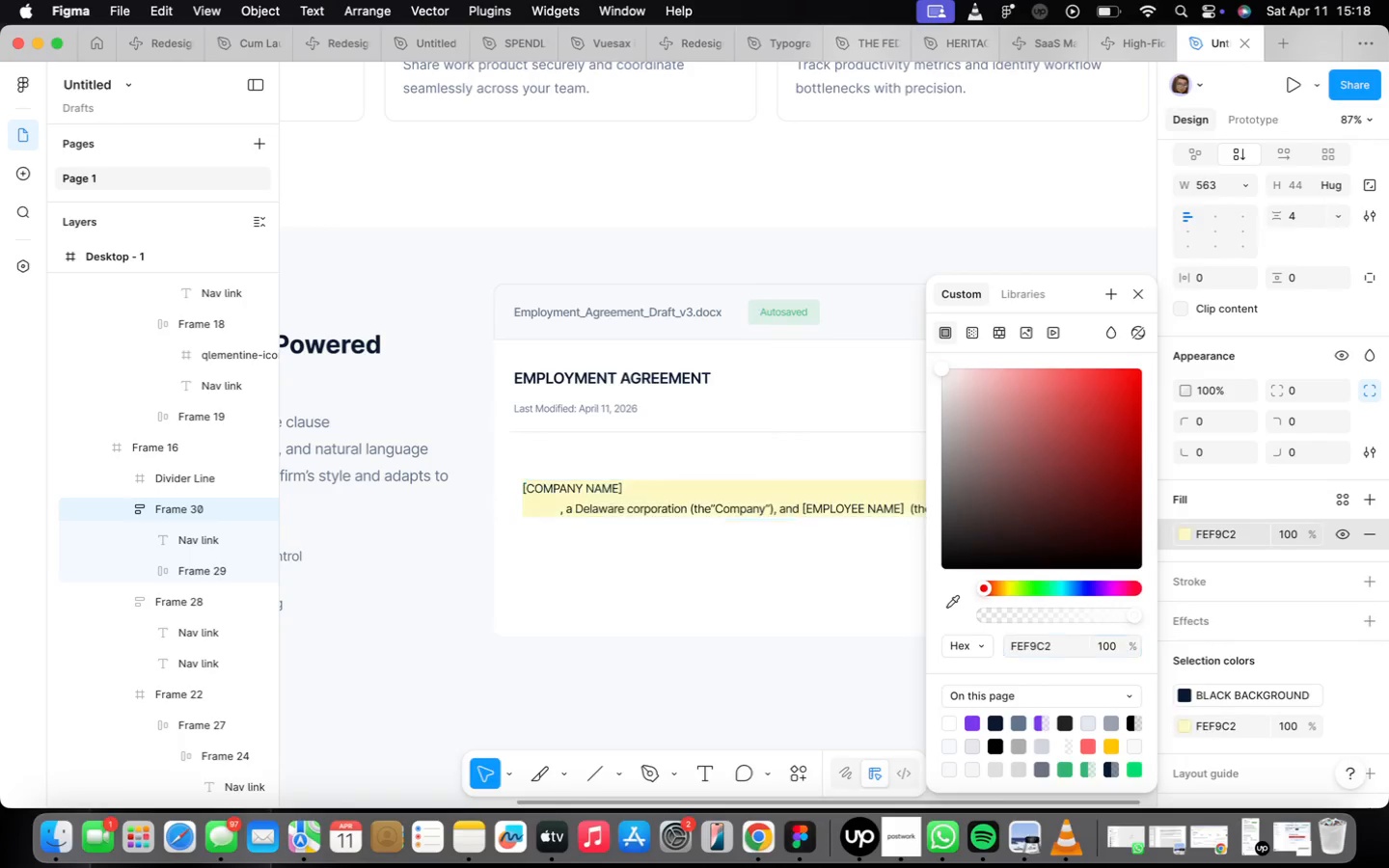 
key(Enter)
 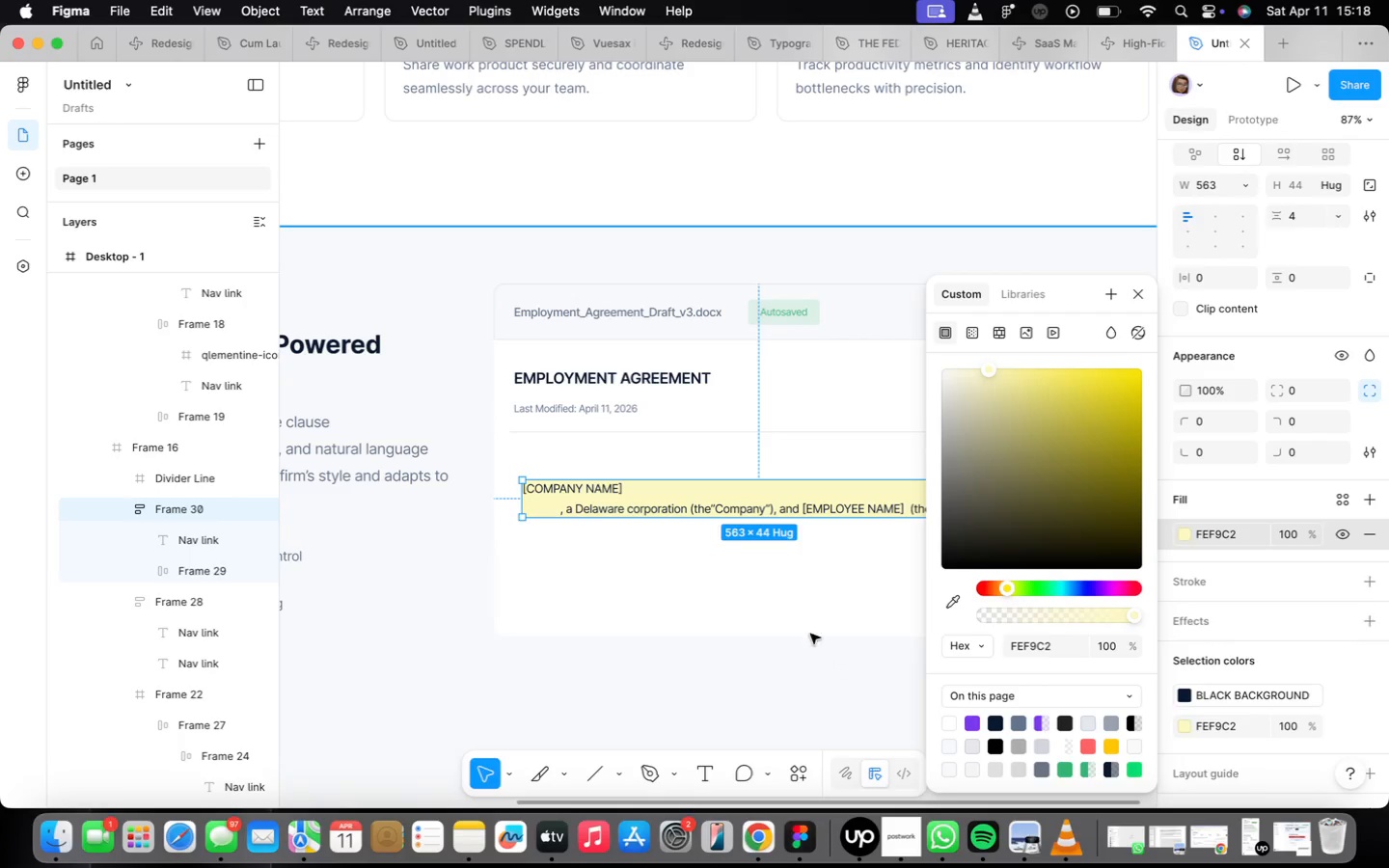 
left_click([771, 562])
 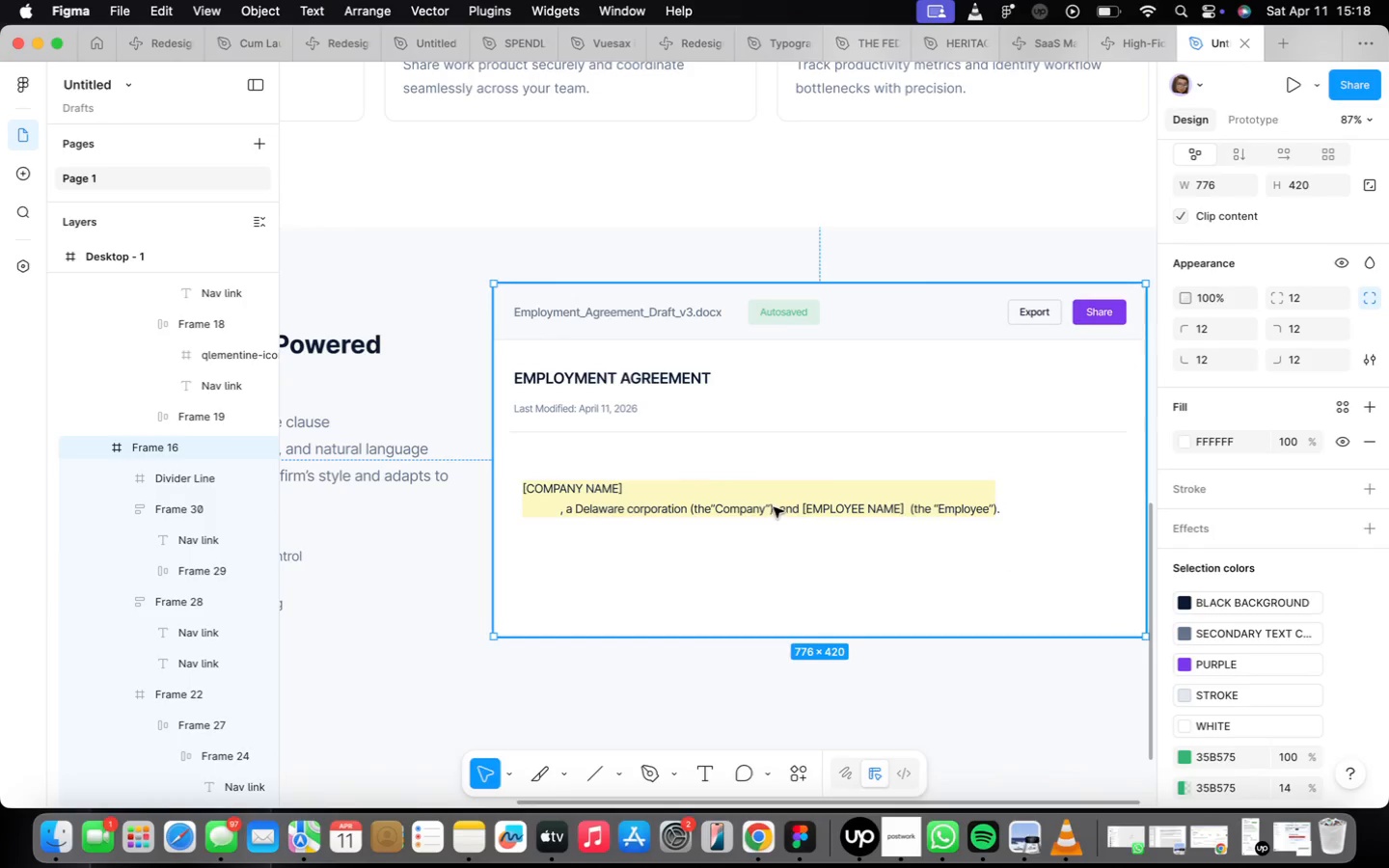 
double_click([774, 507])
 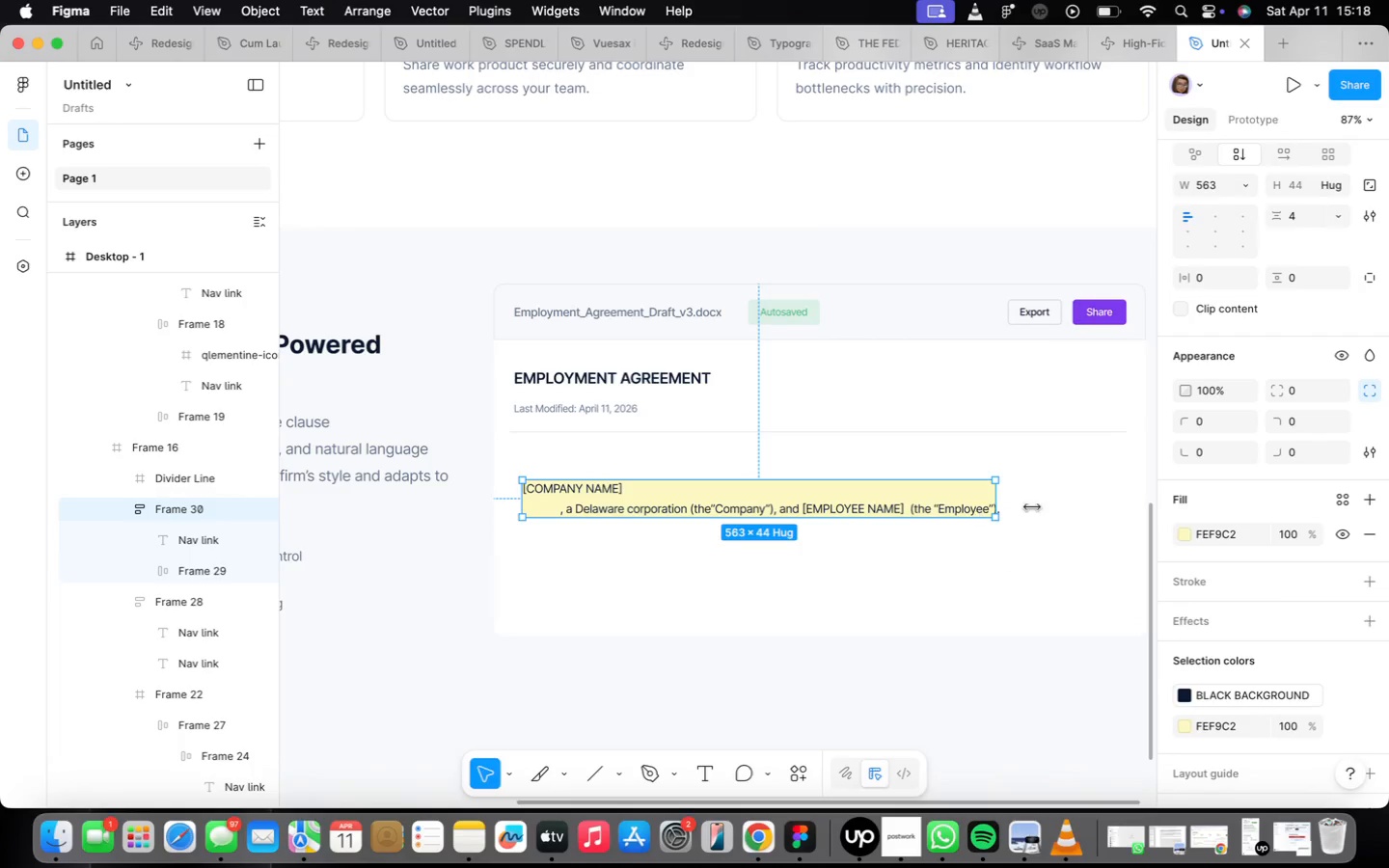 
scroll: coordinate [1082, 514], scroll_direction: up, amount: 6.0
 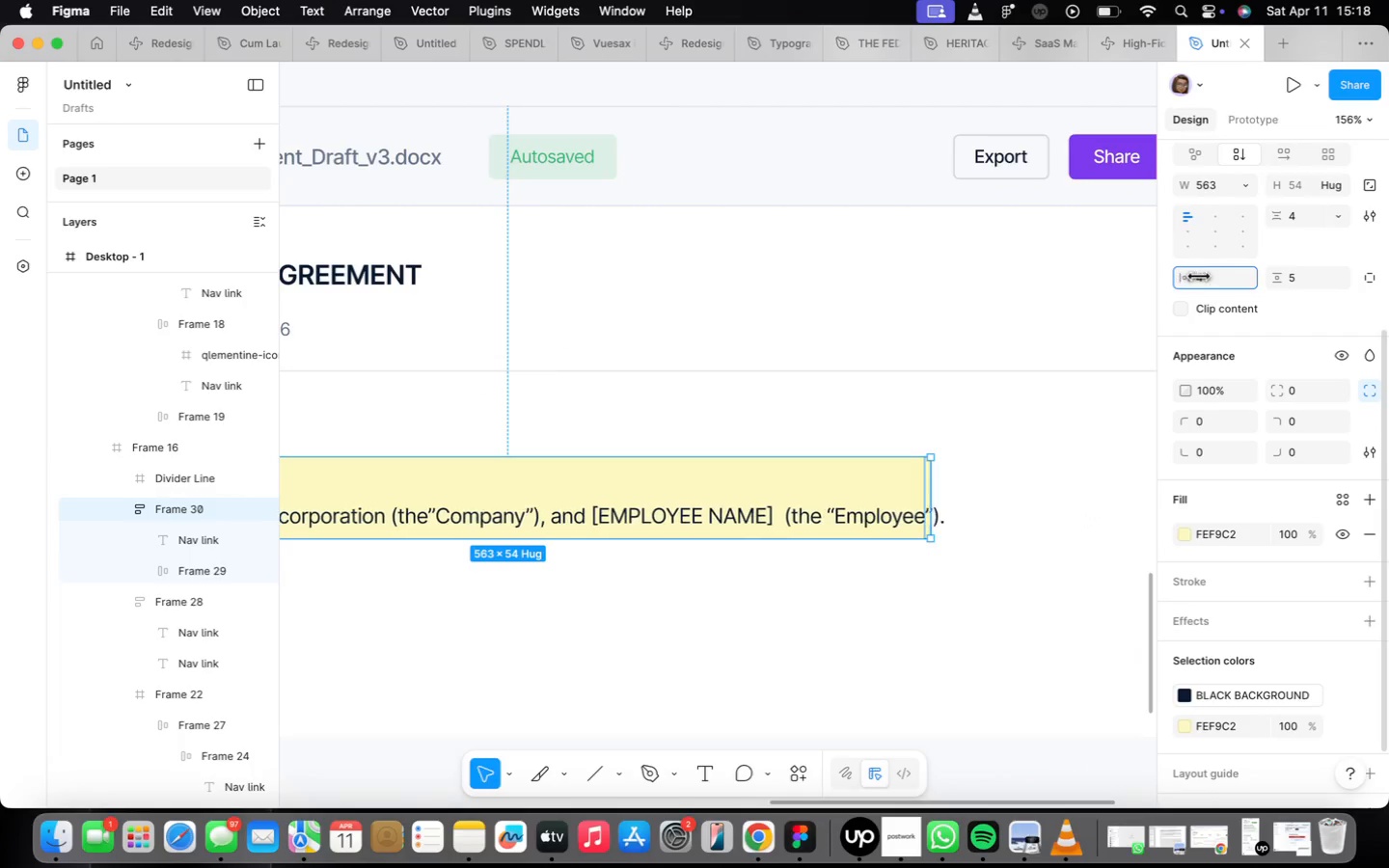 
wait(6.75)
 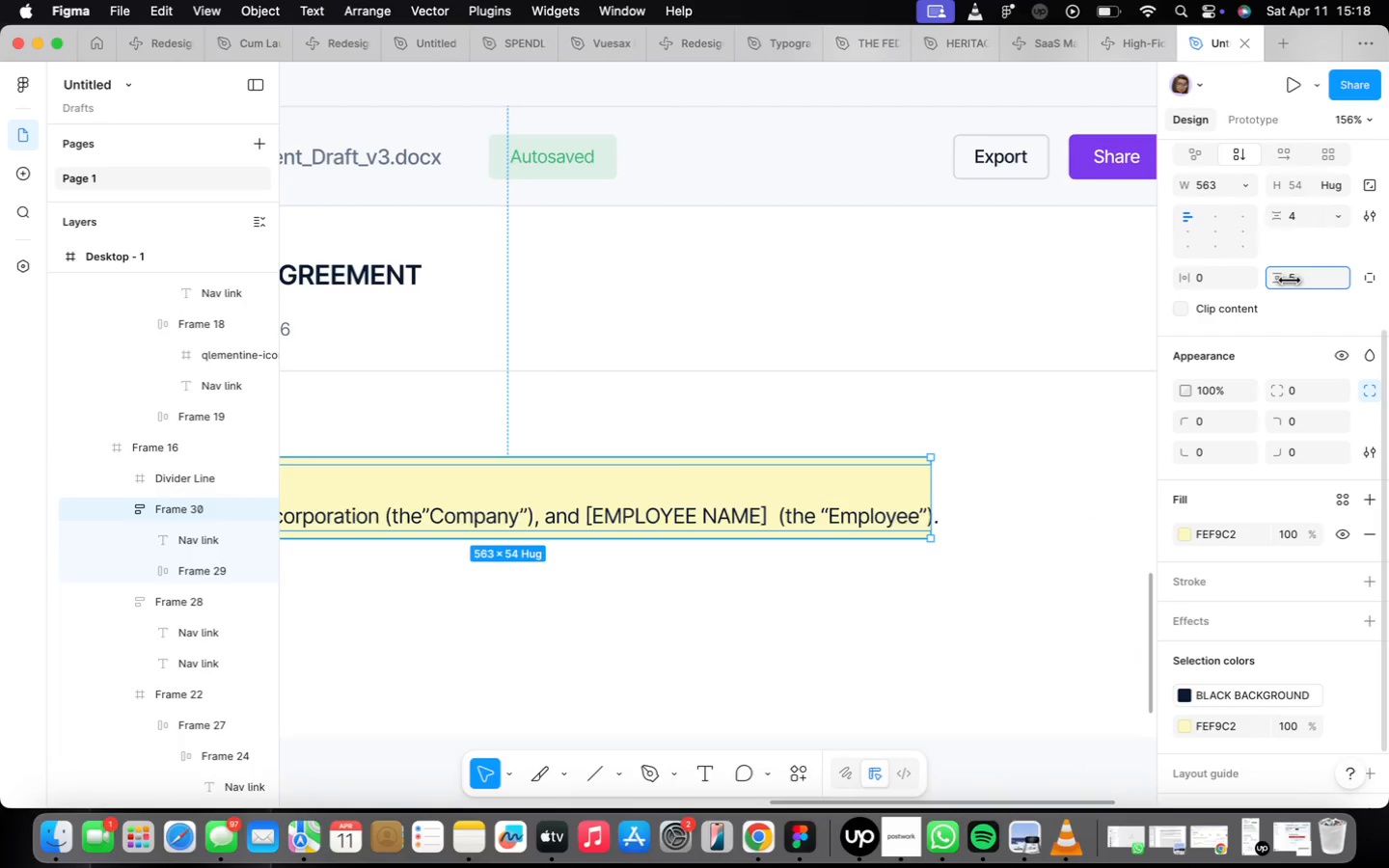 
left_click([1034, 462])
 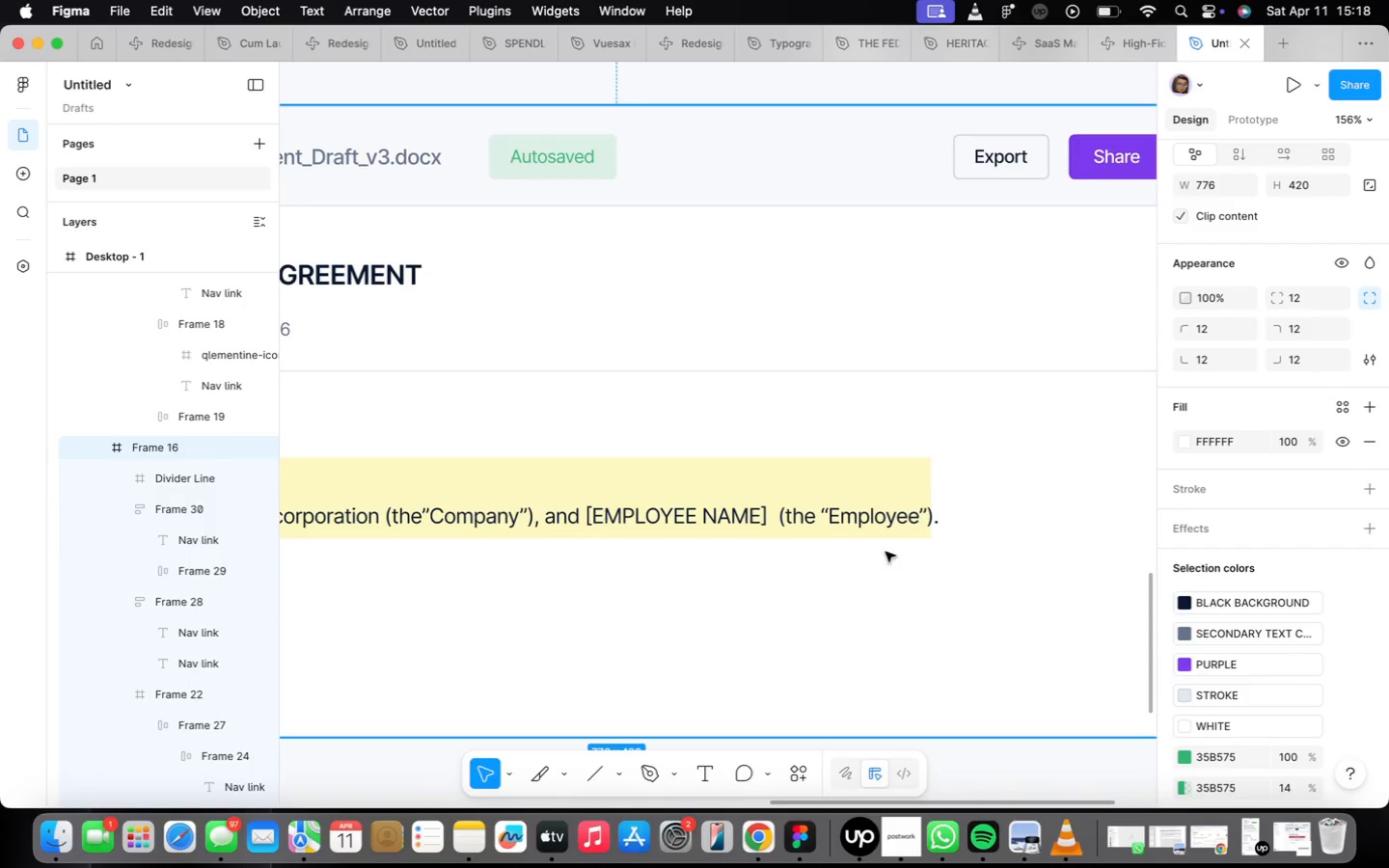 
scroll: coordinate [885, 552], scroll_direction: down, amount: 9.0
 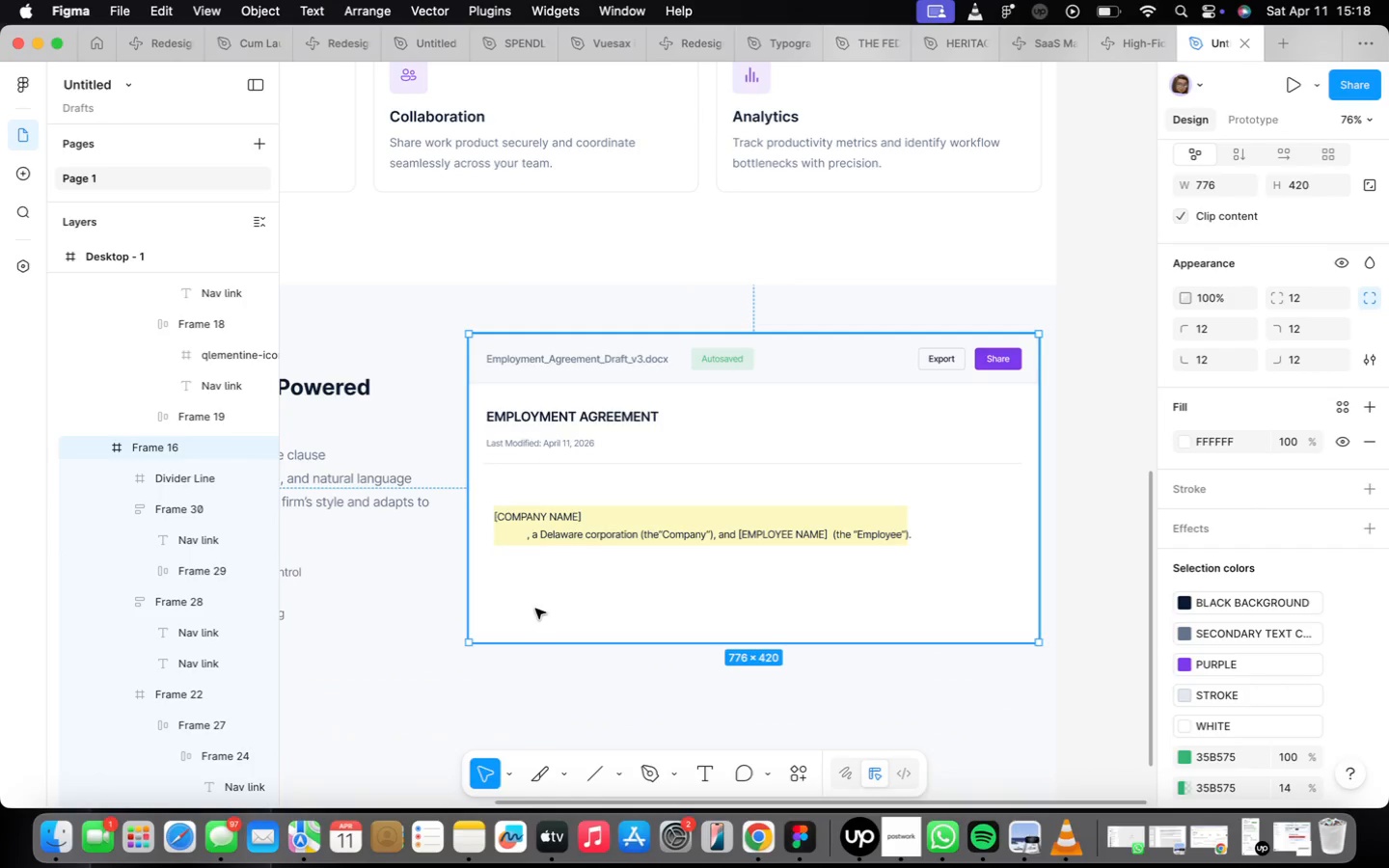 
scroll: coordinate [584, 579], scroll_direction: up, amount: 9.0
 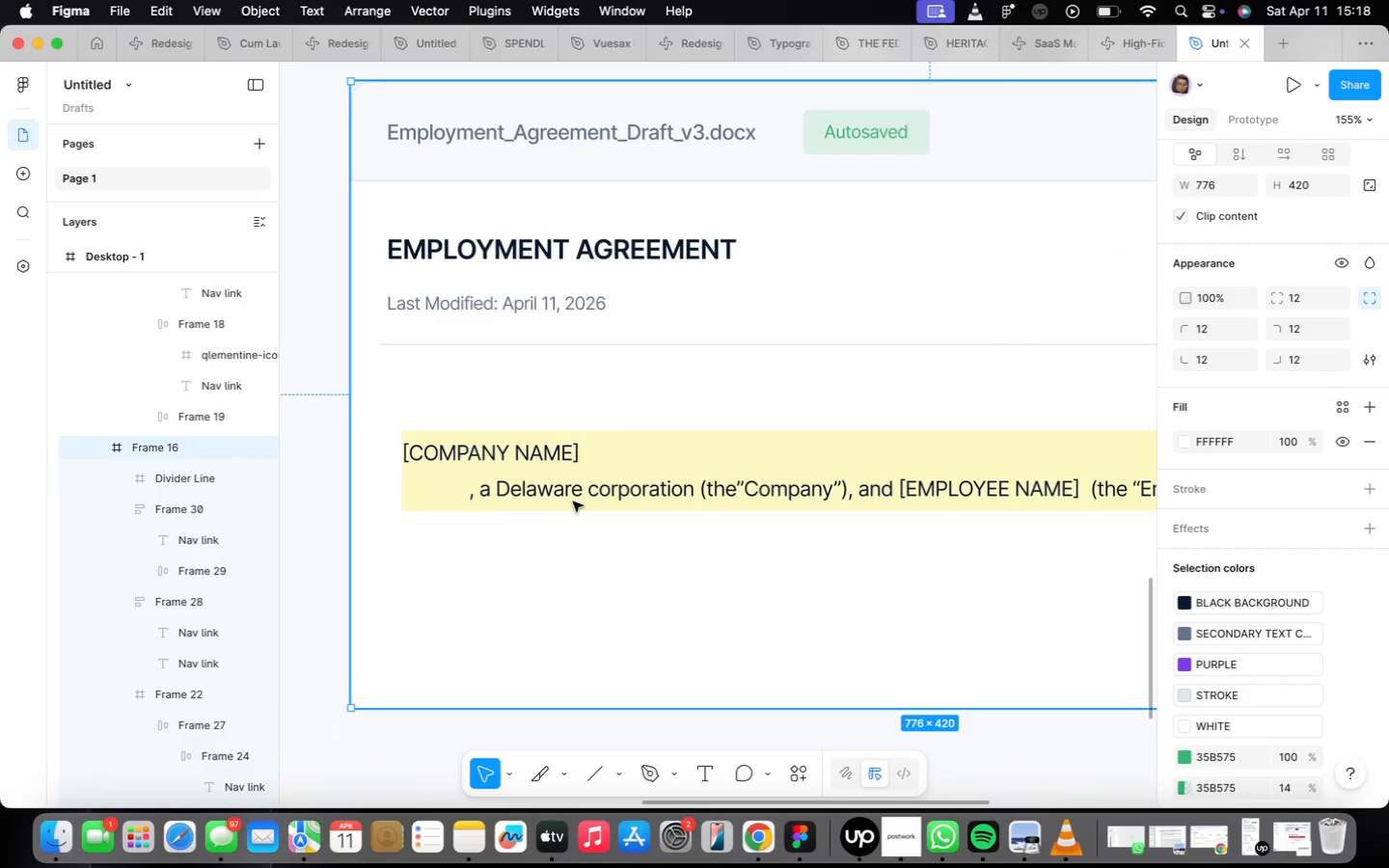 
double_click([573, 502])
 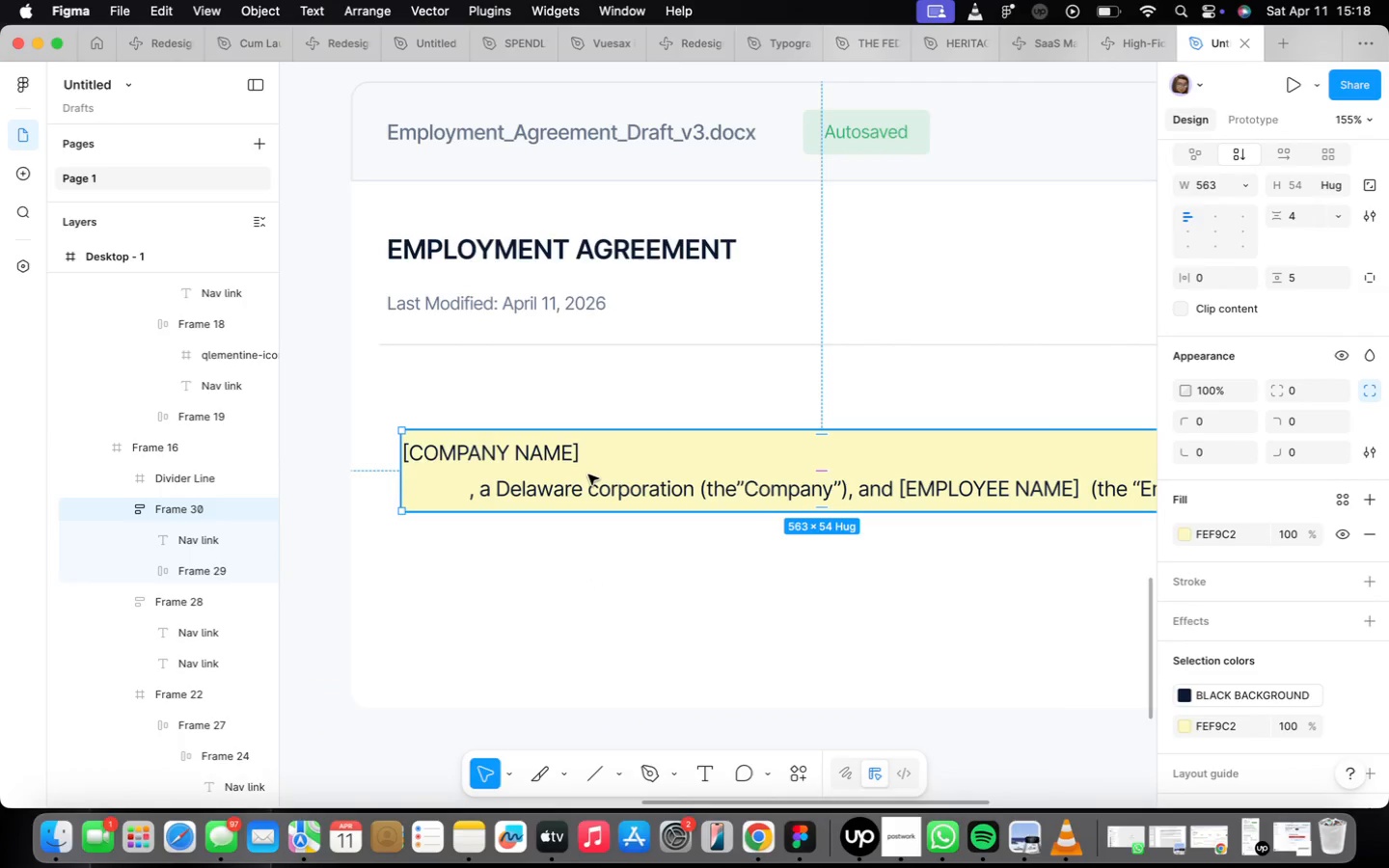 
wait(6.2)
 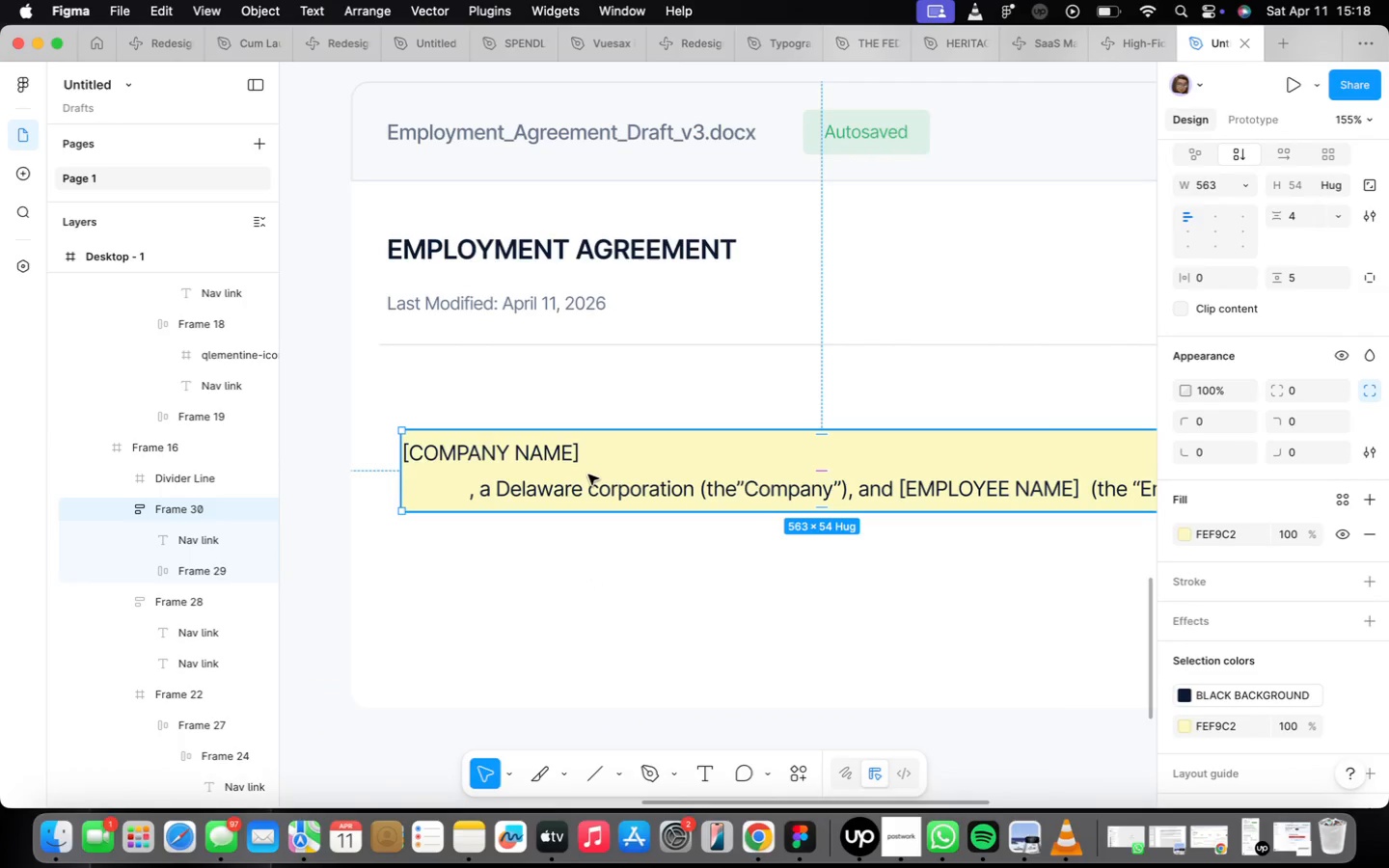 
left_click_drag(start_coordinate=[544, 466], to_coordinate=[530, 409])
 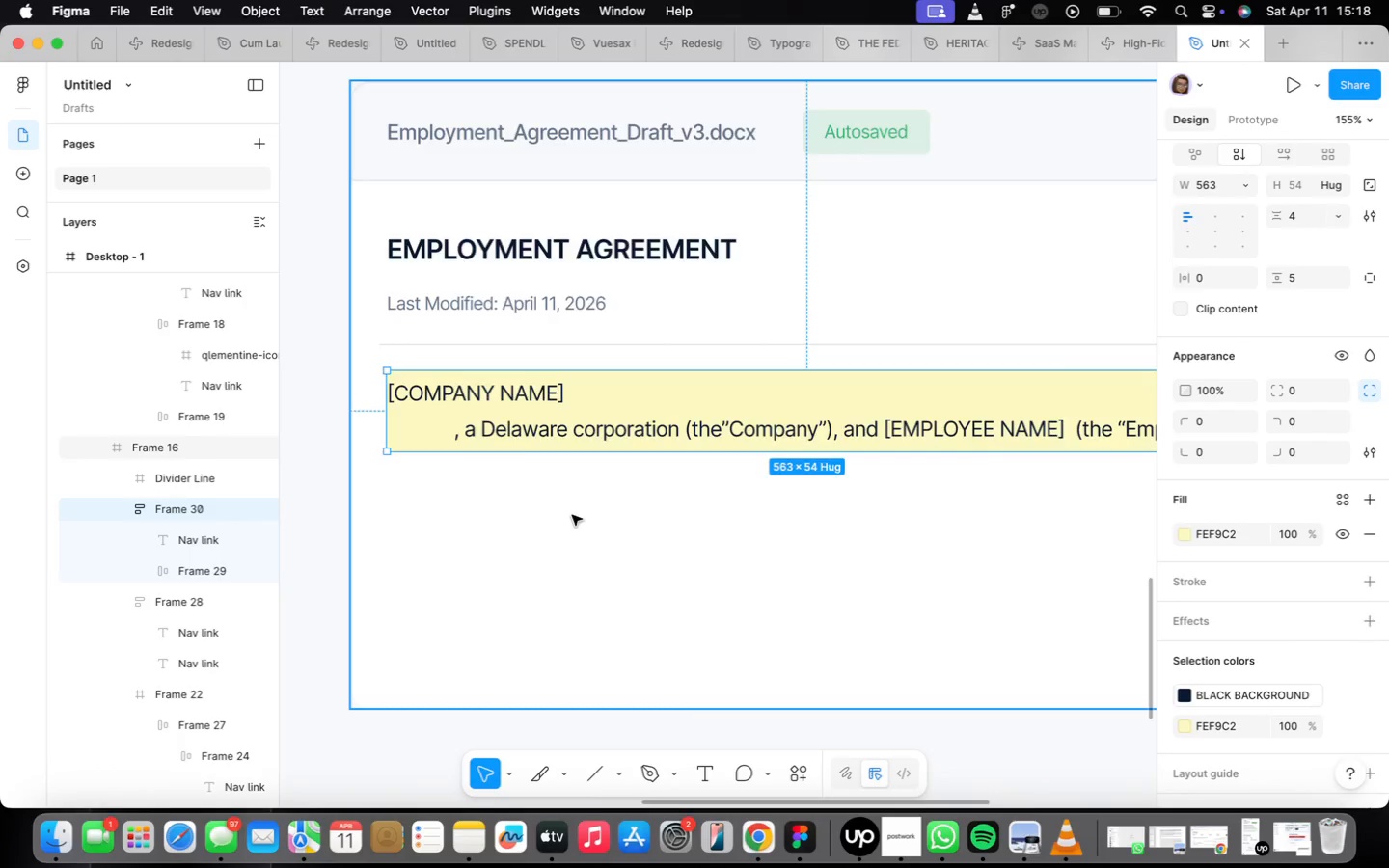 
scroll: coordinate [576, 514], scroll_direction: down, amount: 9.0
 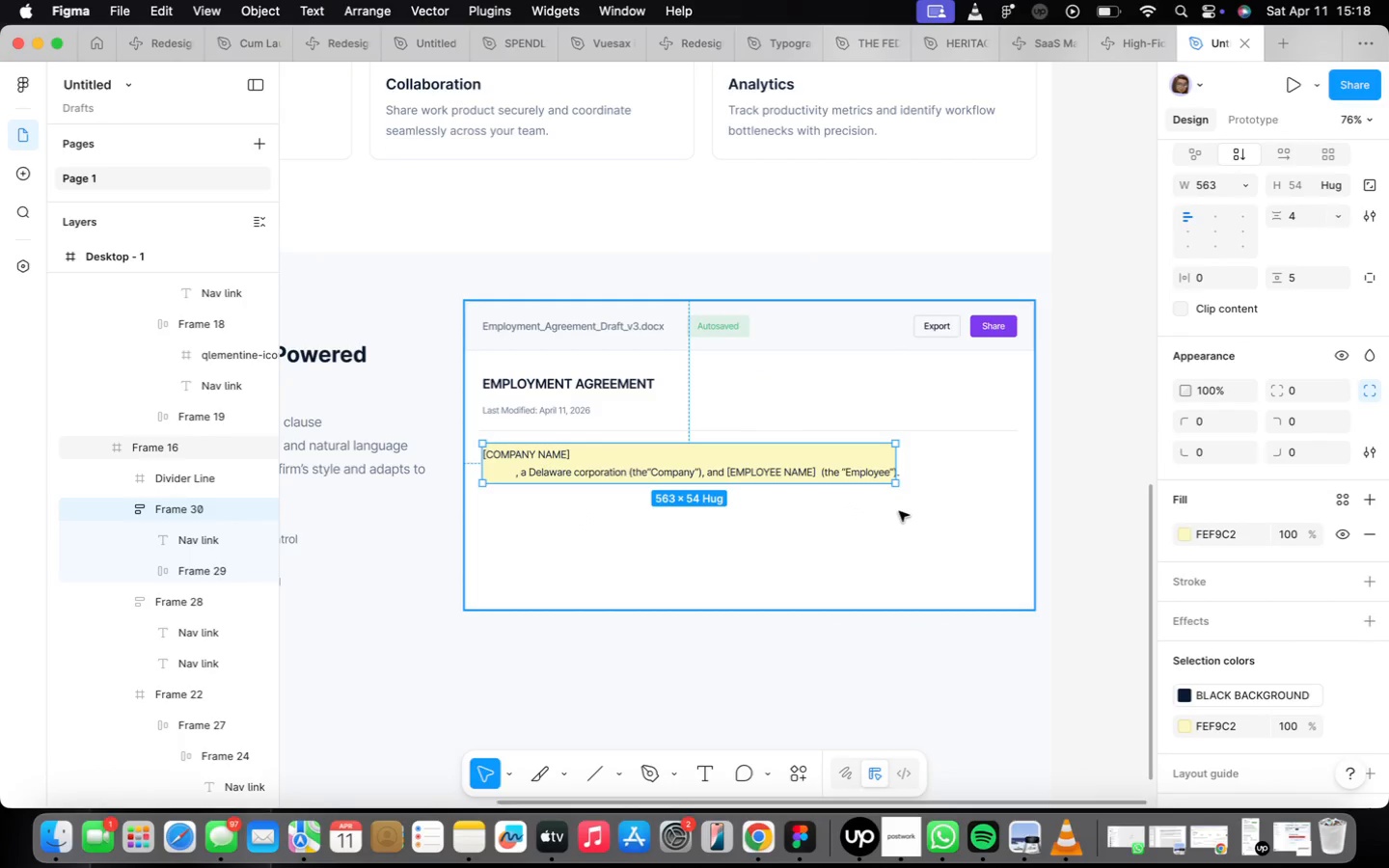 
left_click_drag(start_coordinate=[897, 464], to_coordinate=[996, 462])
 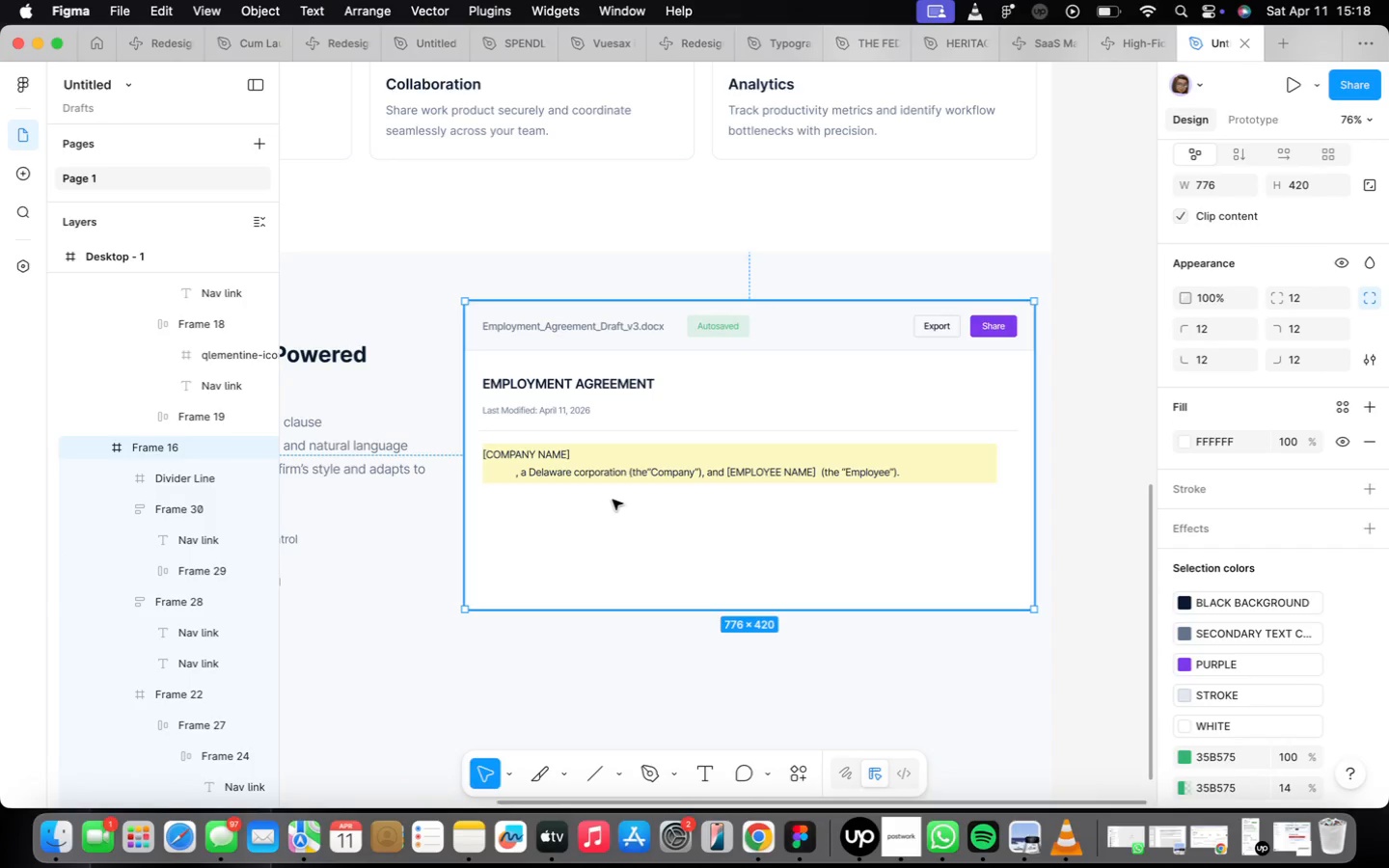 
wait(6.04)
 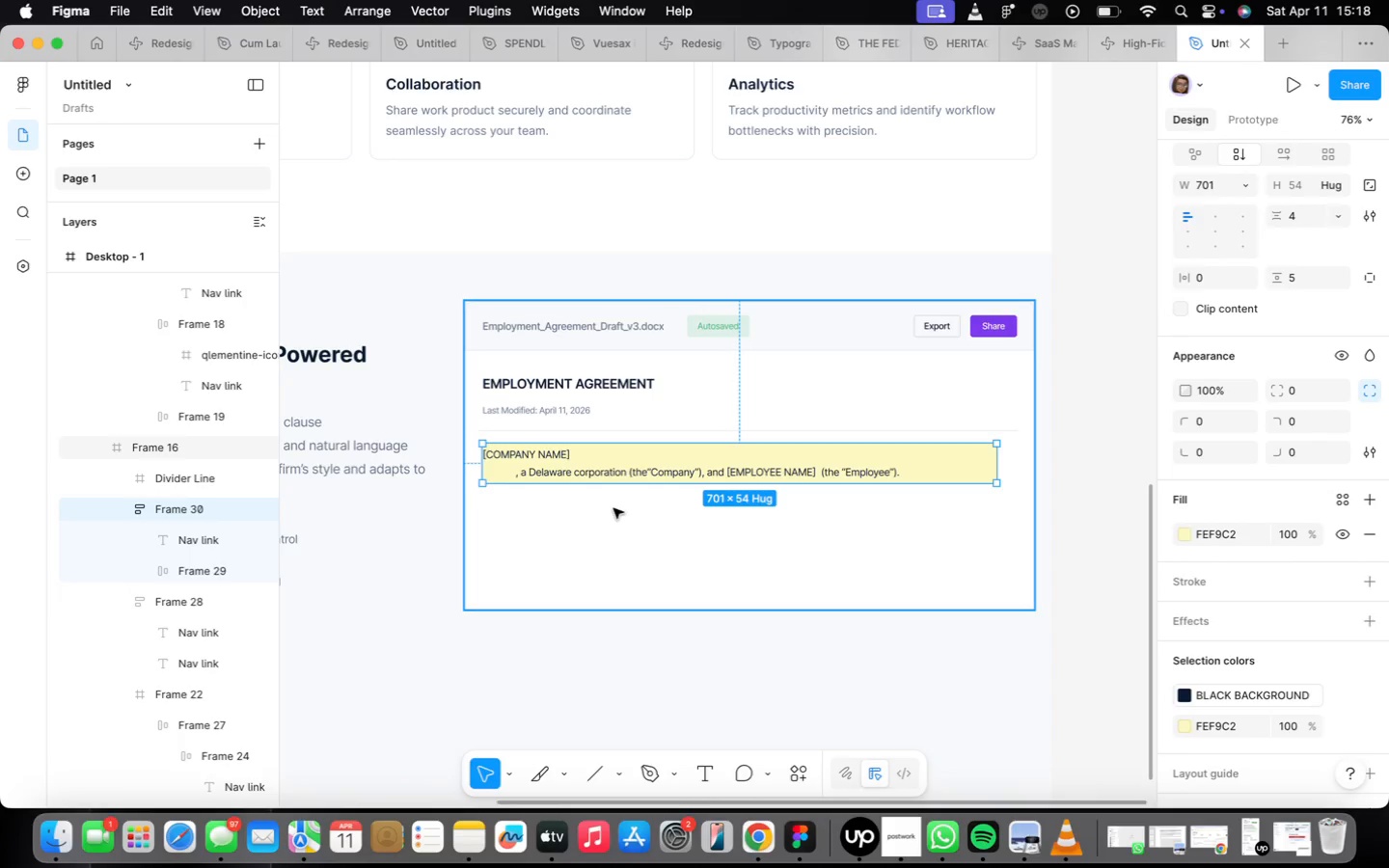 
scroll: coordinate [611, 497], scroll_direction: down, amount: 10.0
 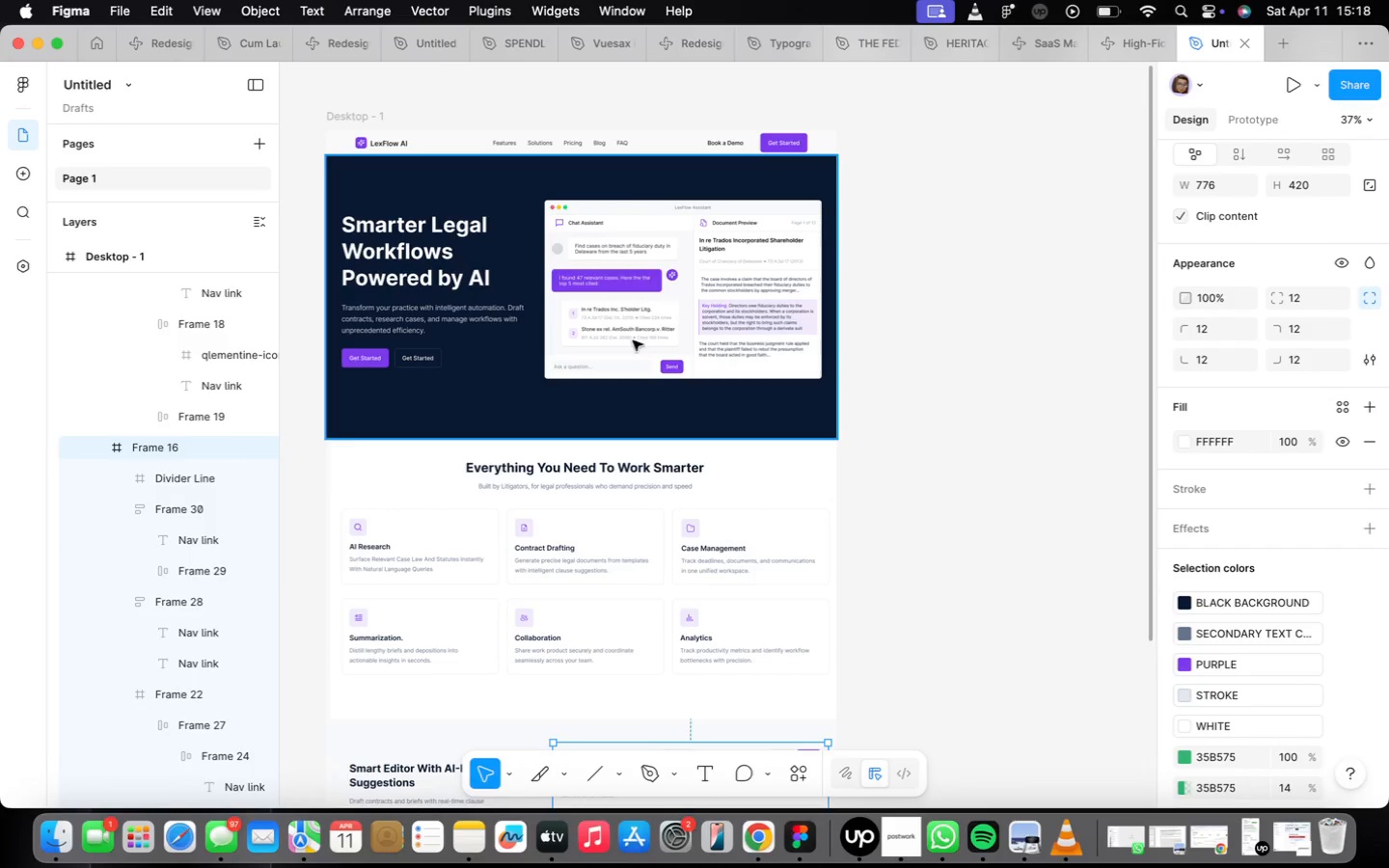 
scroll: coordinate [622, 298], scroll_direction: up, amount: 7.0
 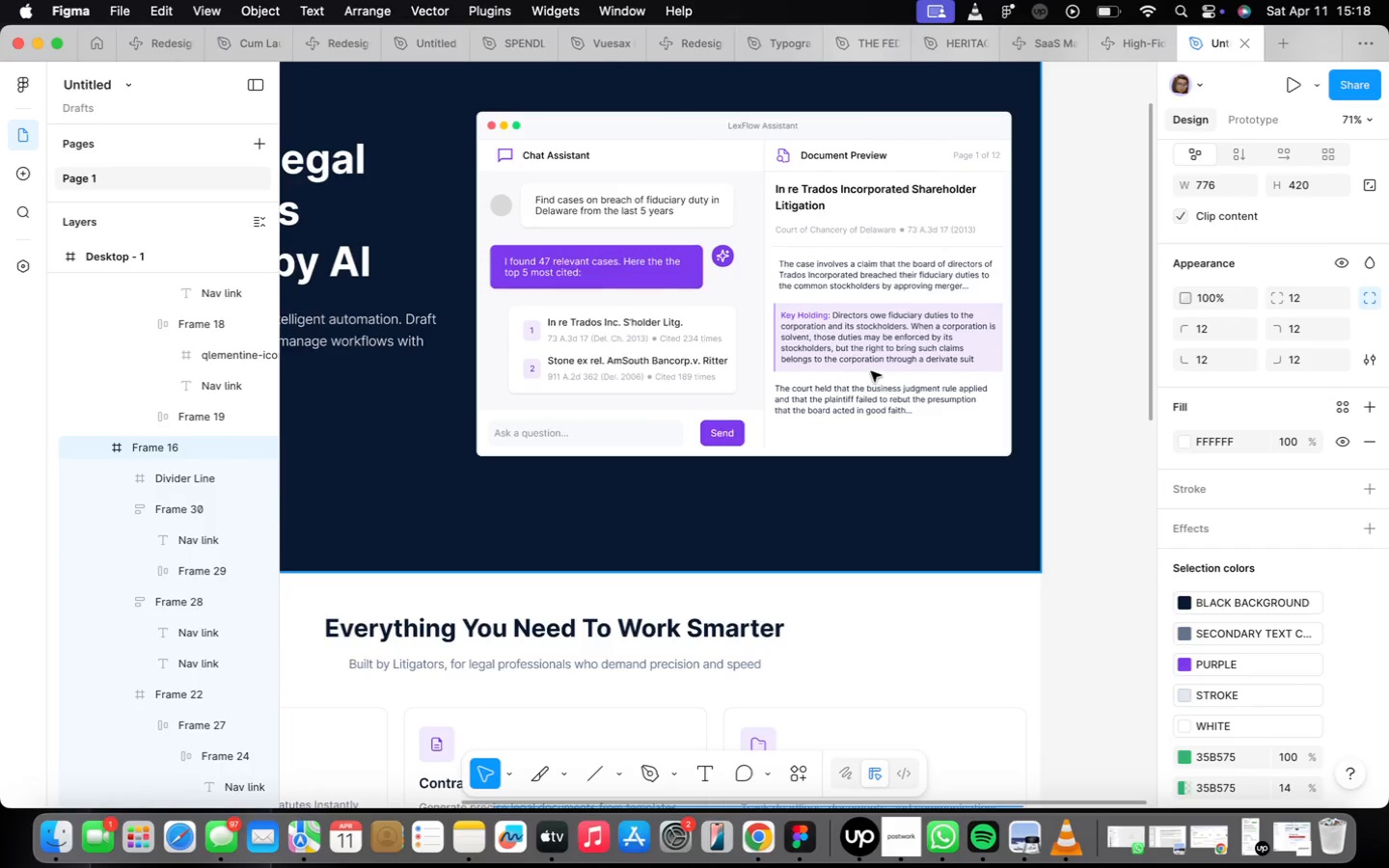 
double_click([871, 371])
 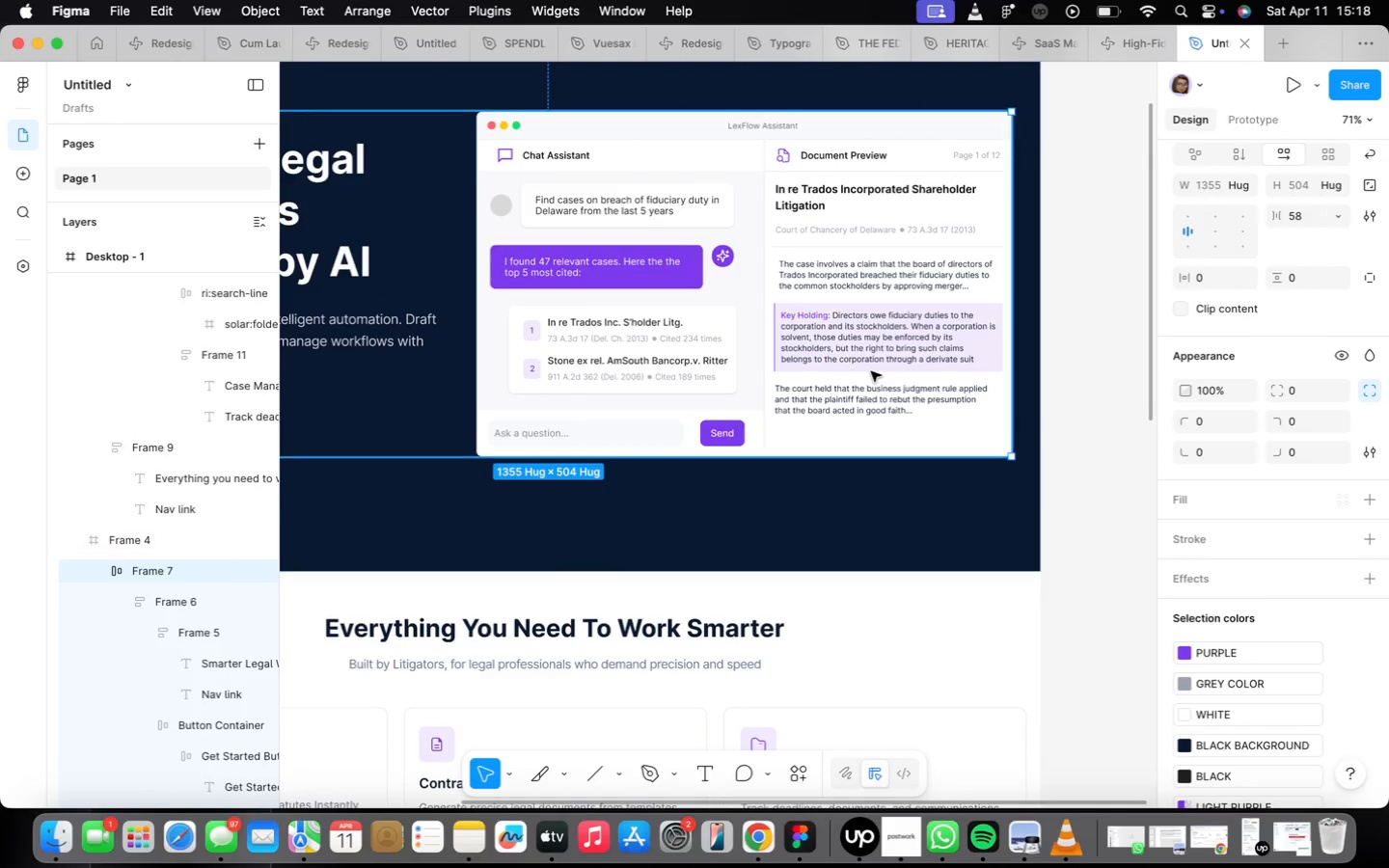 
triple_click([871, 371])
 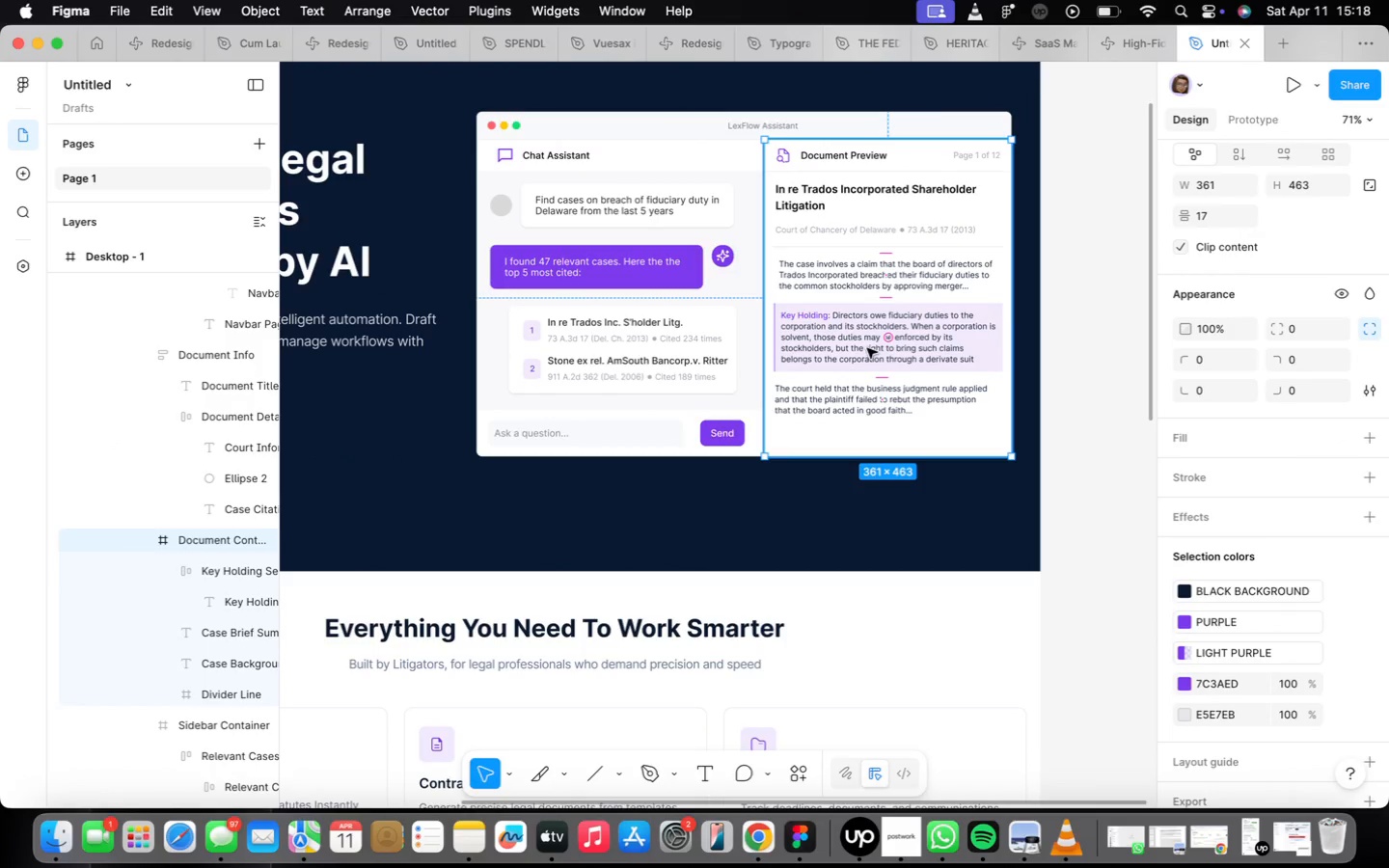 
double_click([867, 348])
 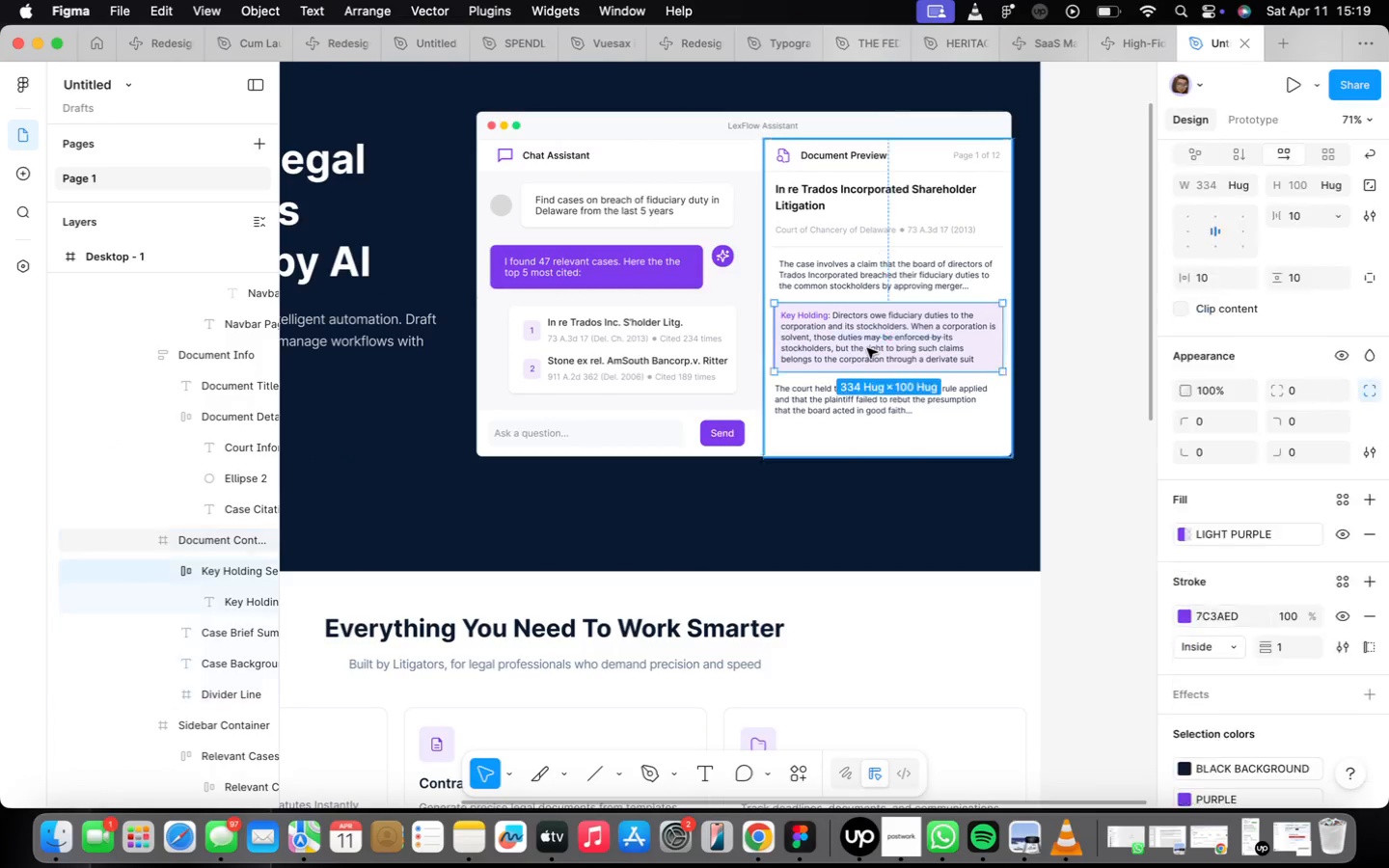 
triple_click([867, 348])
 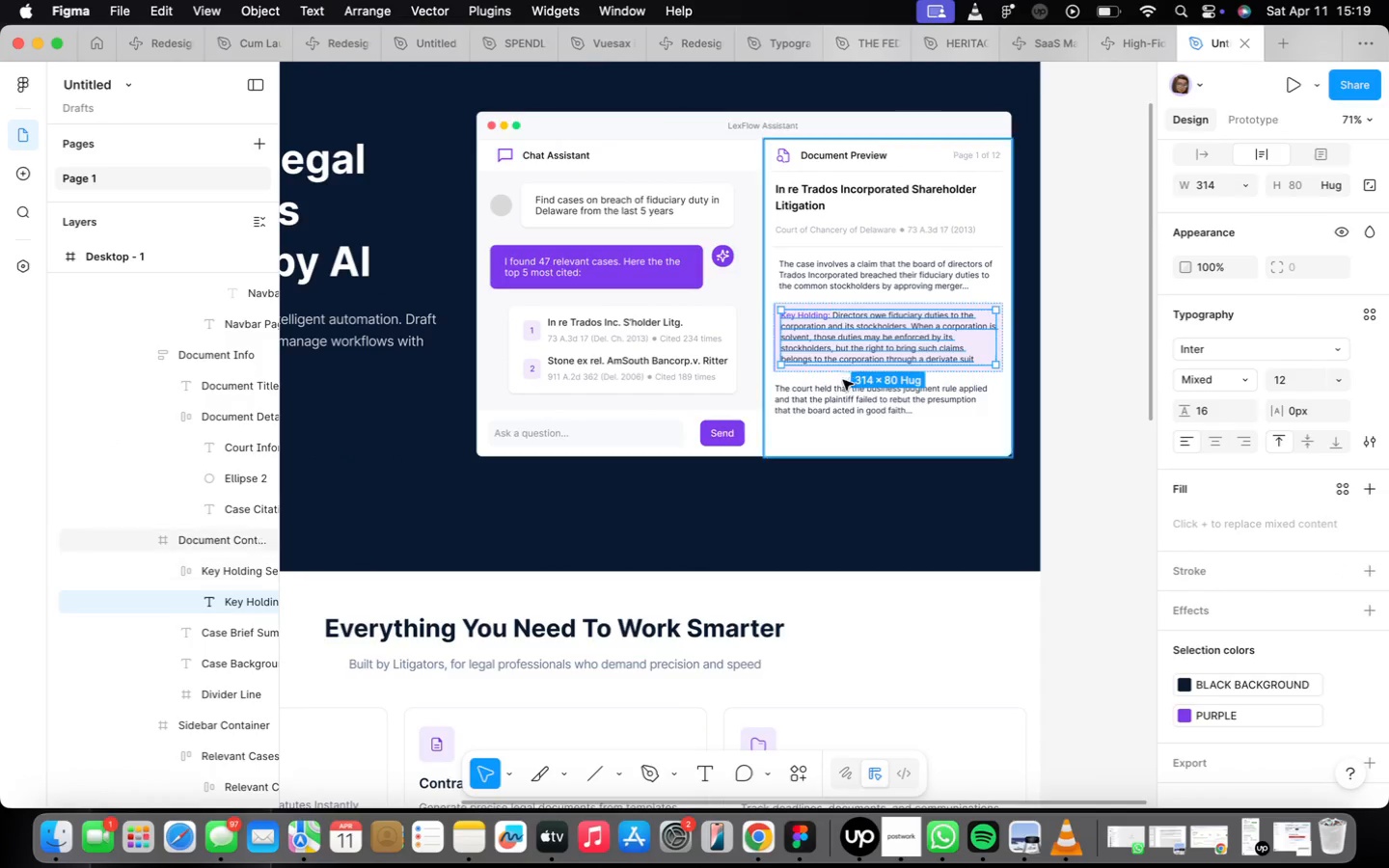 
left_click([847, 425])
 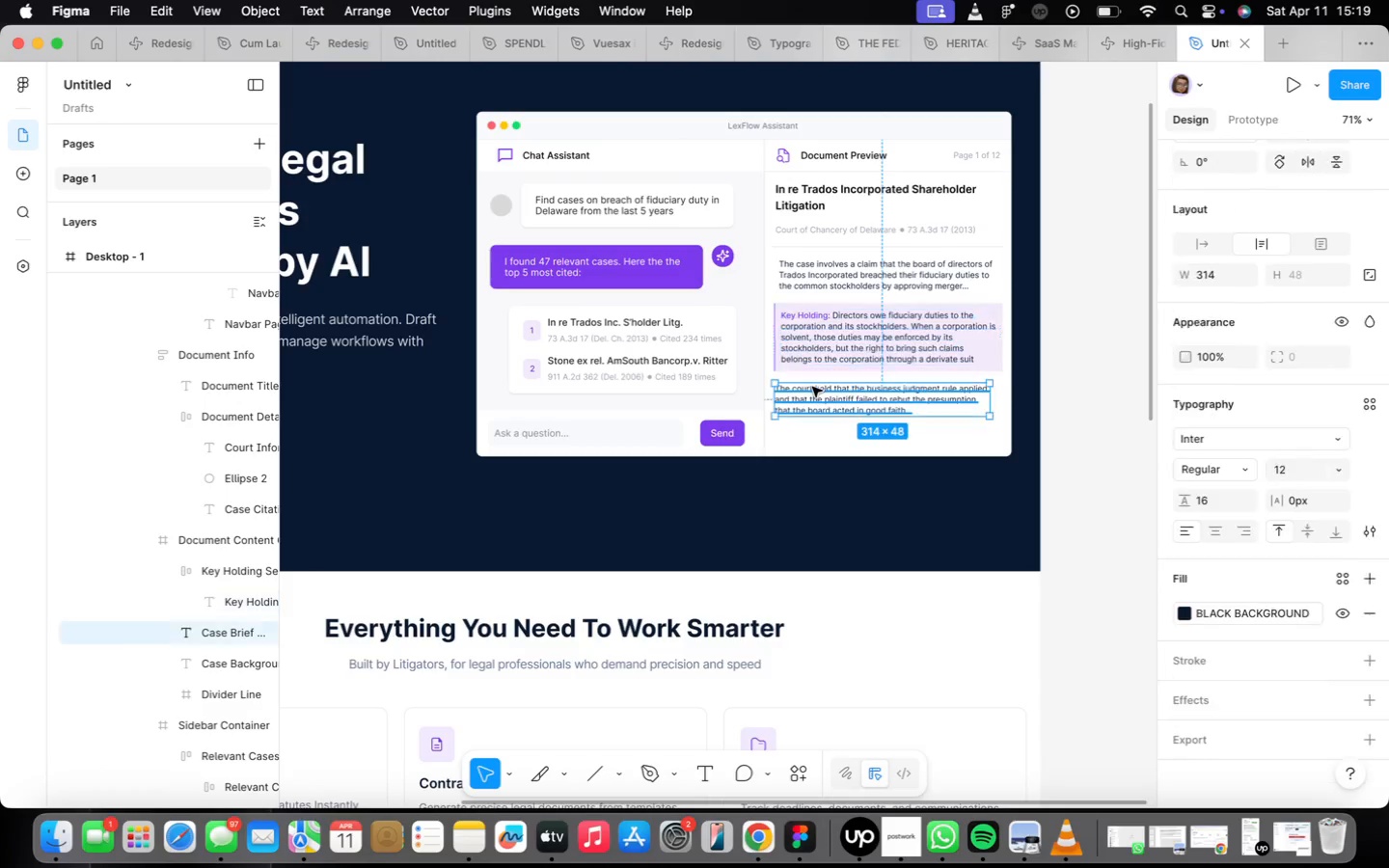 
right_click([819, 351])
 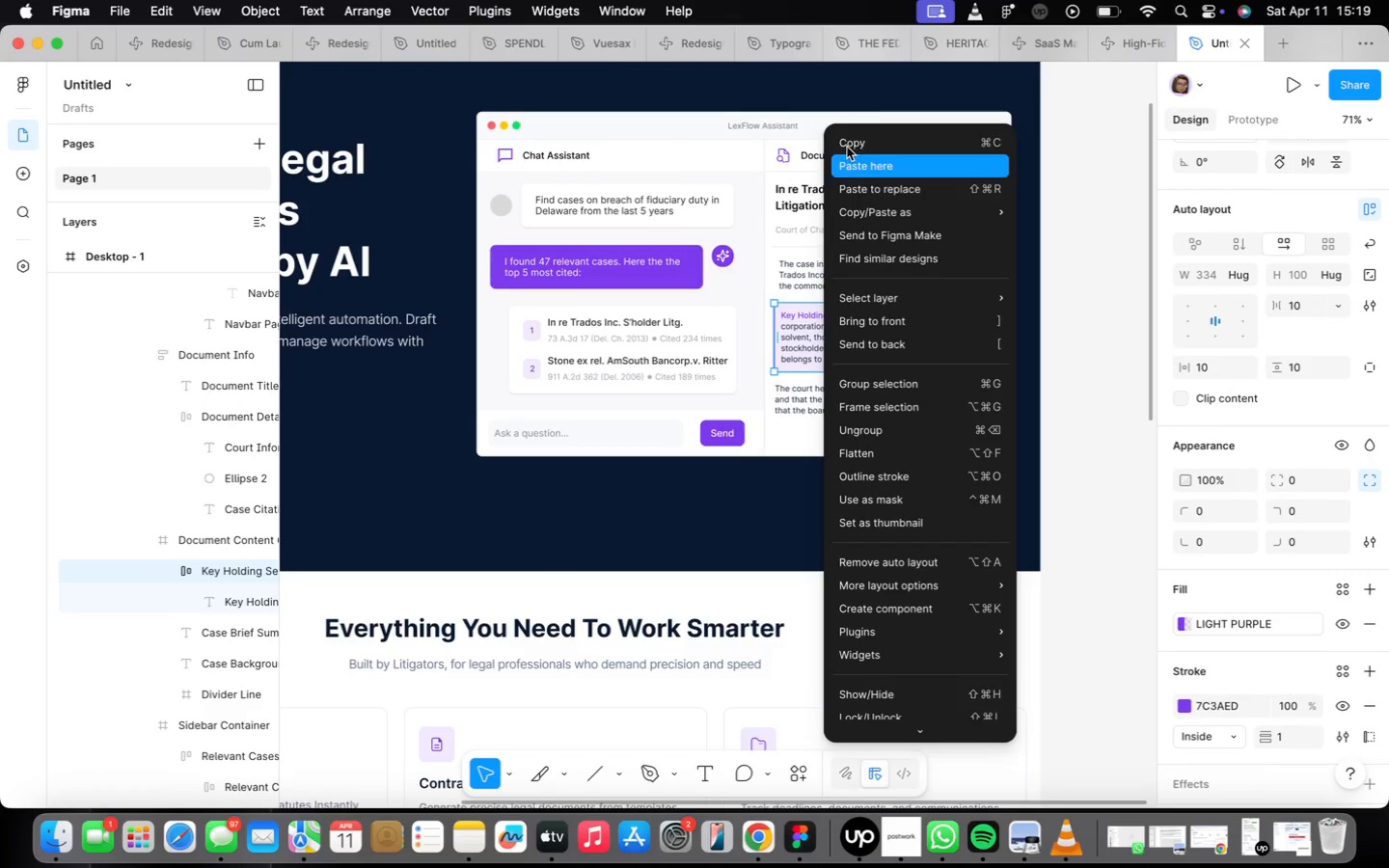 
left_click_drag(start_coordinate=[848, 144], to_coordinate=[848, 149])
 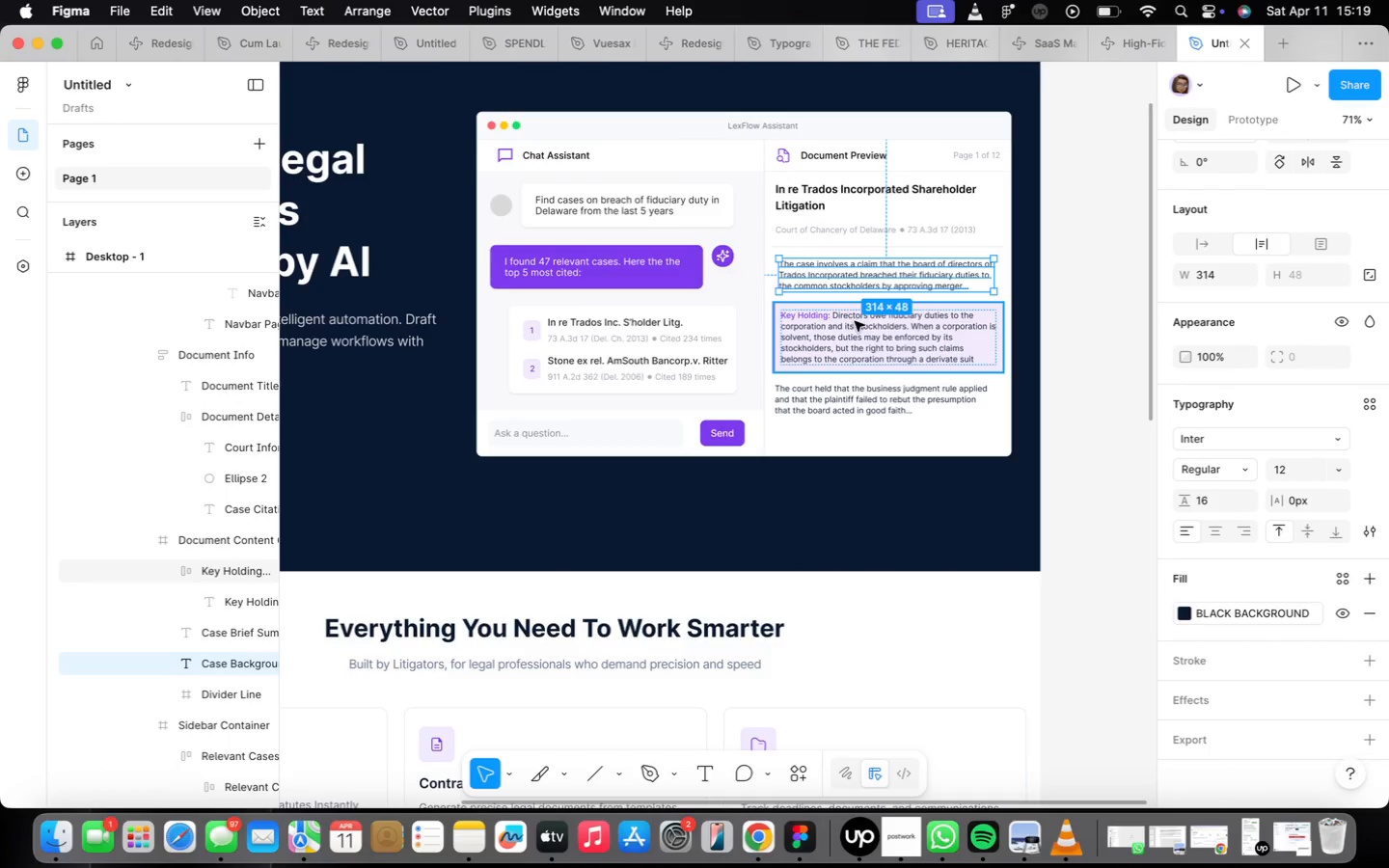 
hold_key(key=ShiftLeft, duration=0.65)
 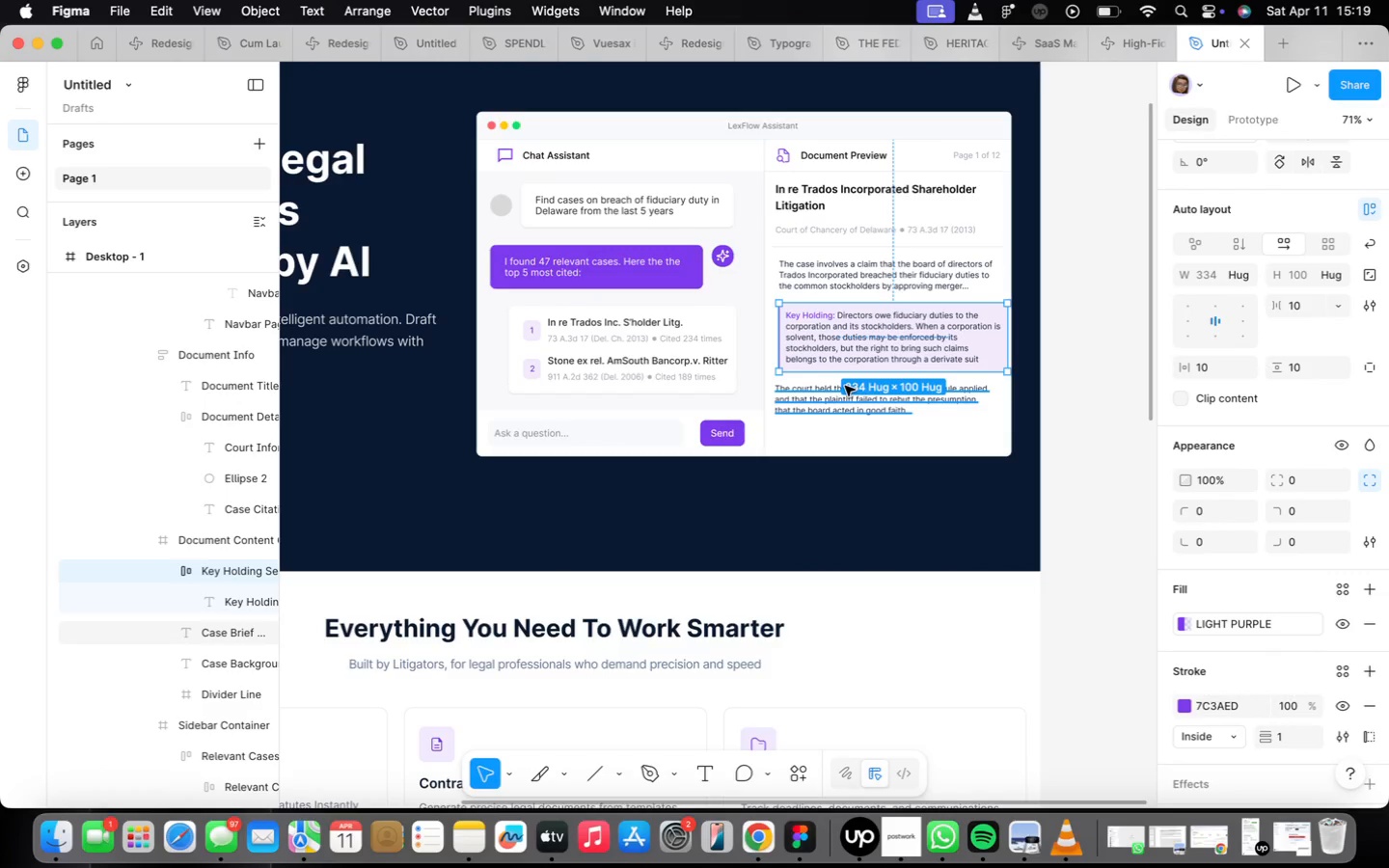 
key(Meta+CommandLeft)
 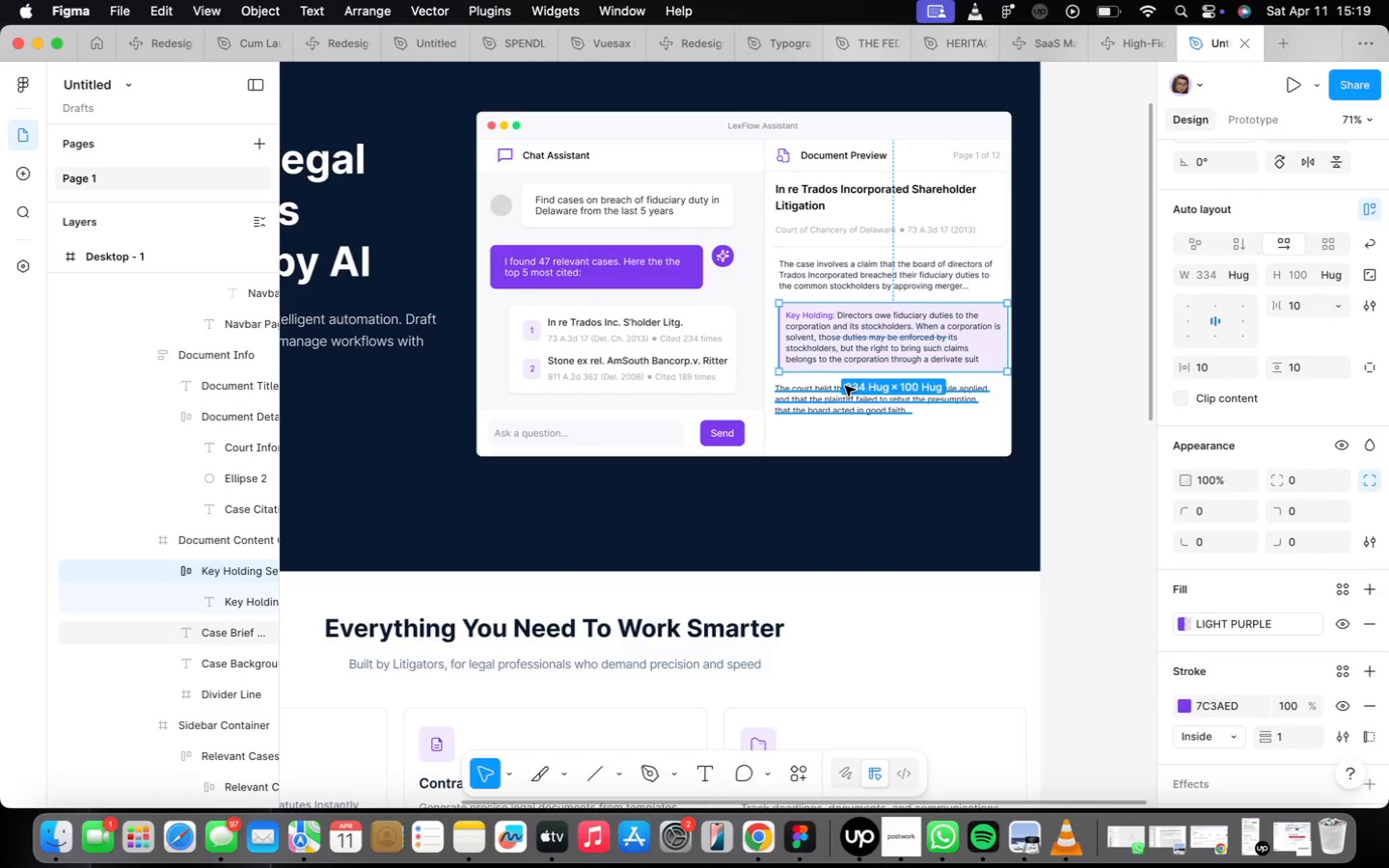 
key(Meta+Z)
 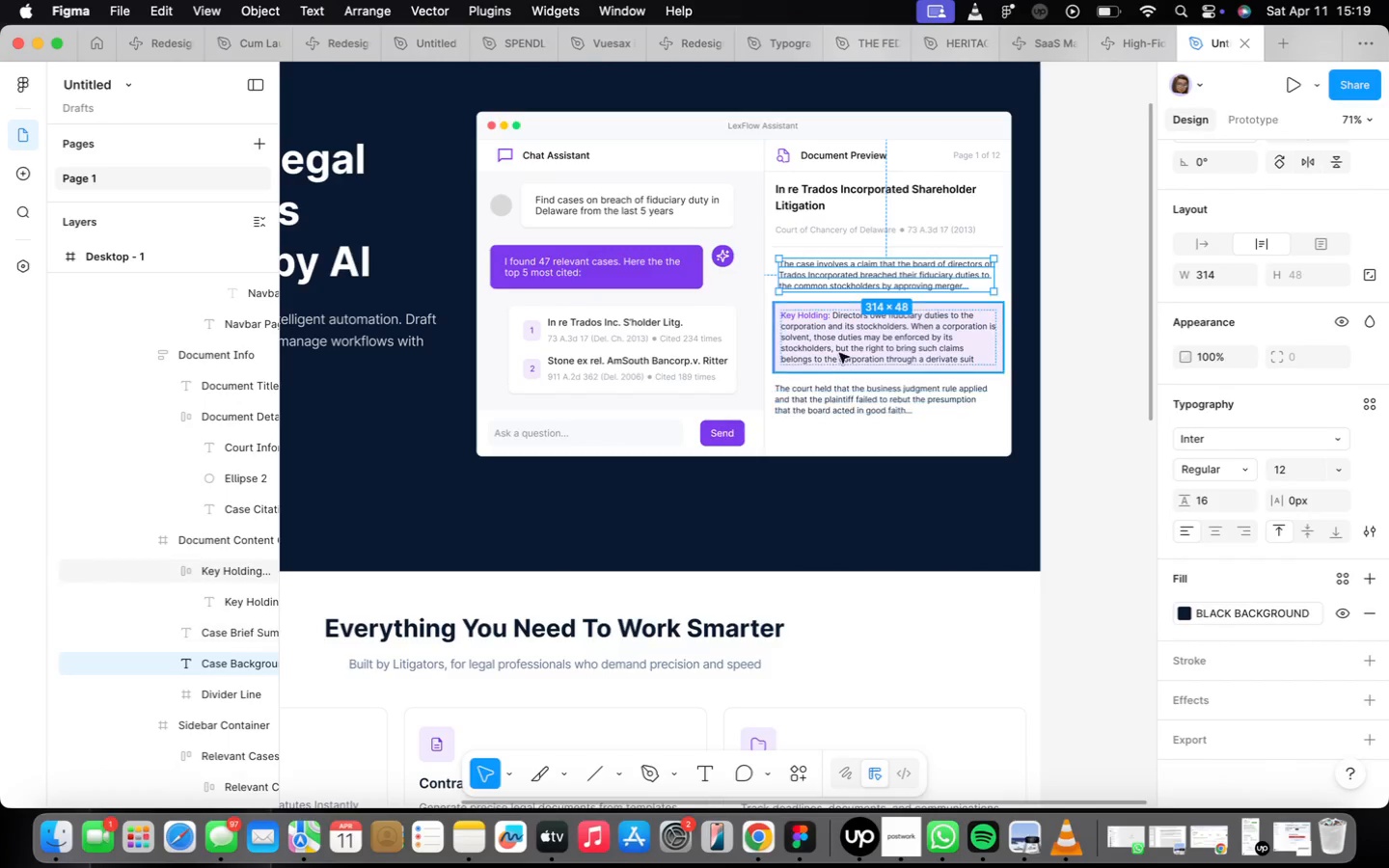 
hold_key(key=ShiftLeft, duration=1.1)
left_click([837, 345])
 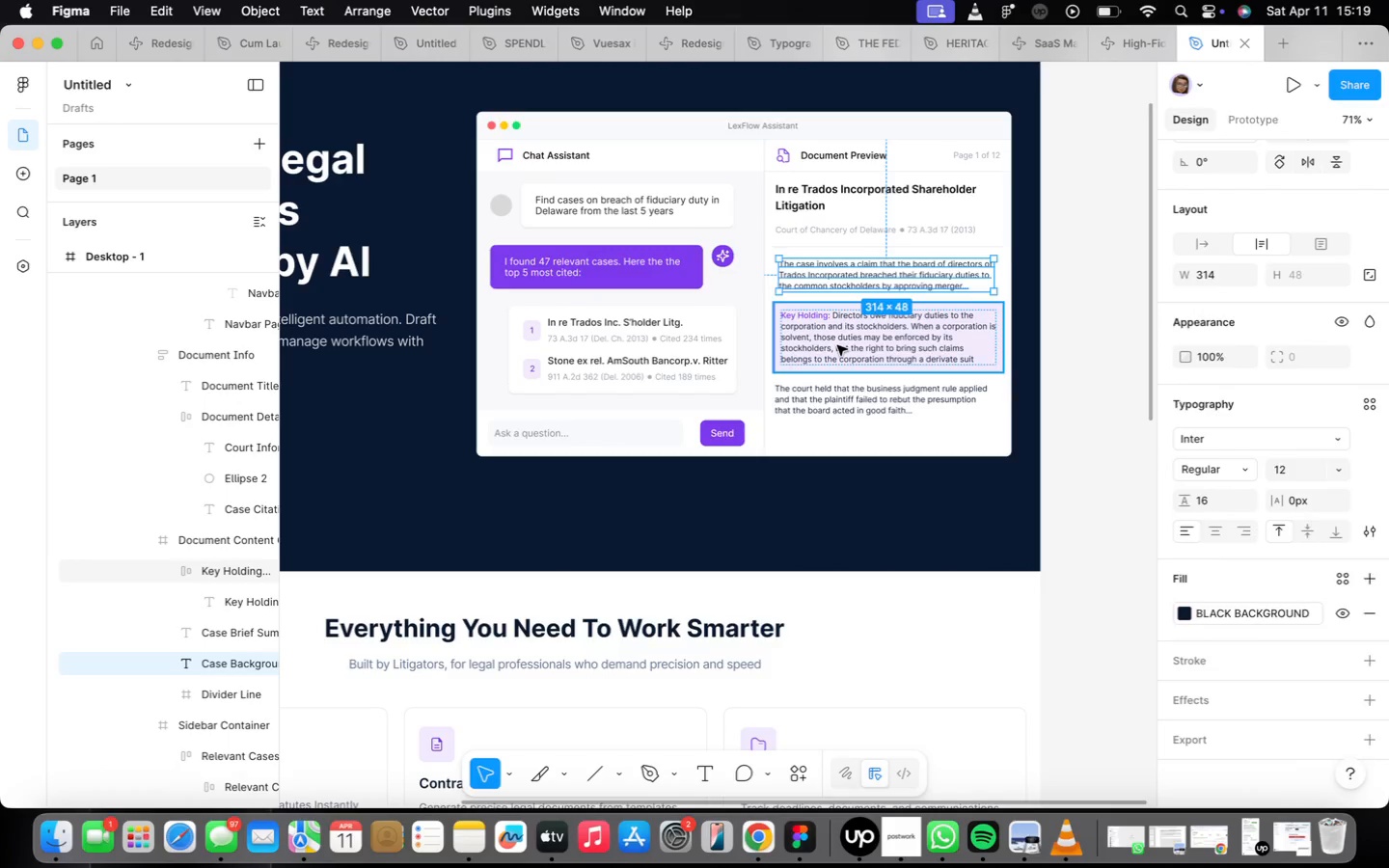 
key(Shift+ShiftLeft)
 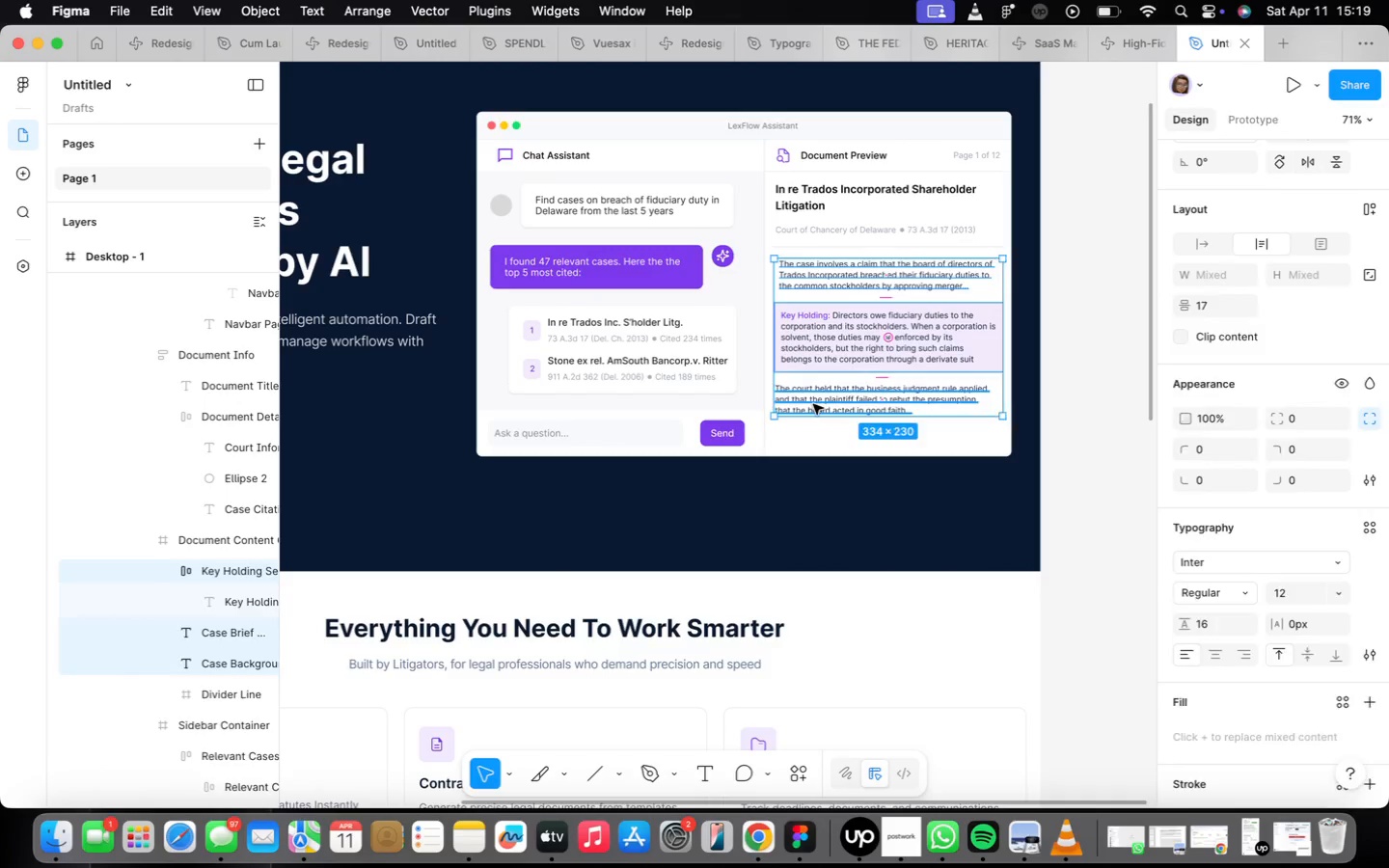 
key(Shift+A)
 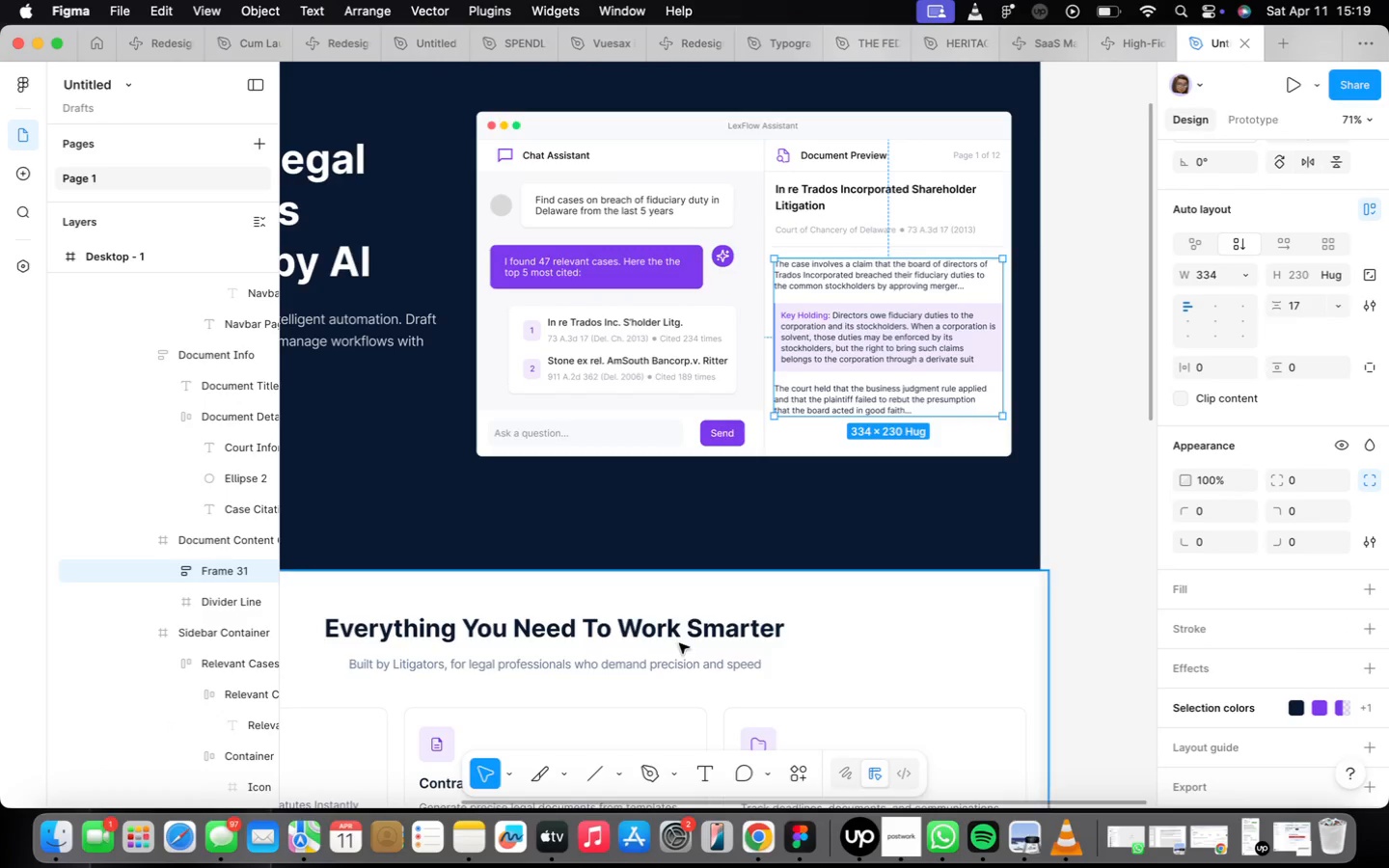 
scroll: coordinate [693, 648], scroll_direction: down, amount: 14.0
 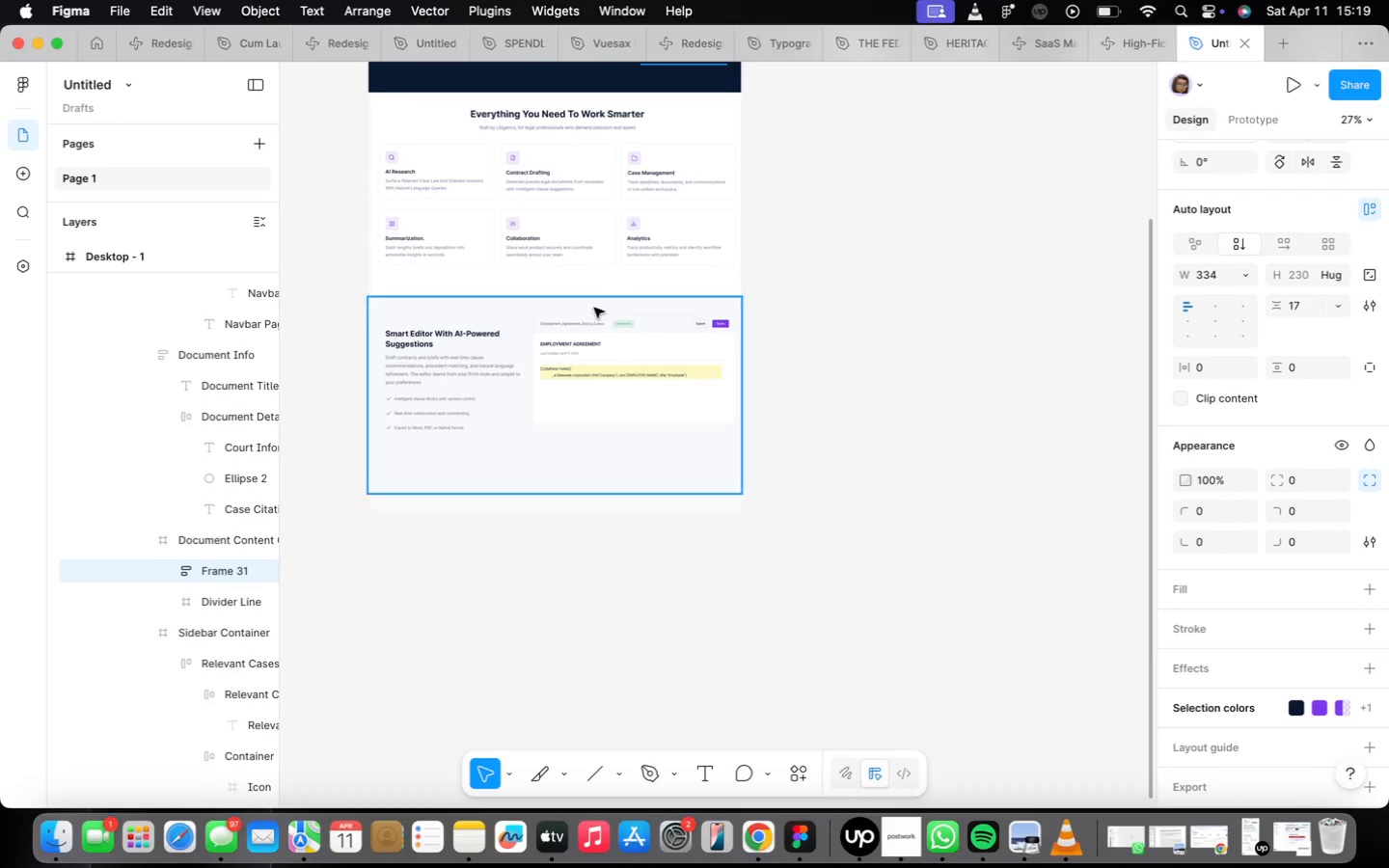 
scroll: coordinate [605, 417], scroll_direction: up, amount: 16.0
 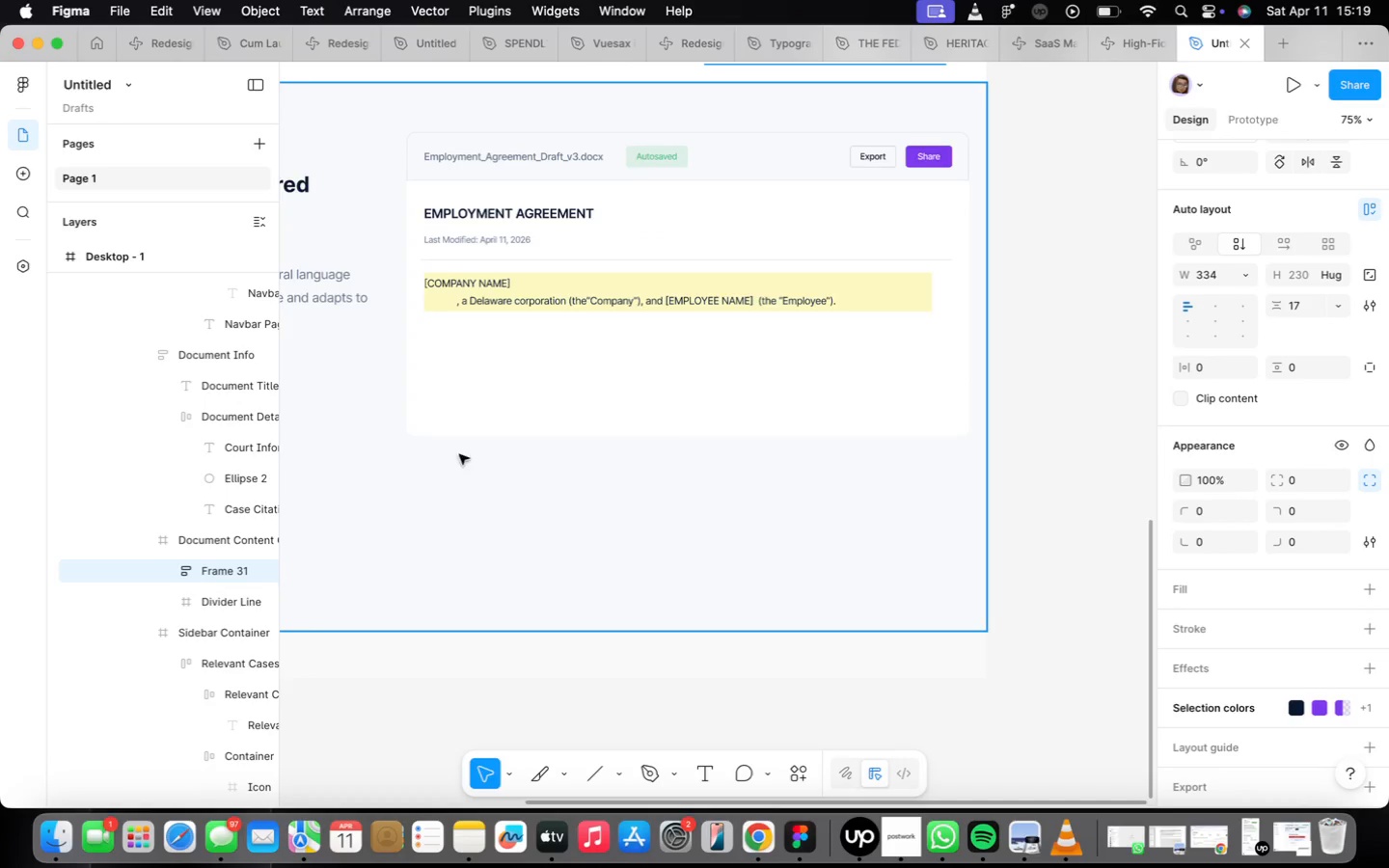 
right_click([475, 517])
 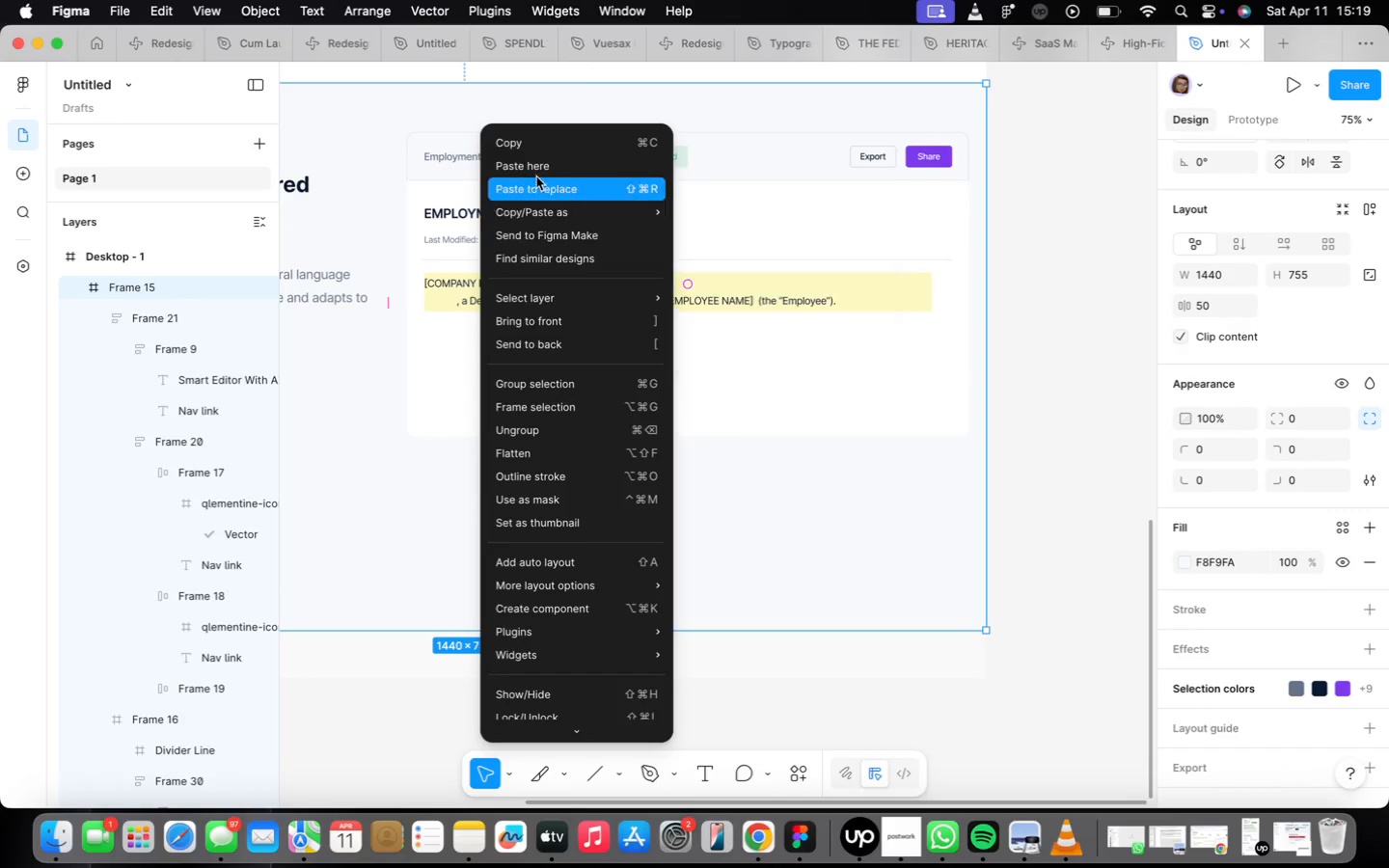 
left_click([533, 168])
 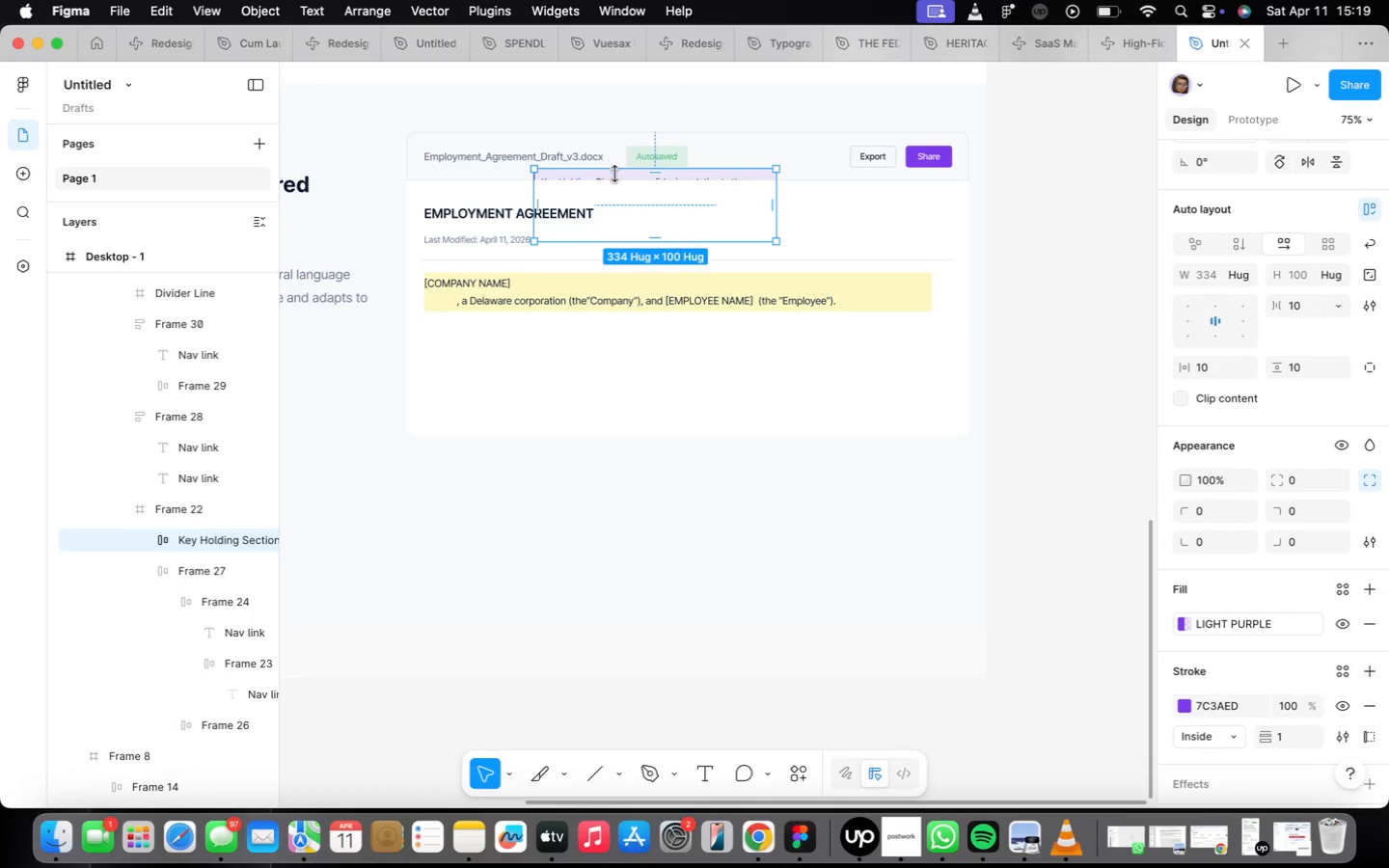 
left_click_drag(start_coordinate=[615, 176], to_coordinate=[505, 345])
 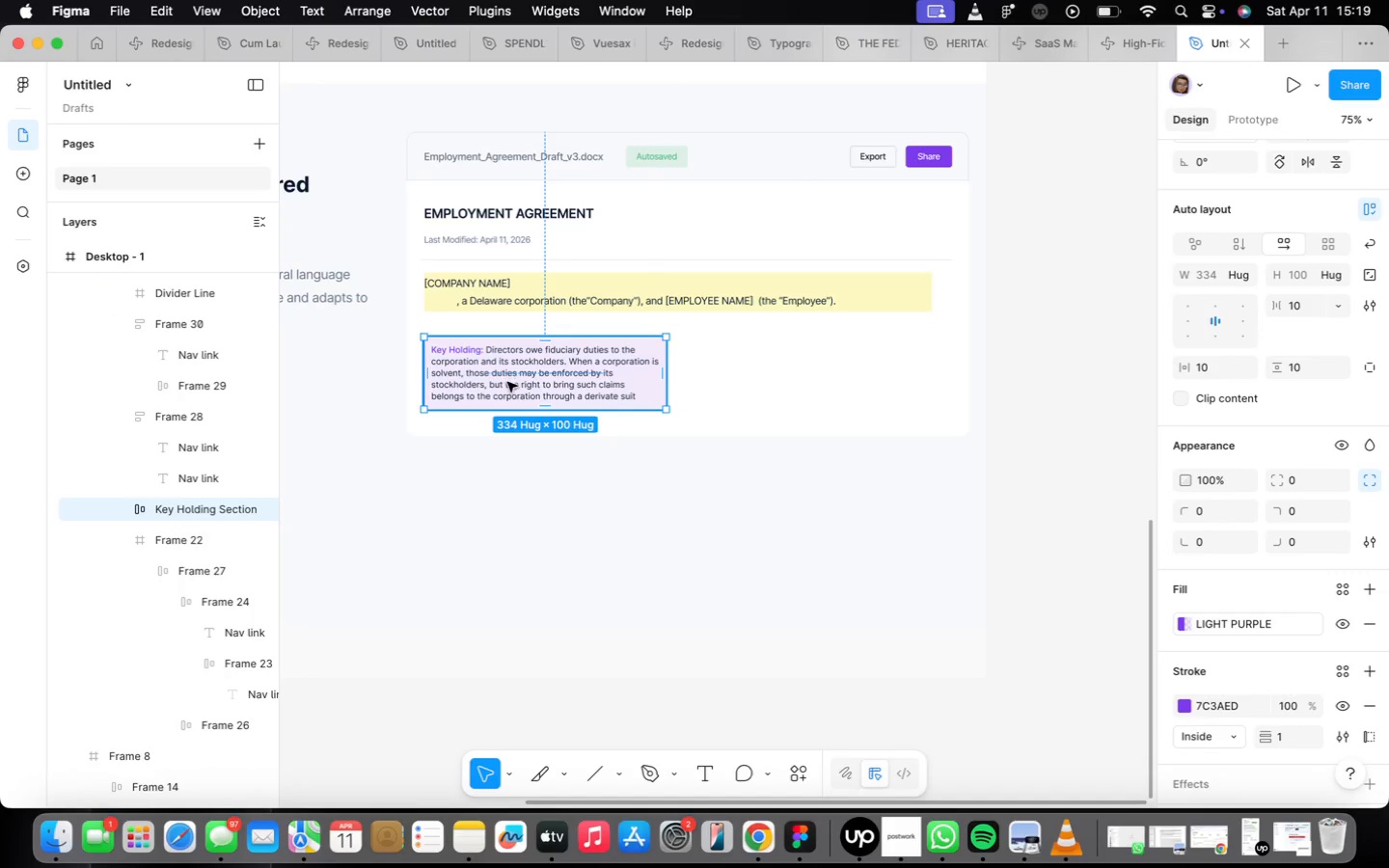 
scroll: coordinate [509, 385], scroll_direction: up, amount: 13.0
 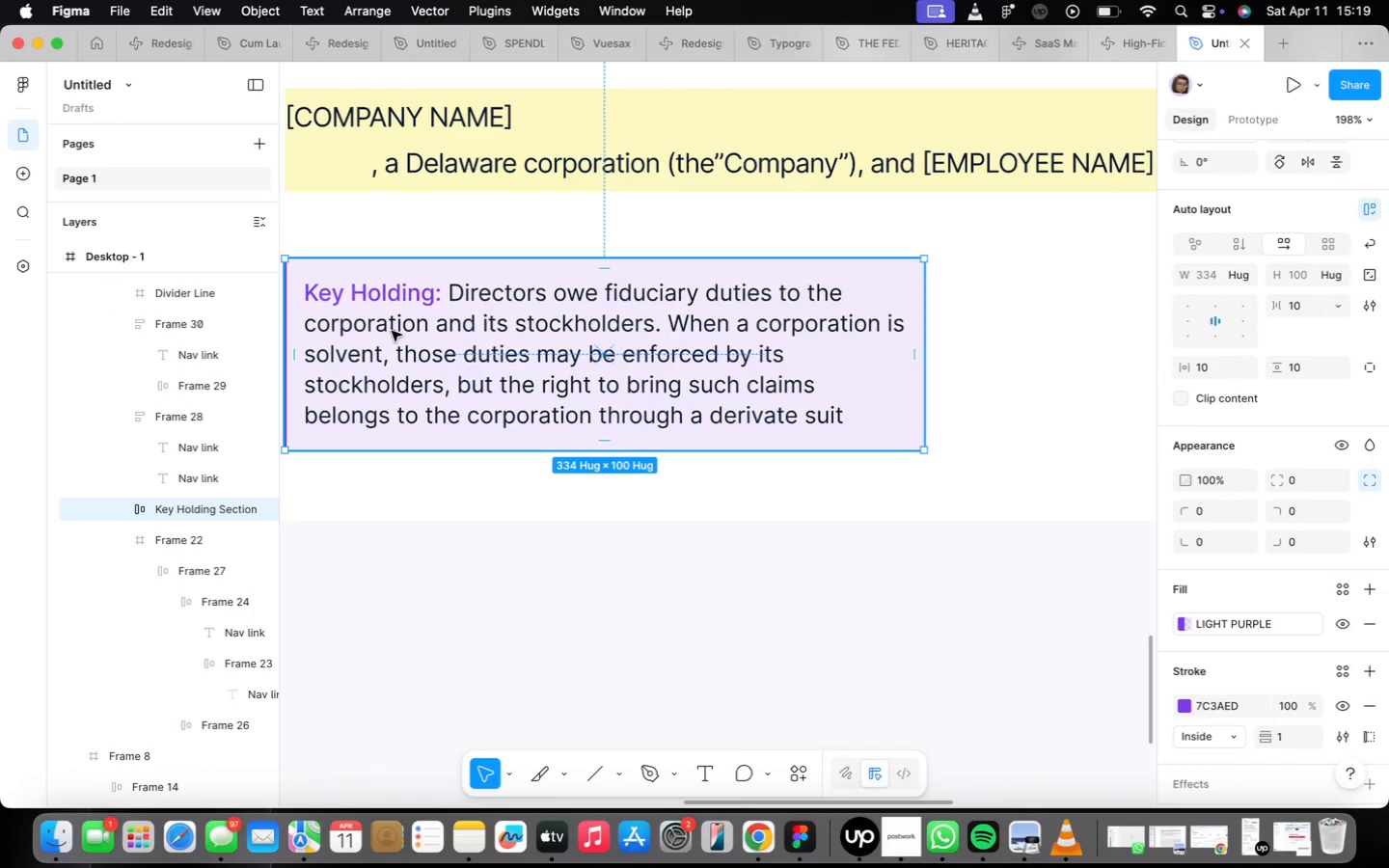 
scroll: coordinate [430, 349], scroll_direction: down, amount: 28.0
 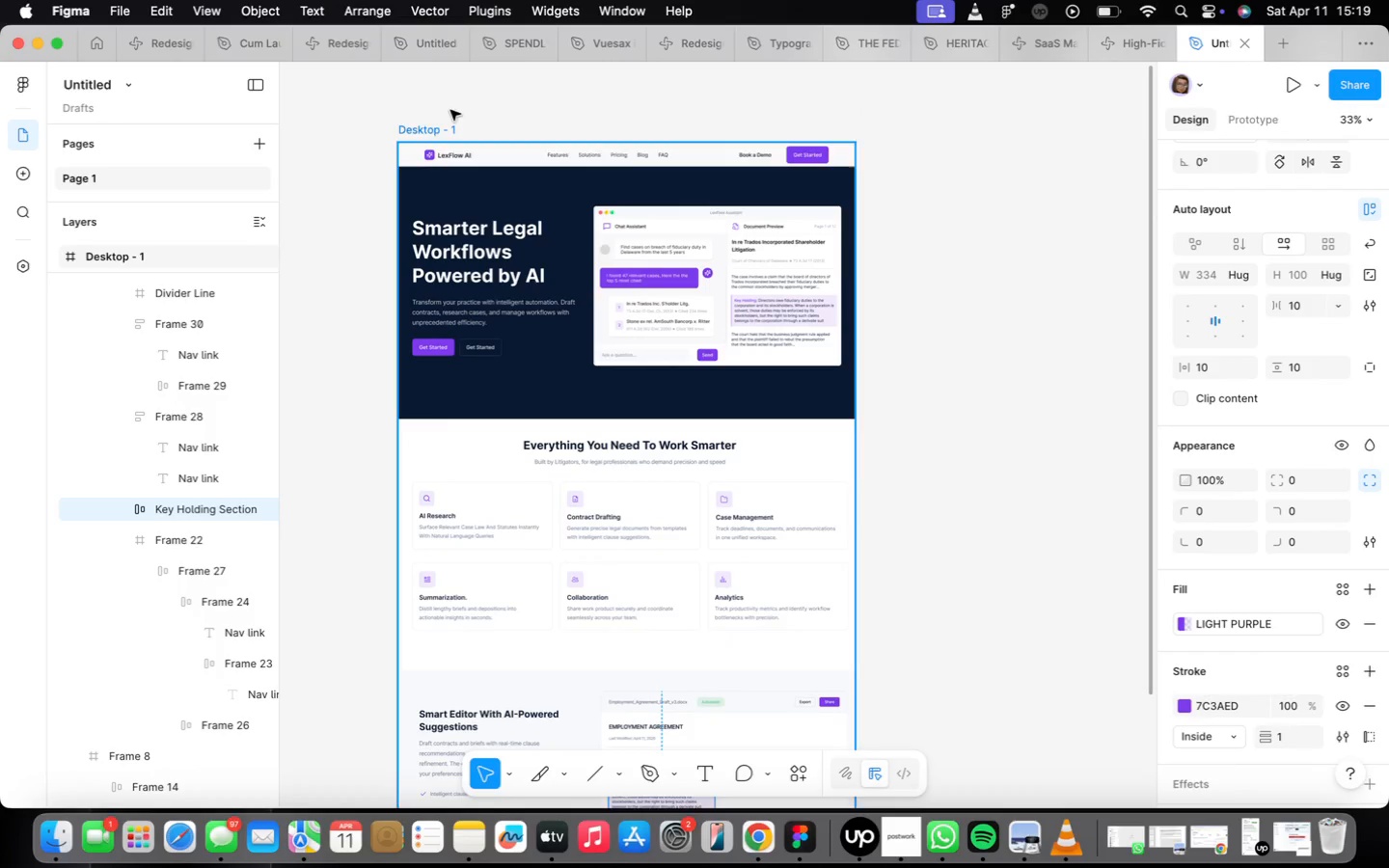 
scroll: coordinate [456, 154], scroll_direction: up, amount: 21.0
 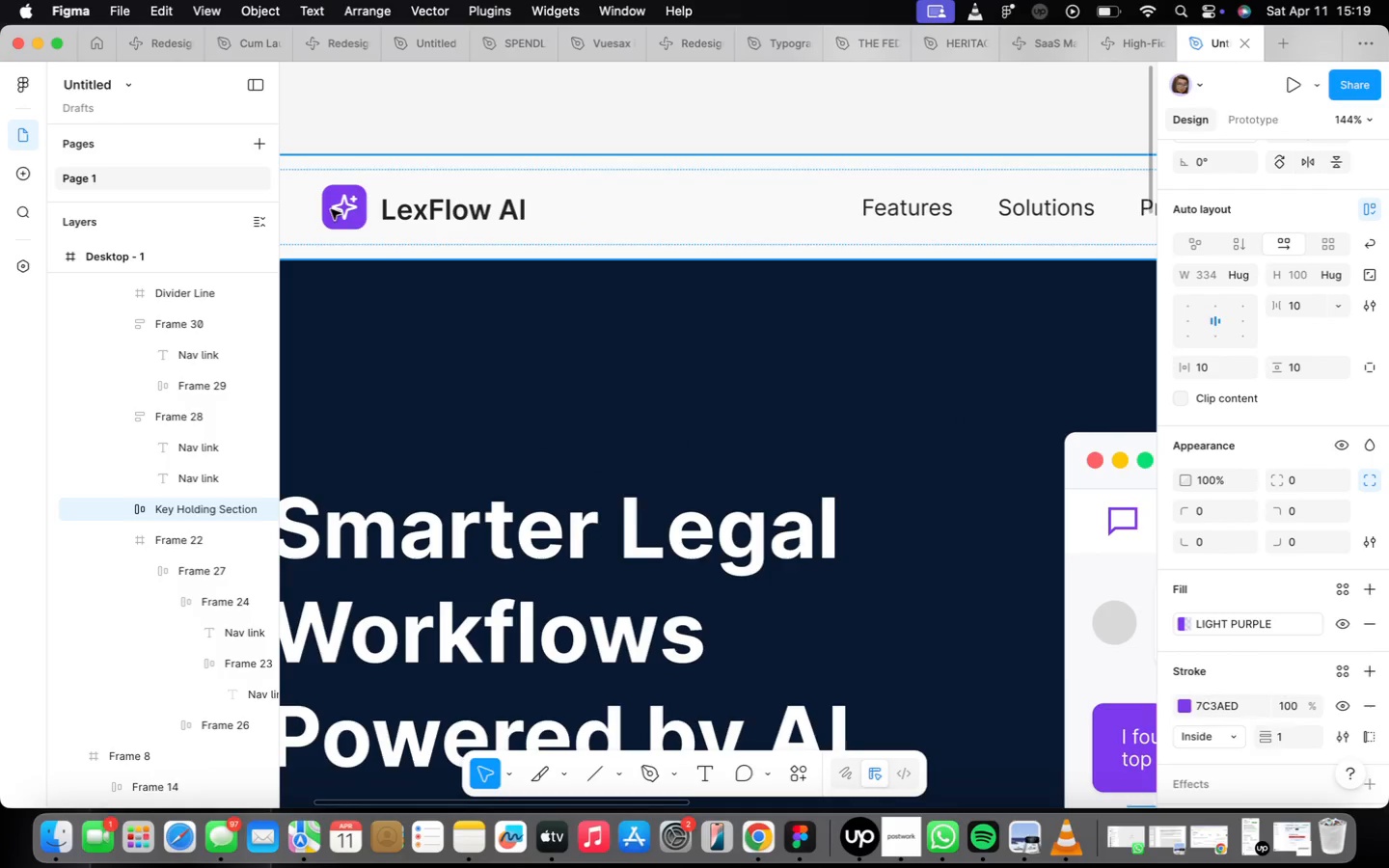 
double_click([331, 208])
 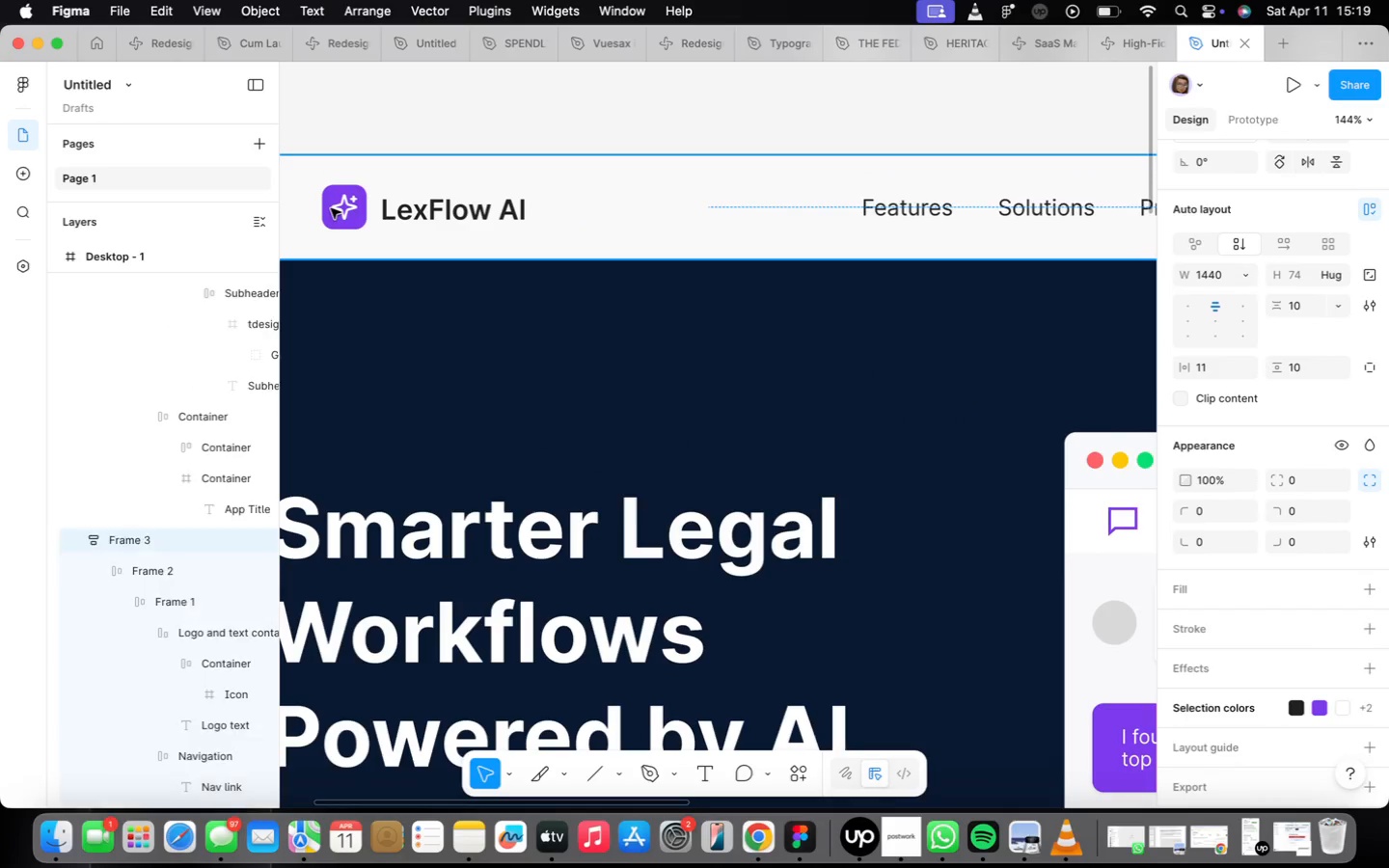 
triple_click([331, 208])
 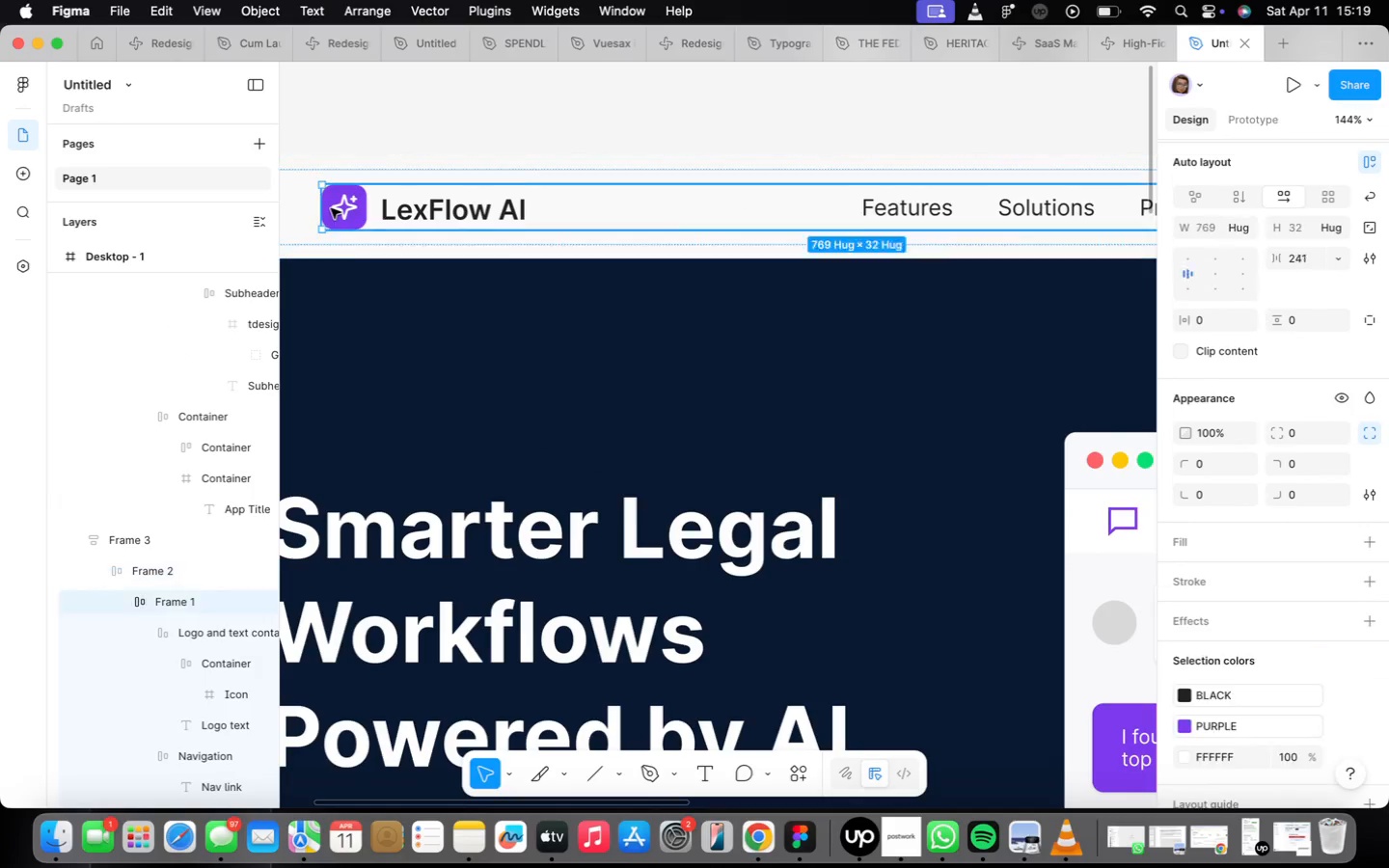 
triple_click([331, 208])
 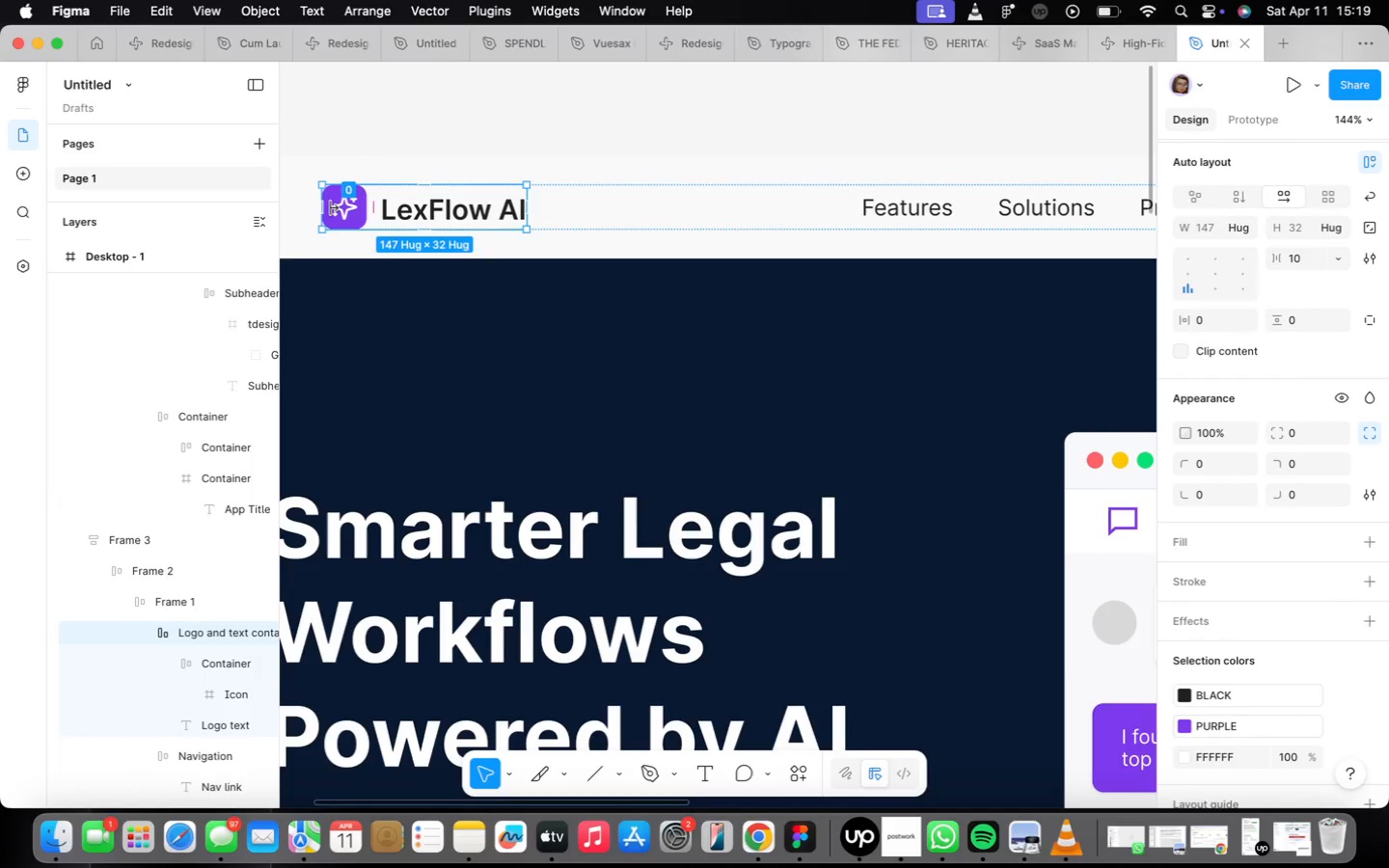 
double_click([331, 208])
 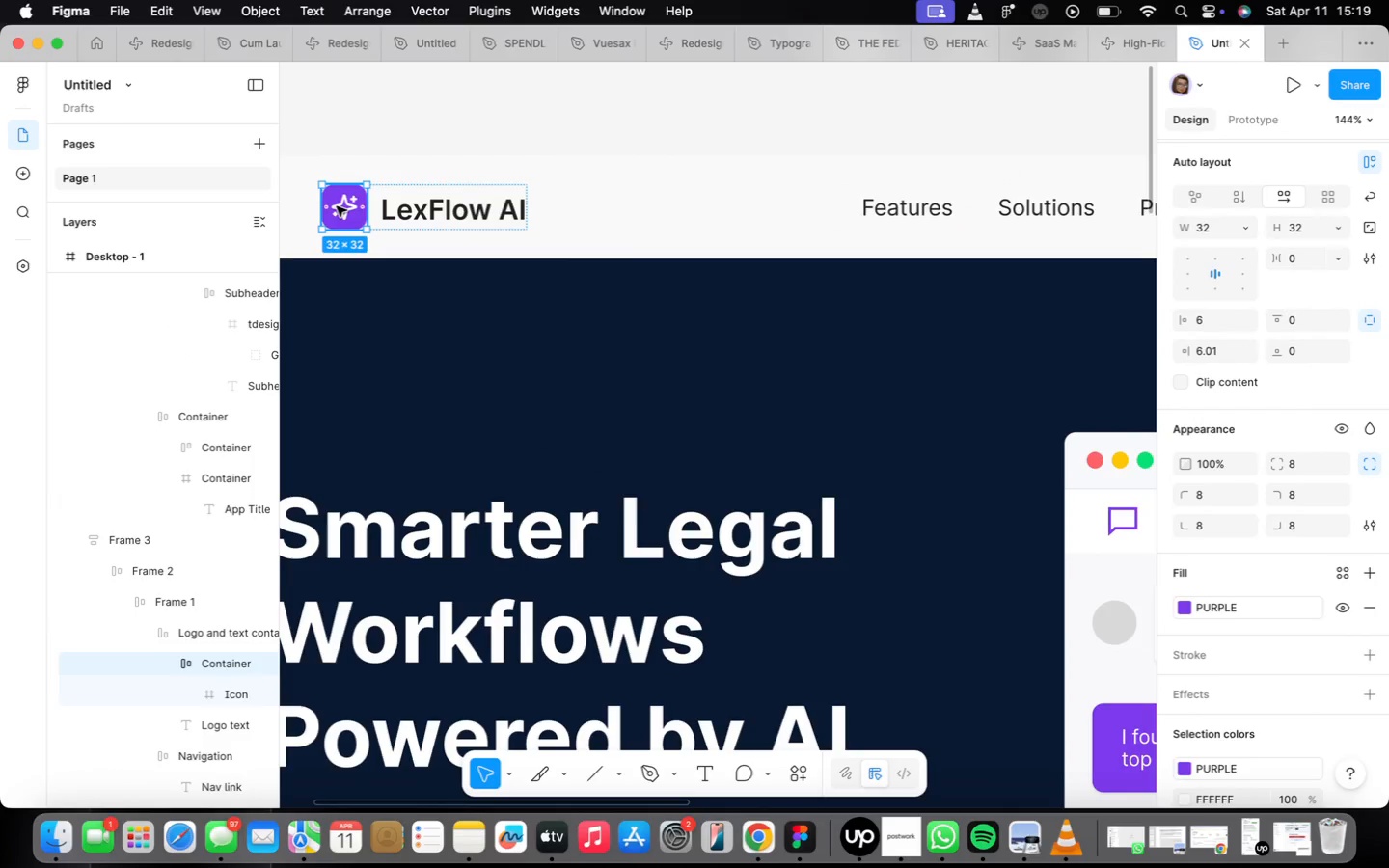 
double_click([338, 206])
 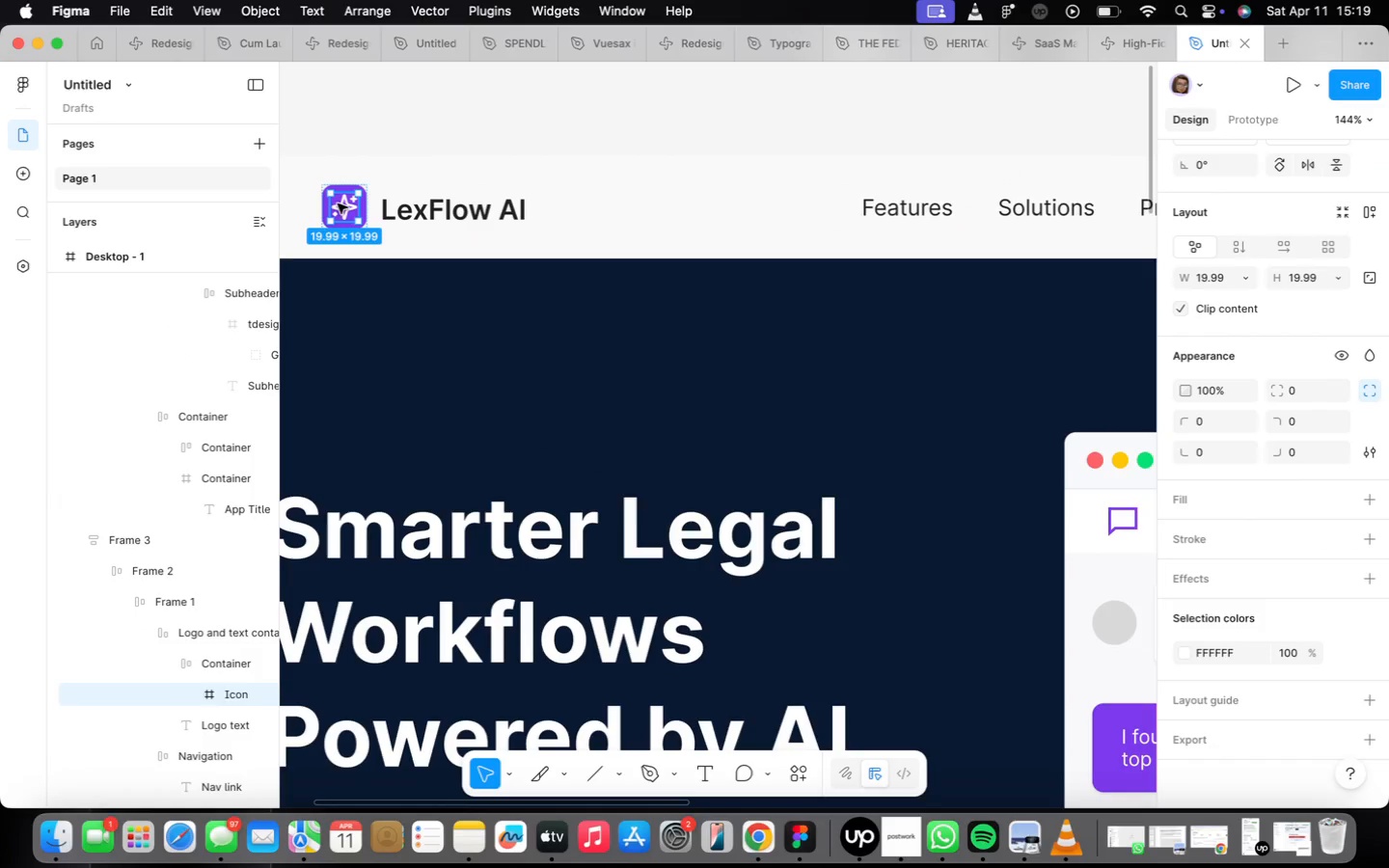 
right_click([338, 203])
 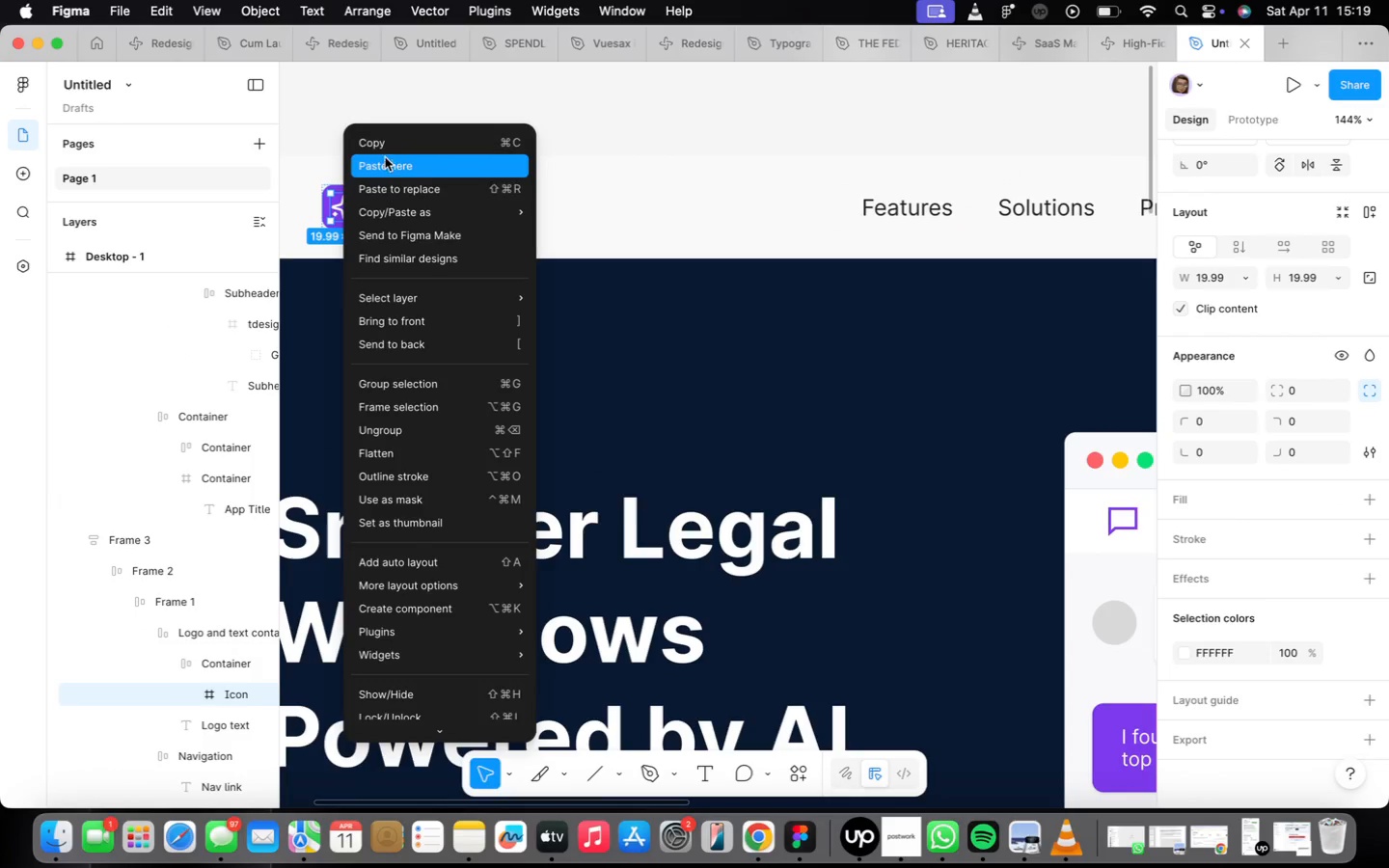 
left_click([384, 144])
 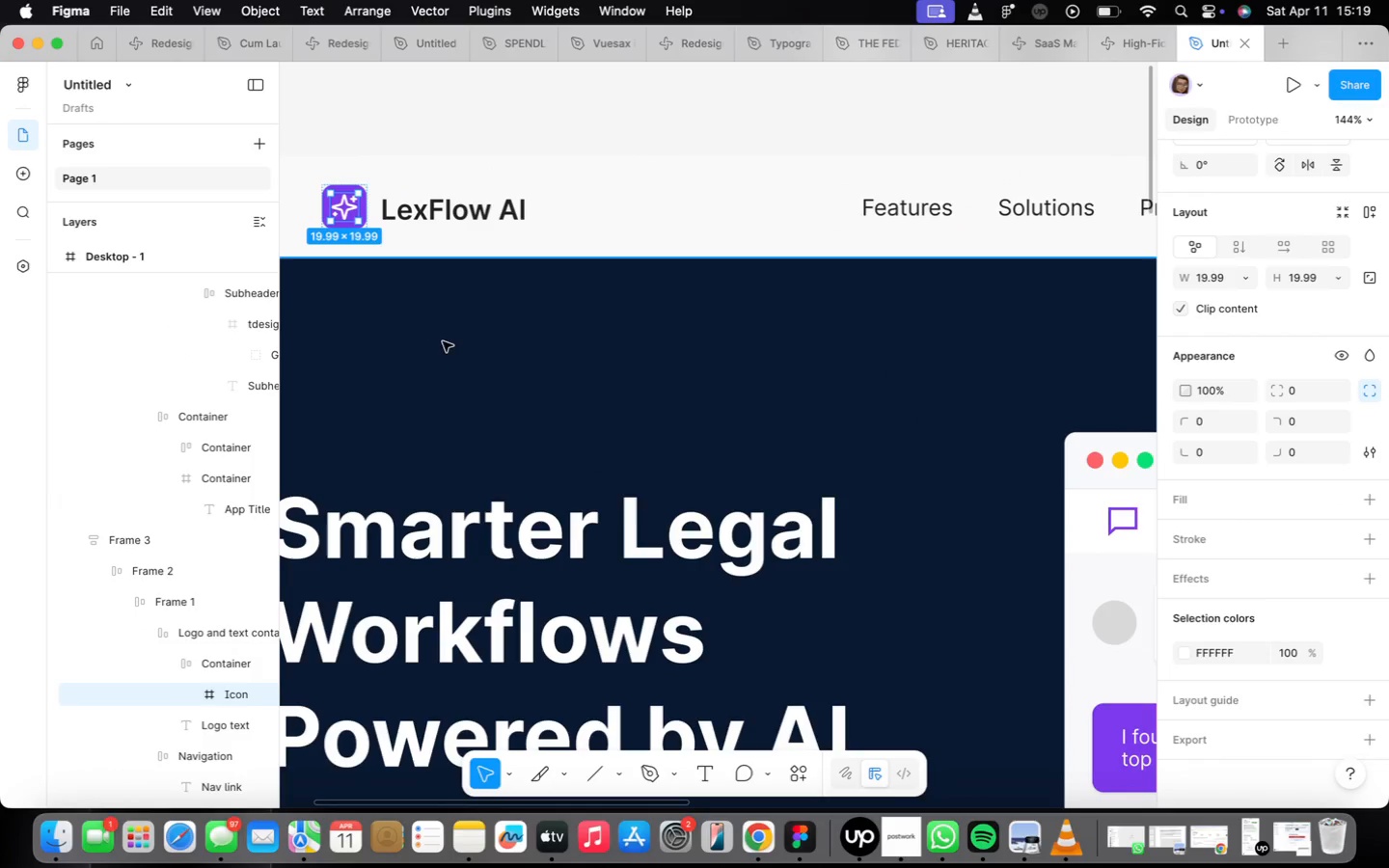 
scroll: coordinate [441, 367], scroll_direction: down, amount: 36.0
 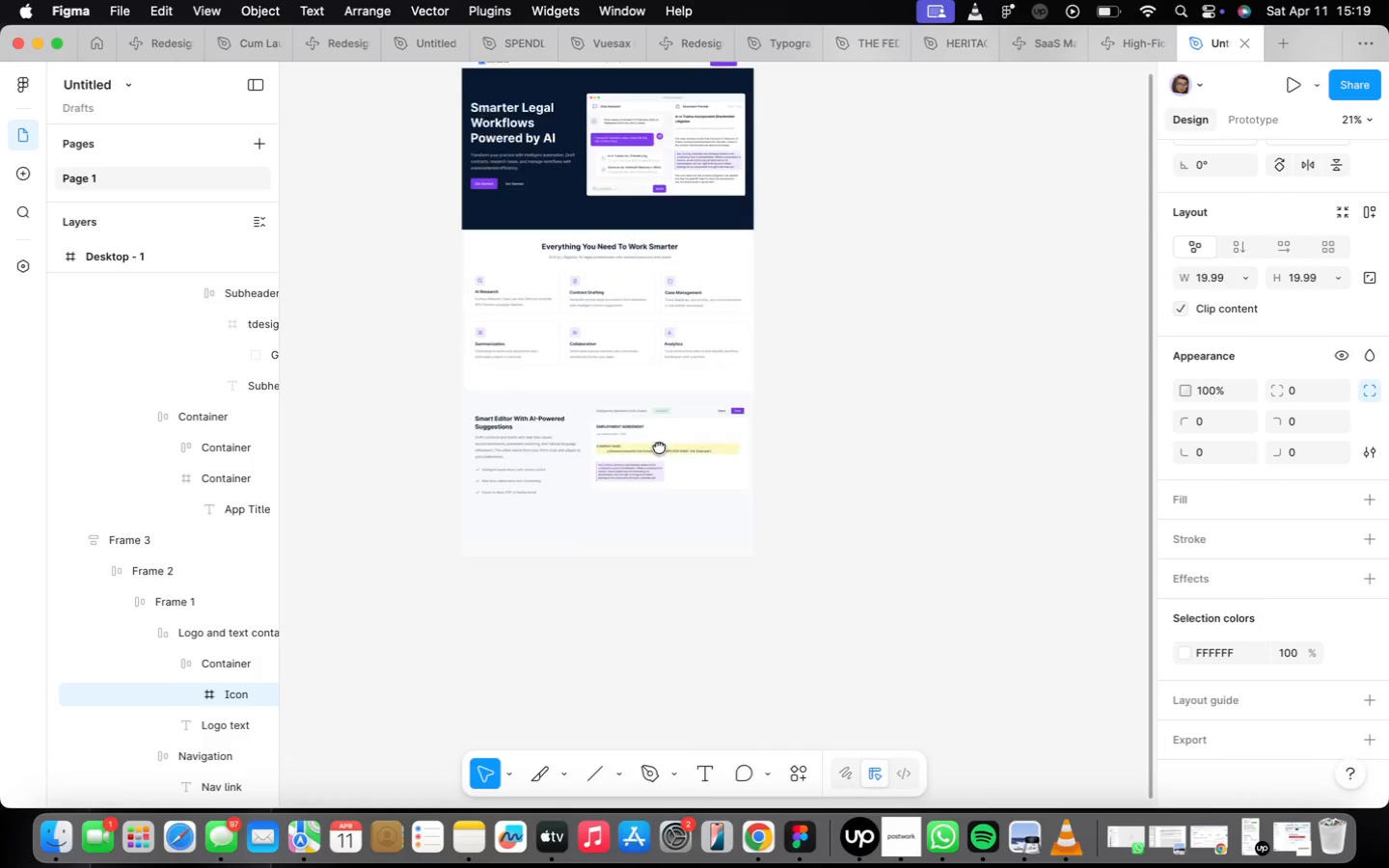 
scroll: coordinate [468, 550], scroll_direction: up, amount: 38.0
 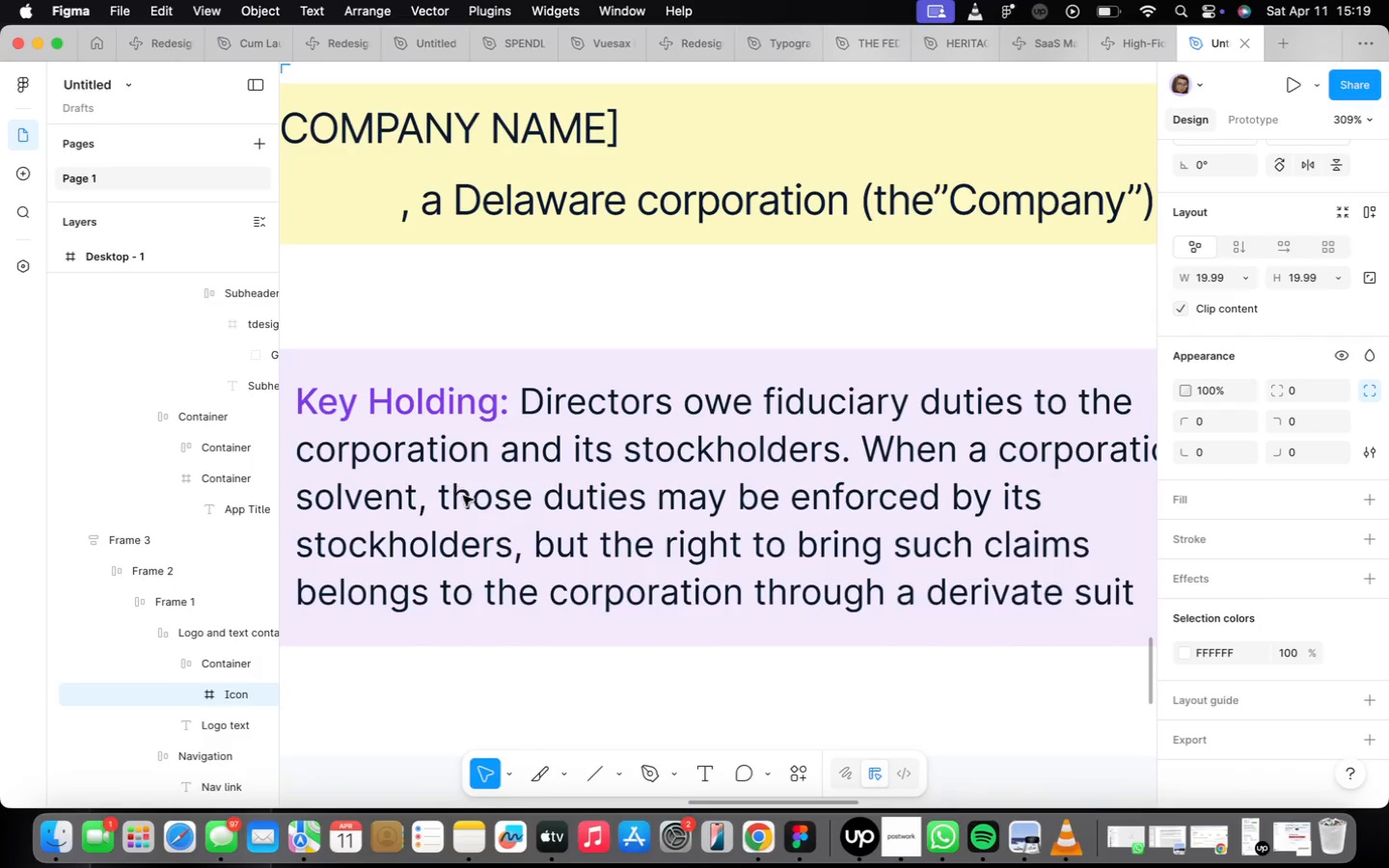 
scroll: coordinate [466, 498], scroll_direction: down, amount: 16.0
 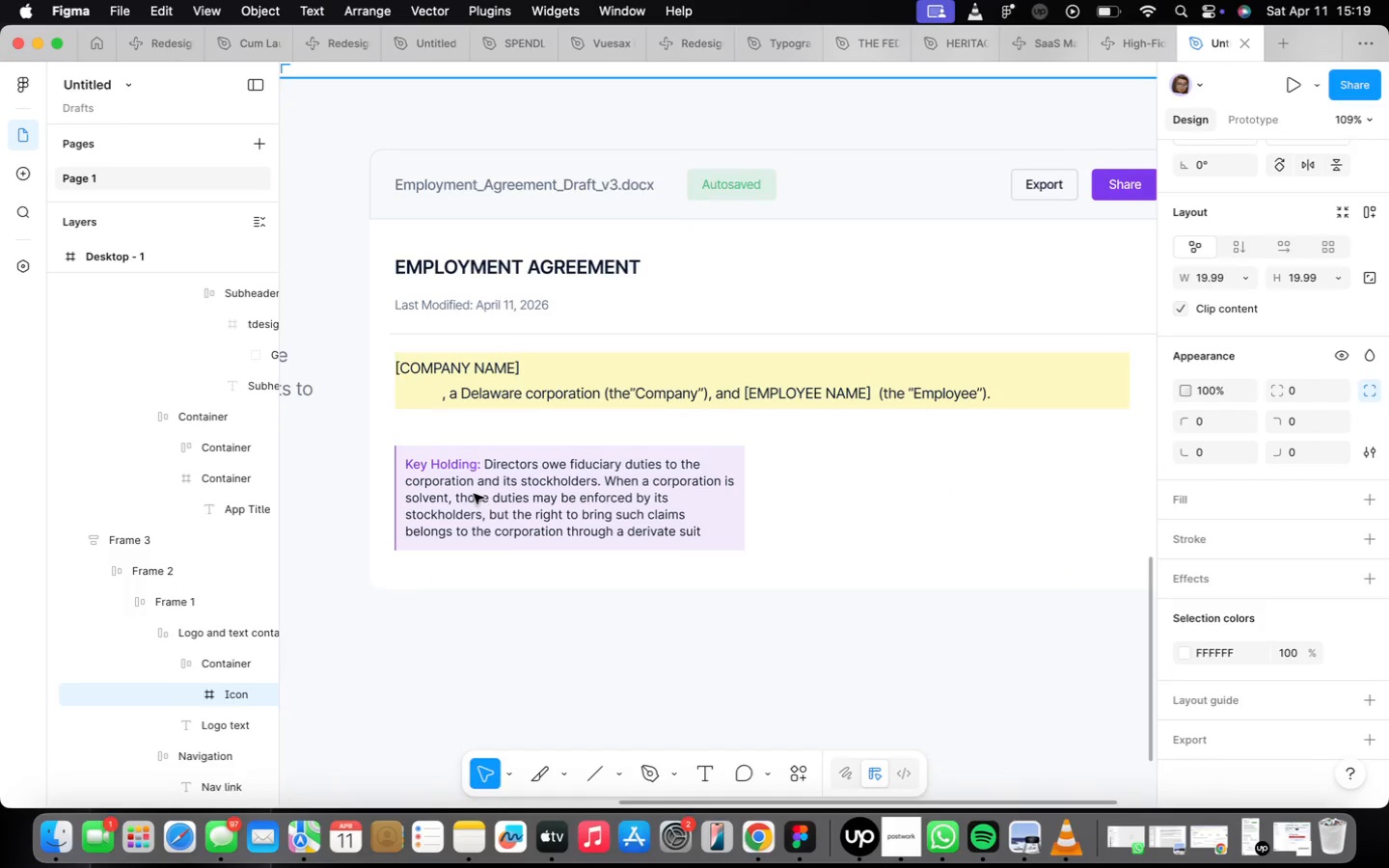 
double_click([474, 494])
 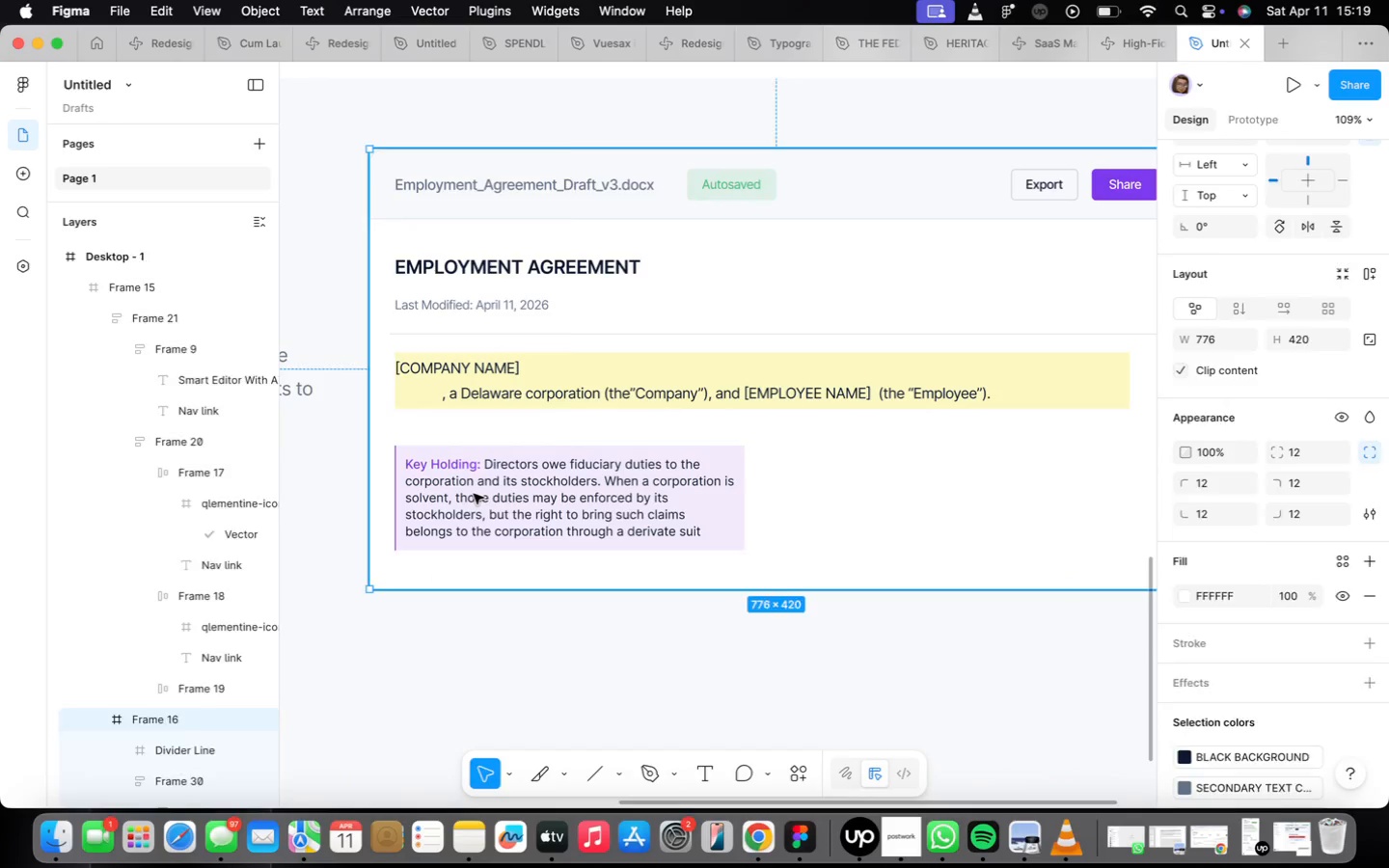 
triple_click([474, 494])
 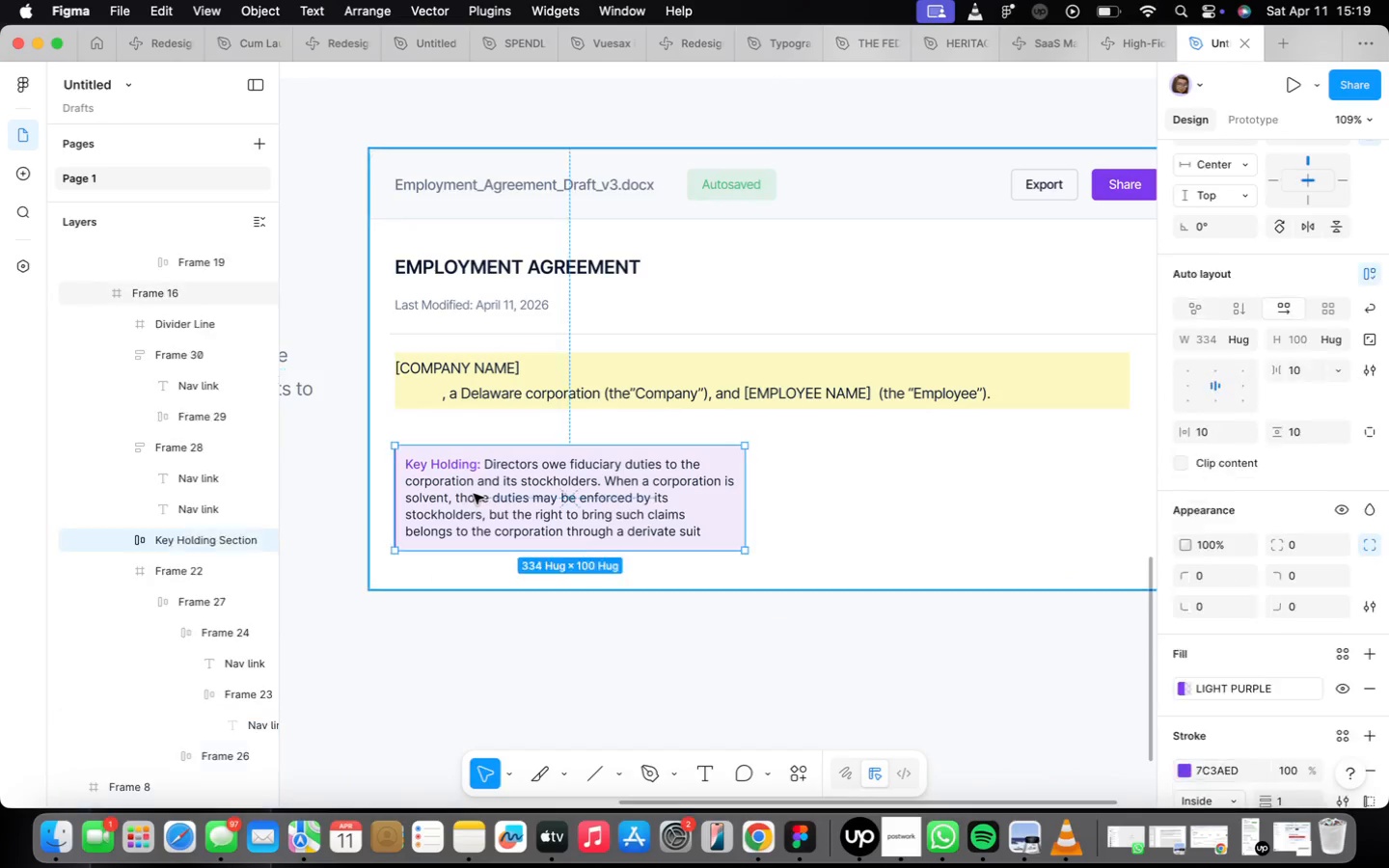 
triple_click([474, 494])
 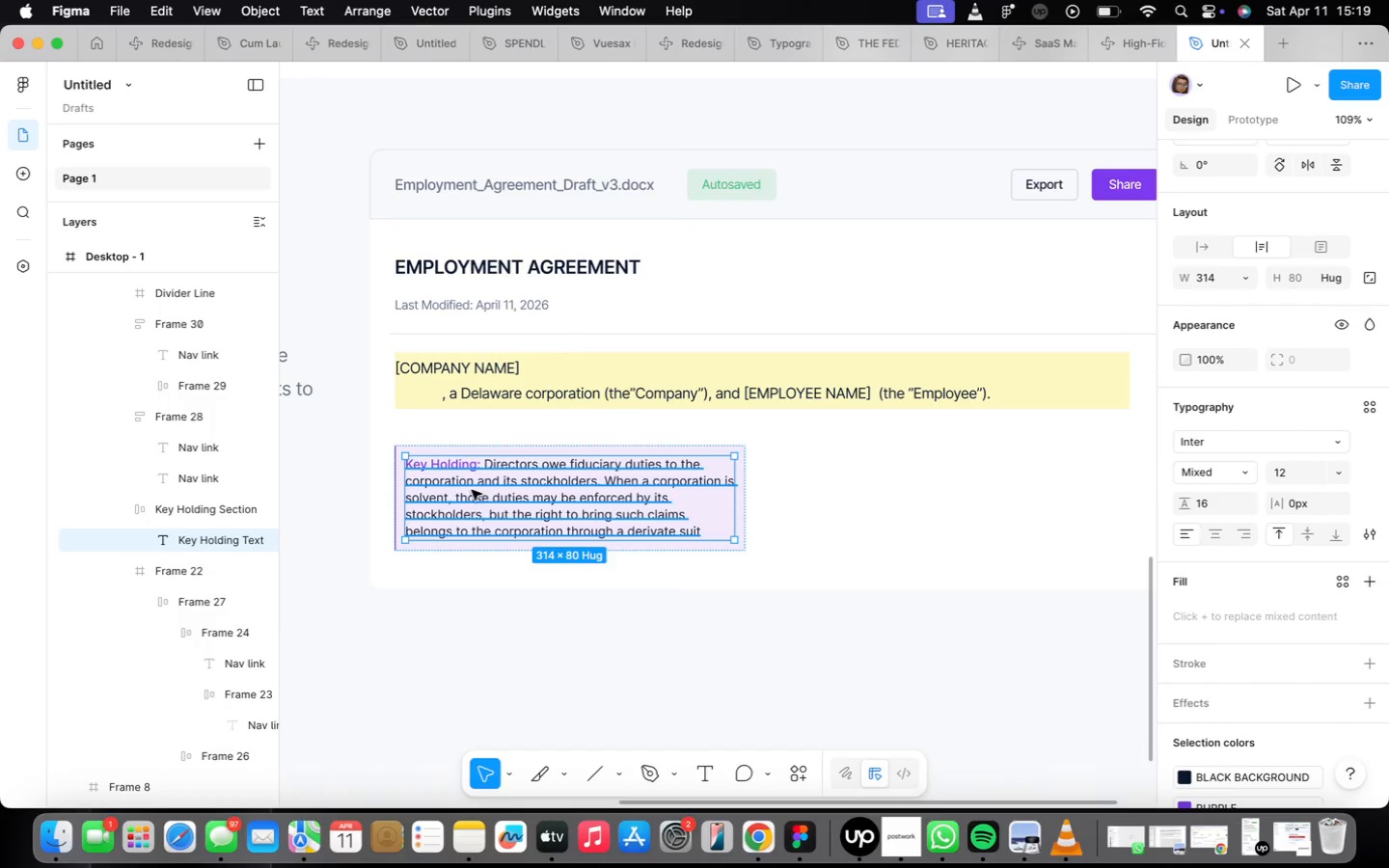 
scroll: coordinate [472, 491], scroll_direction: up, amount: 4.0
 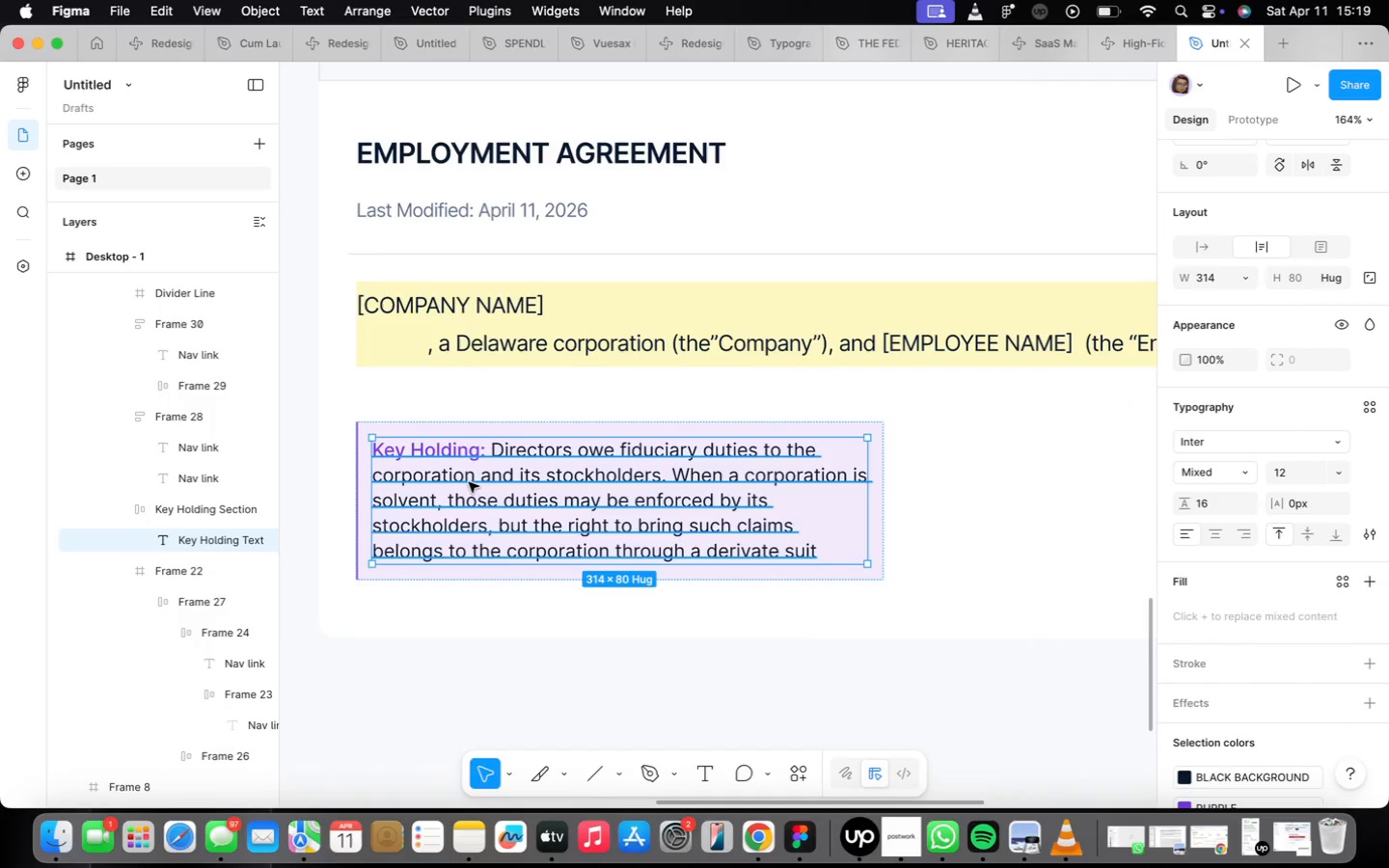 
left_click_drag(start_coordinate=[469, 482], to_coordinate=[472, 500])
 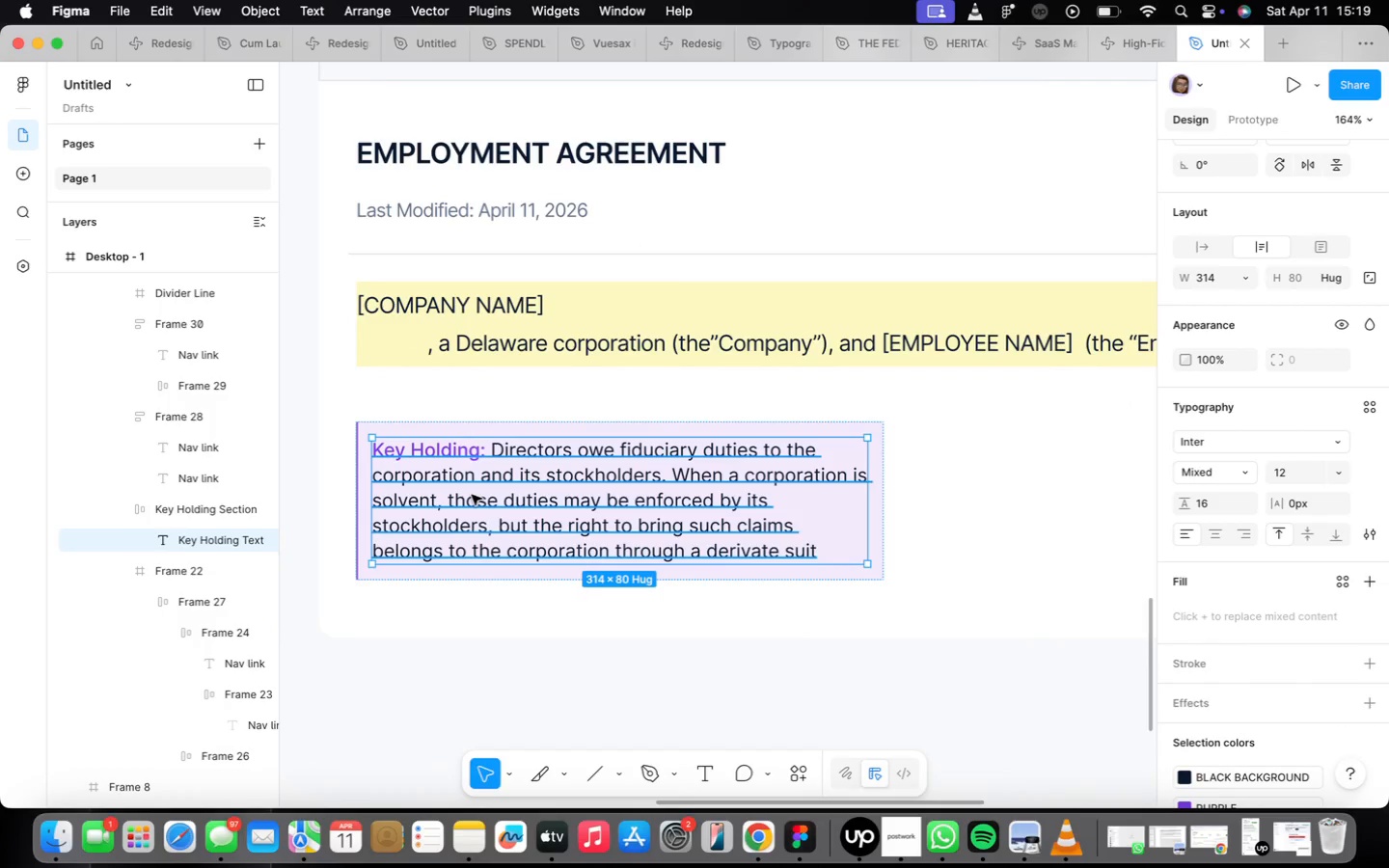 
key(Meta+CommandLeft)
 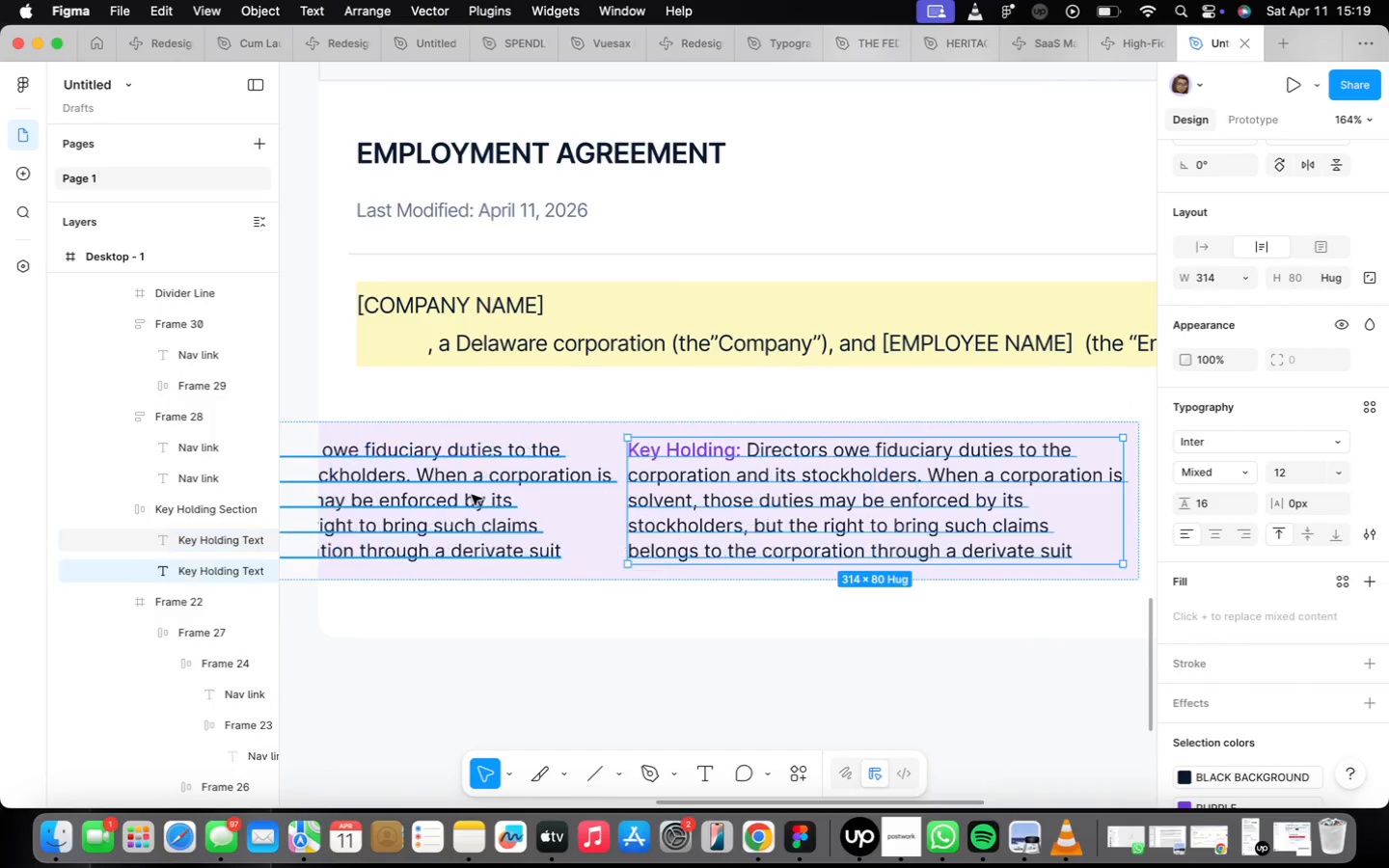 
key(Meta+D)
 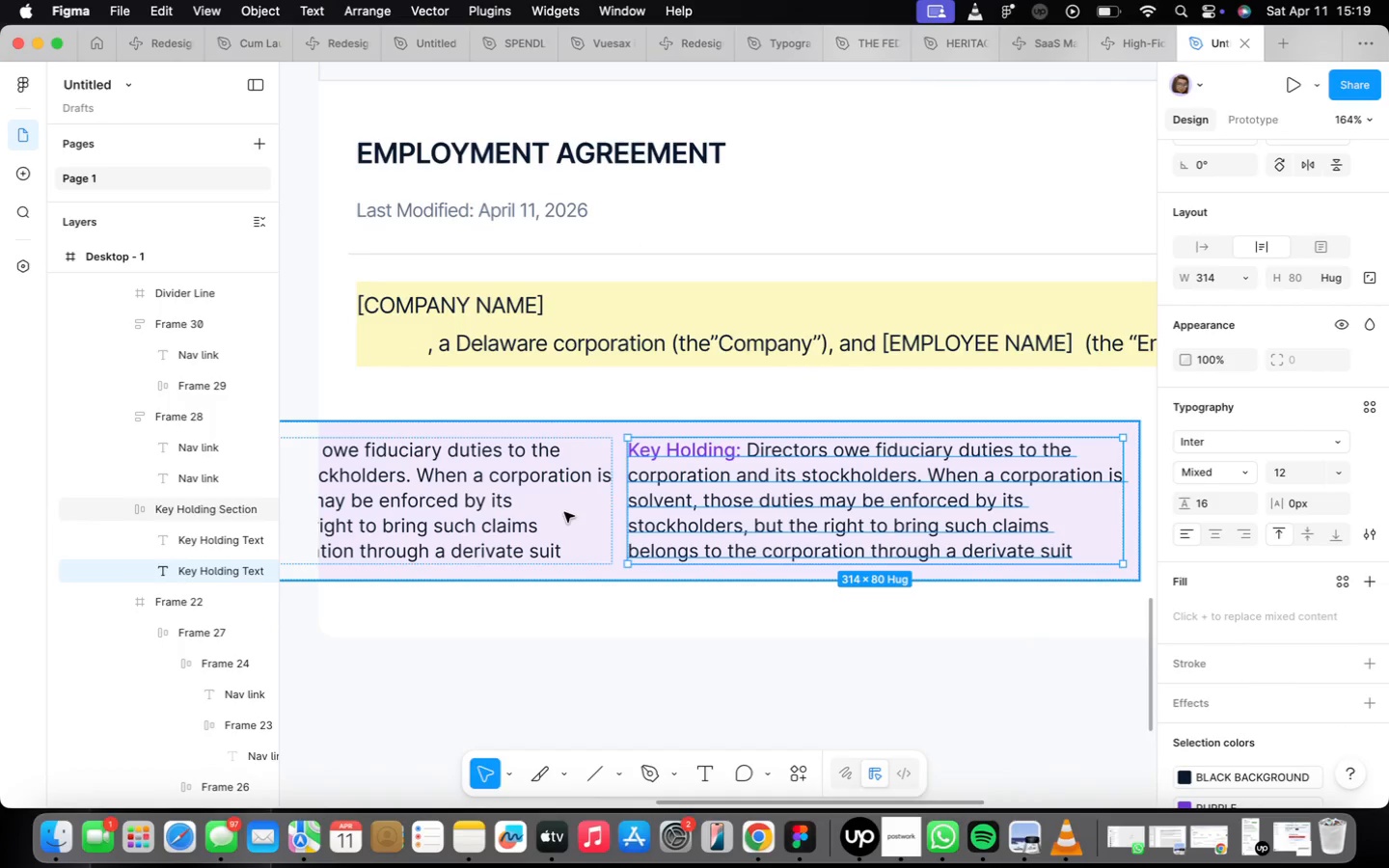 
key(Meta+CommandLeft)
 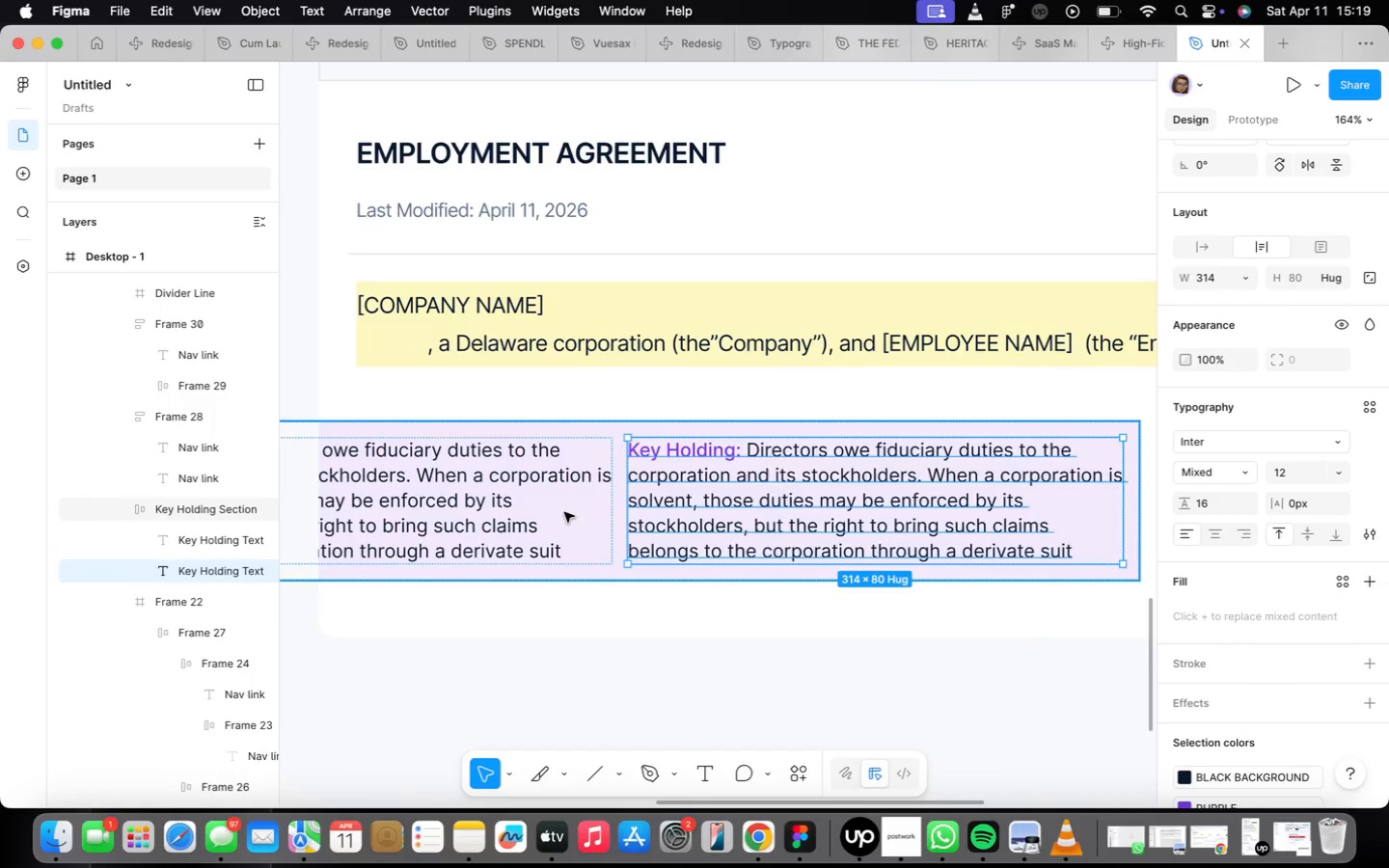 
key(Meta+Z)
 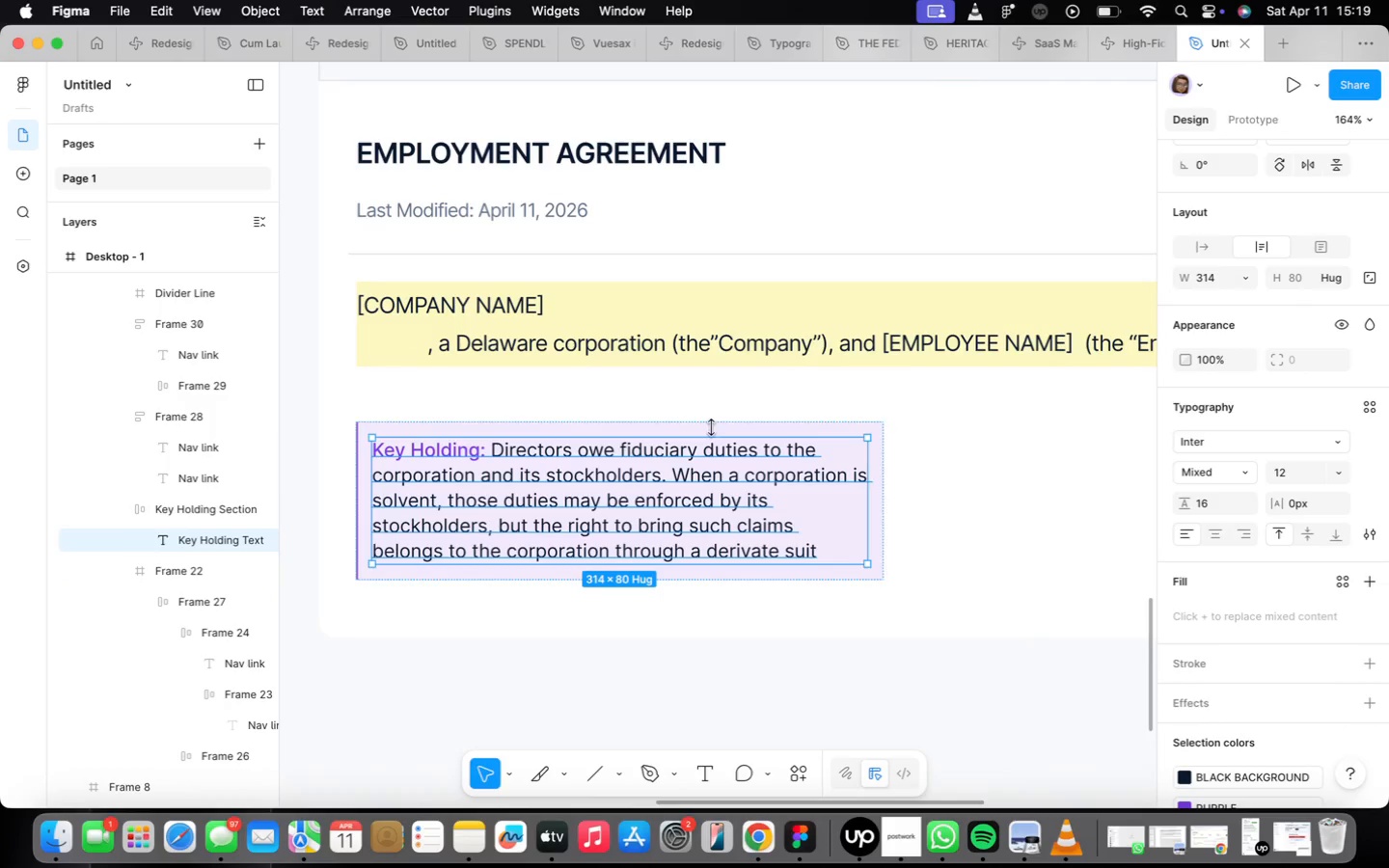 
left_click([718, 424])
 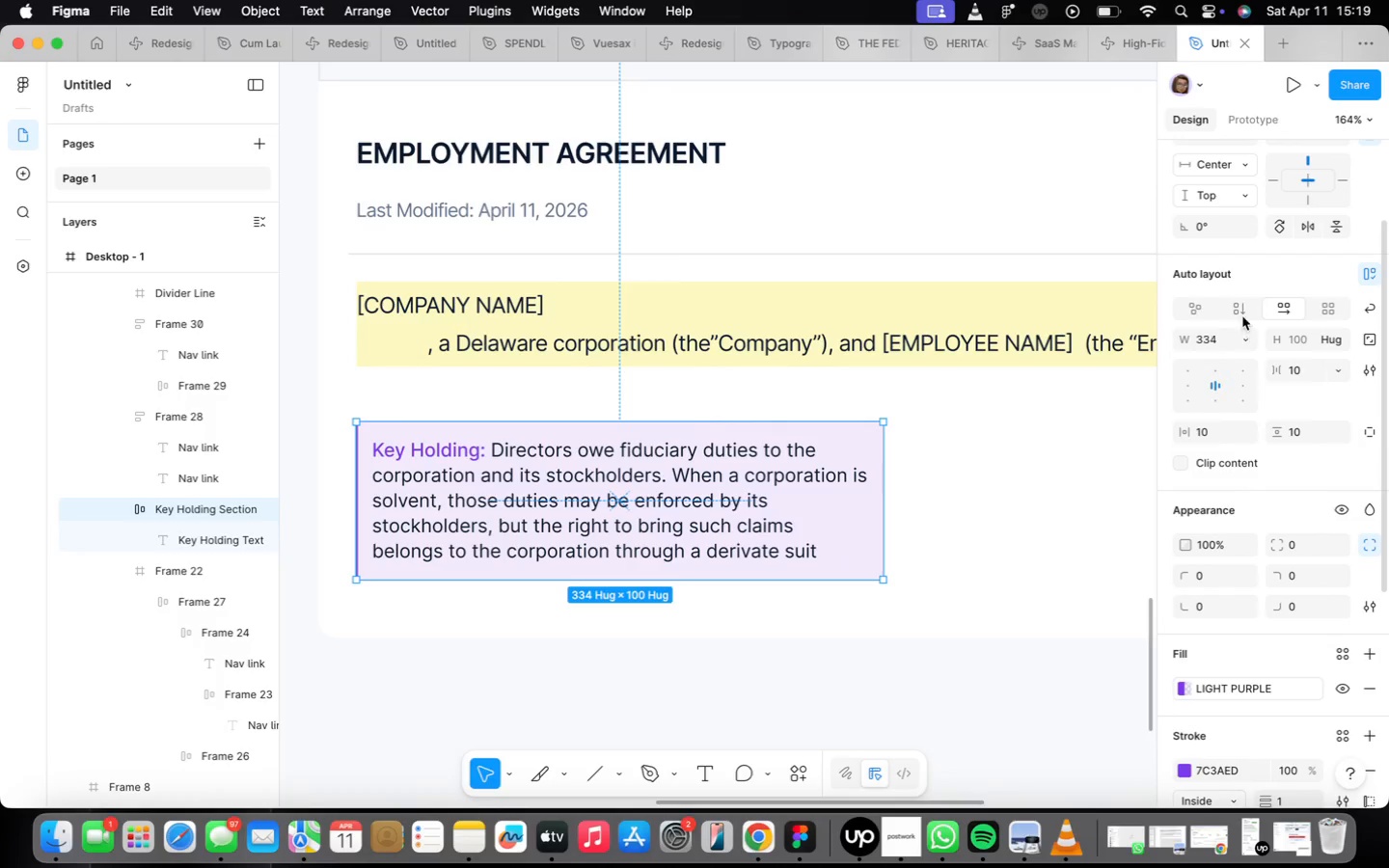 
left_click([1247, 305])
 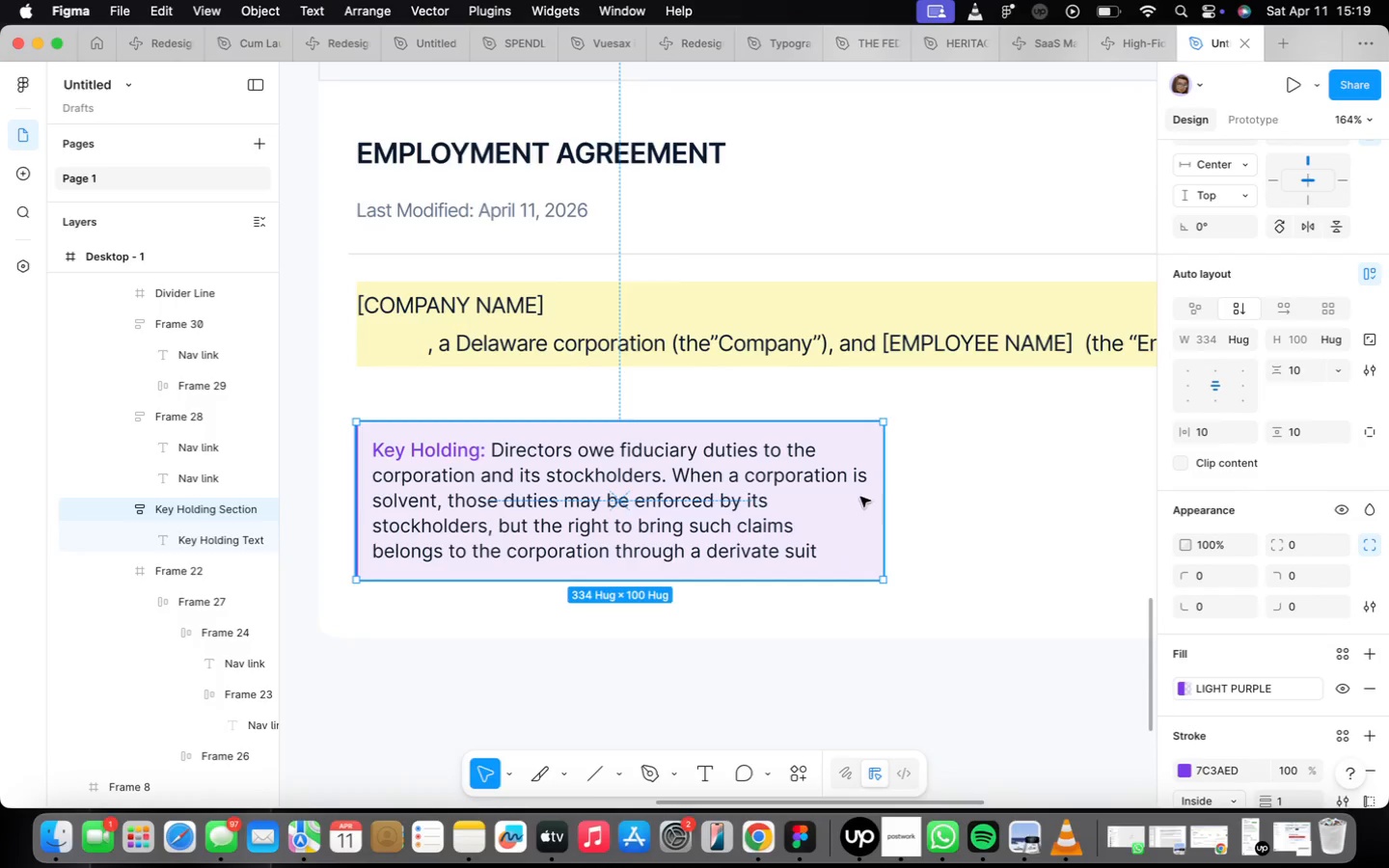 
double_click([778, 503])
 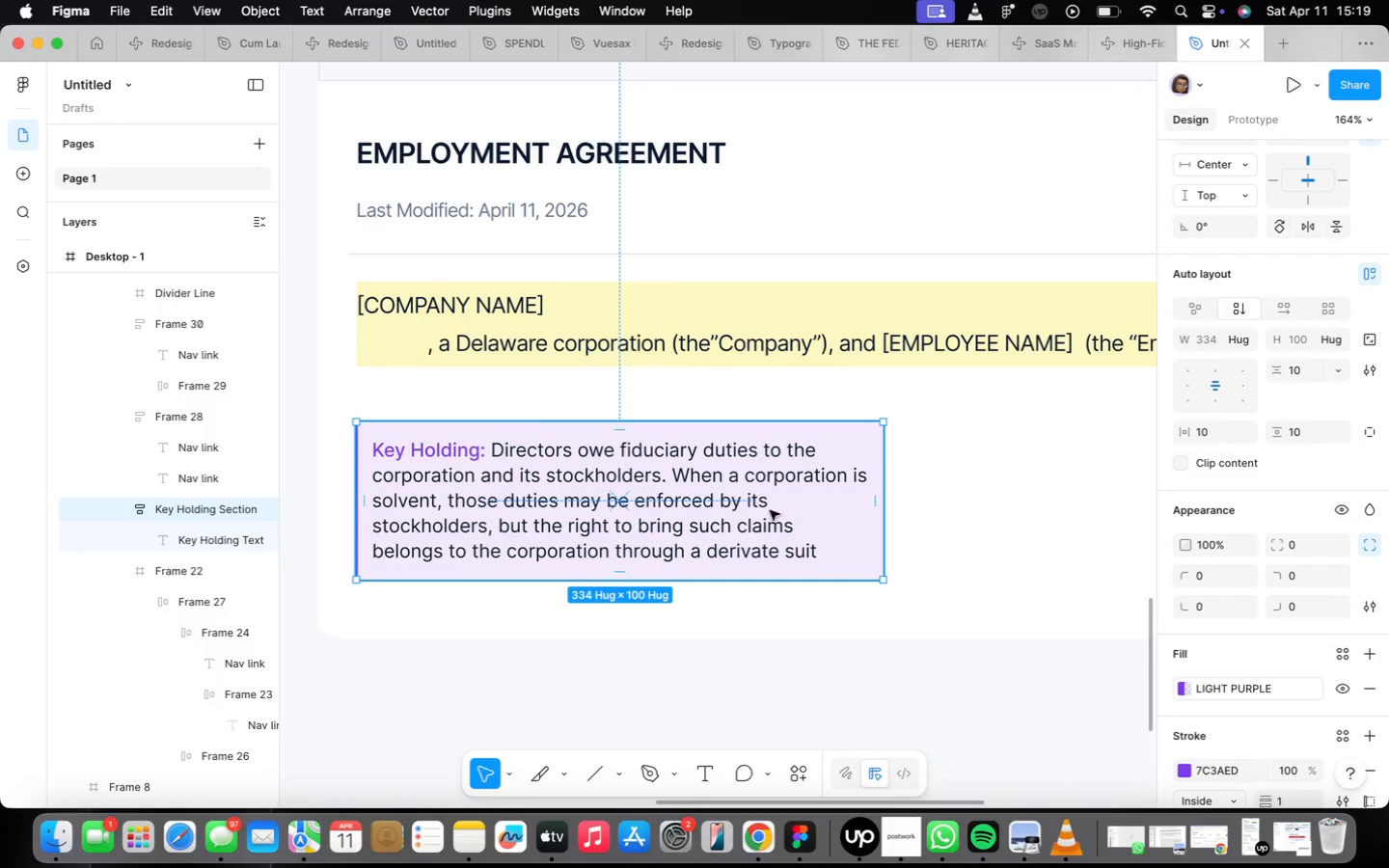 
double_click([743, 523])
 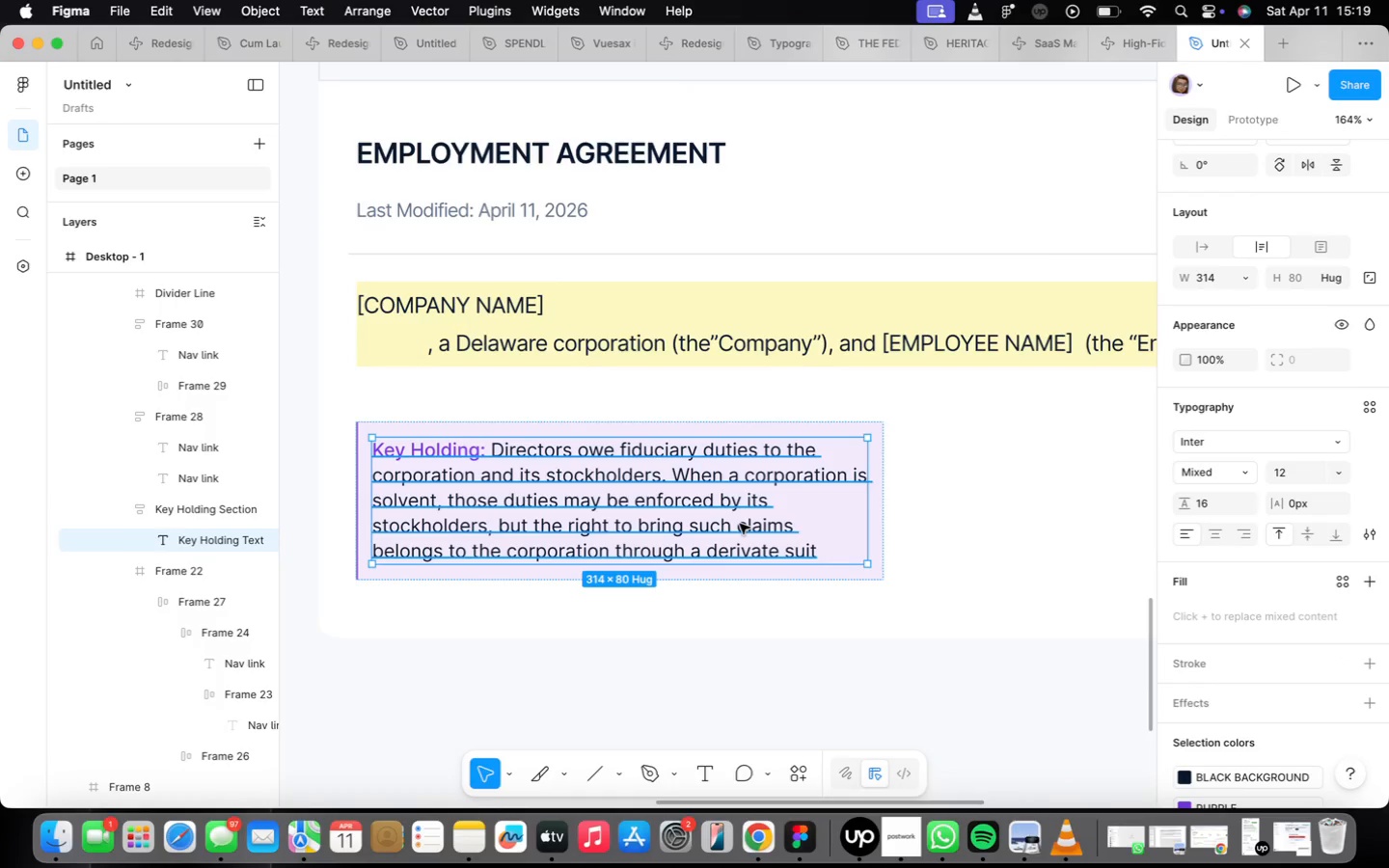 
key(Meta+CommandLeft)
 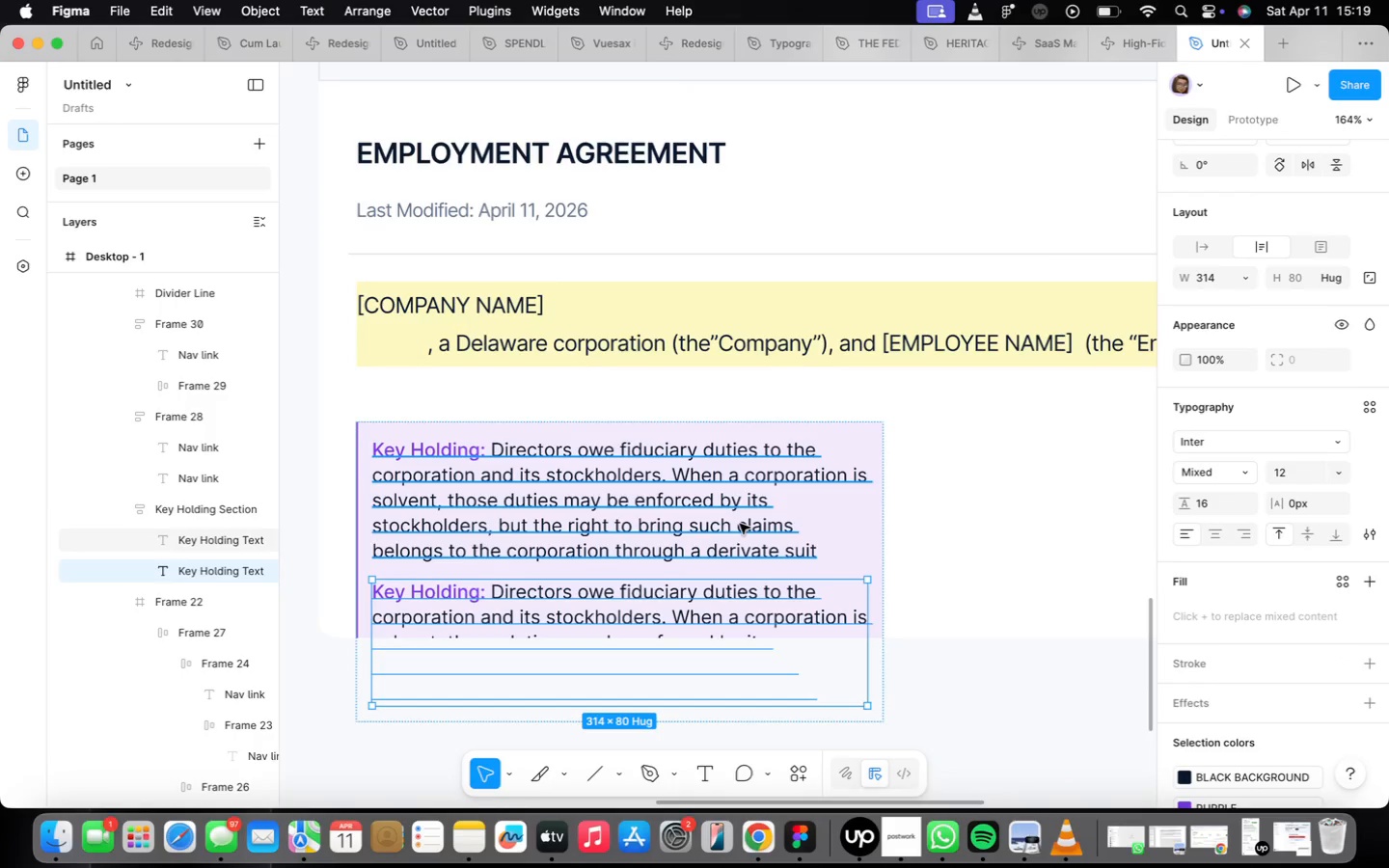 
key(Meta+D)
 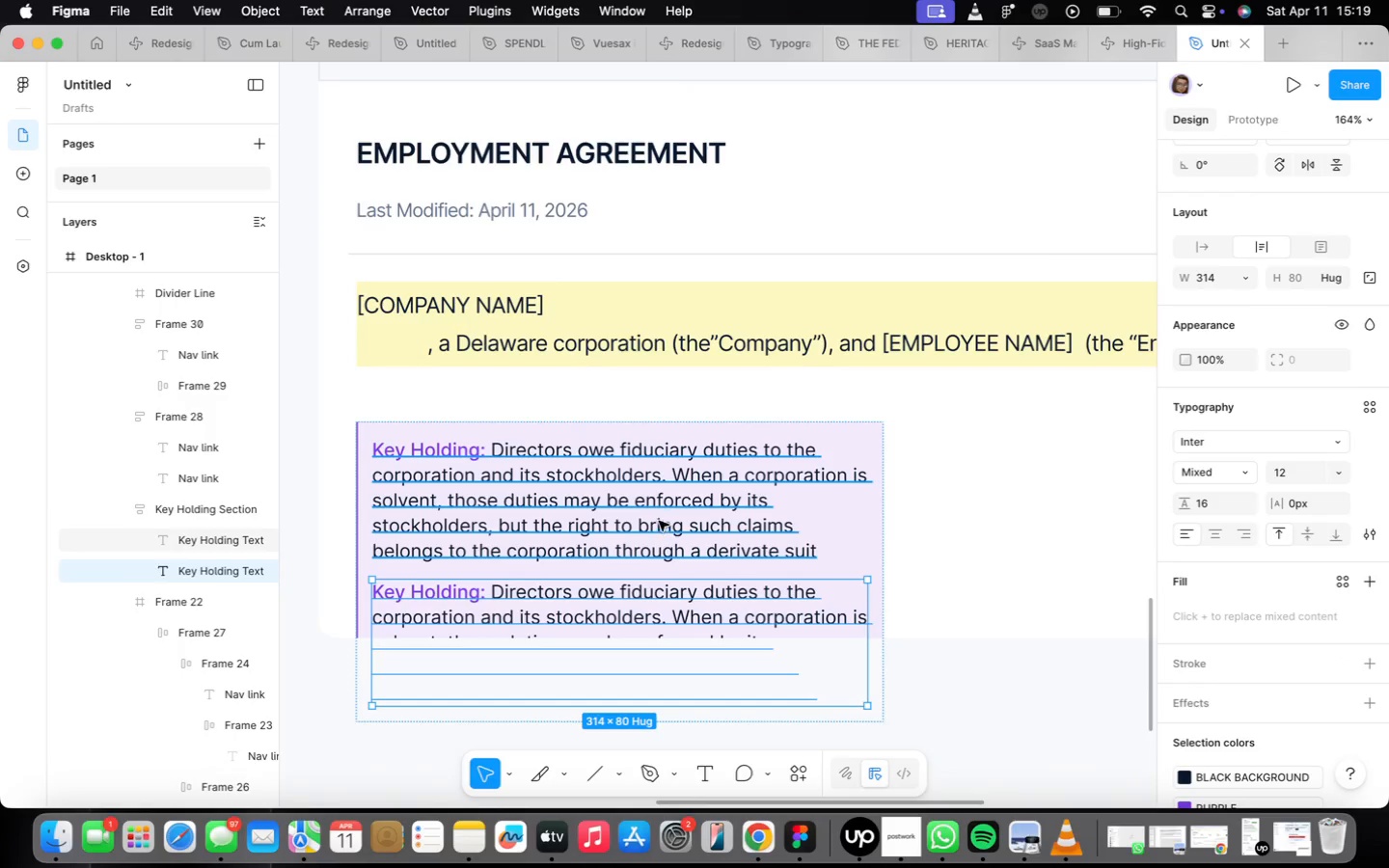 
double_click([657, 518])
 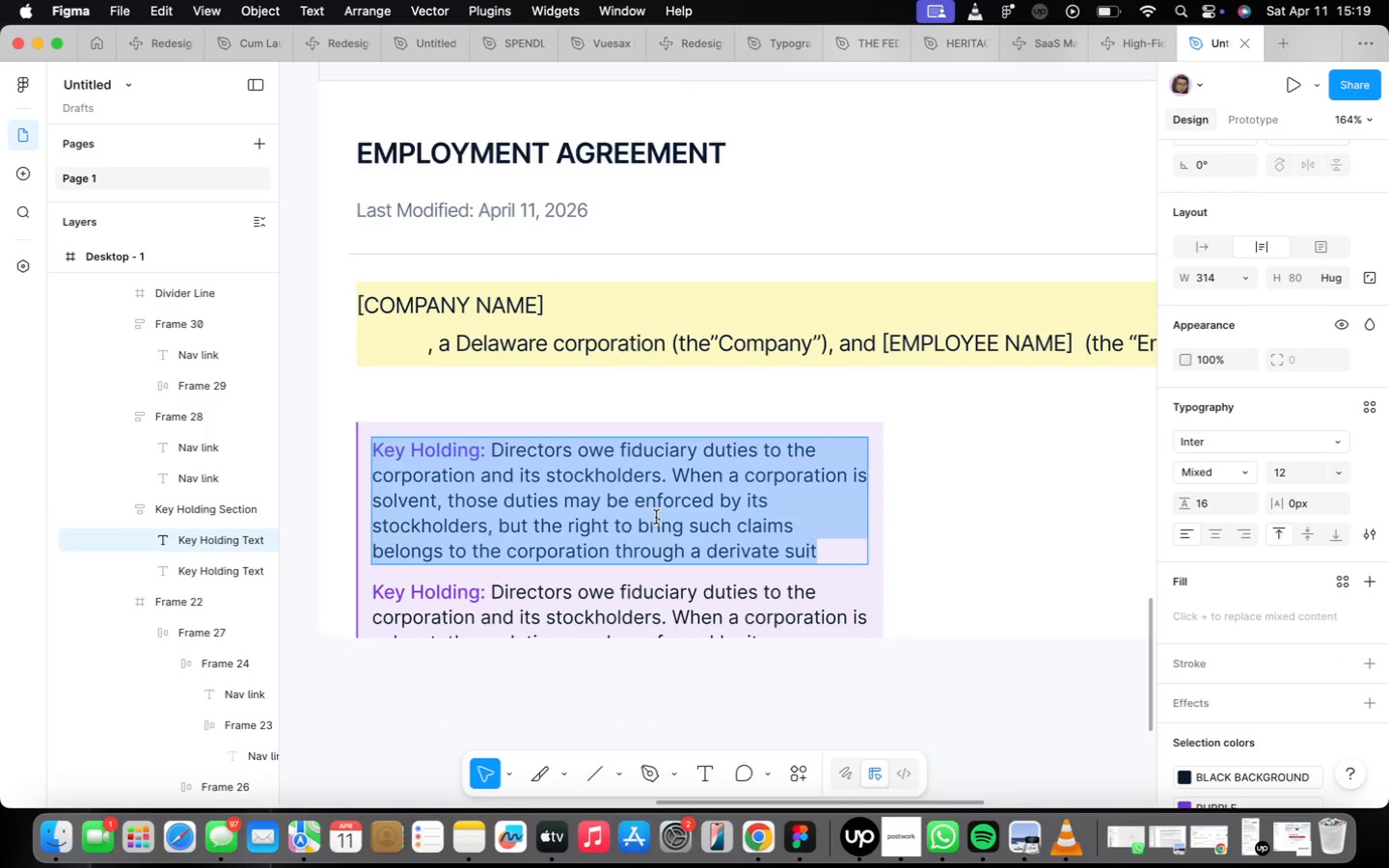 
type(AI Suggestion)
 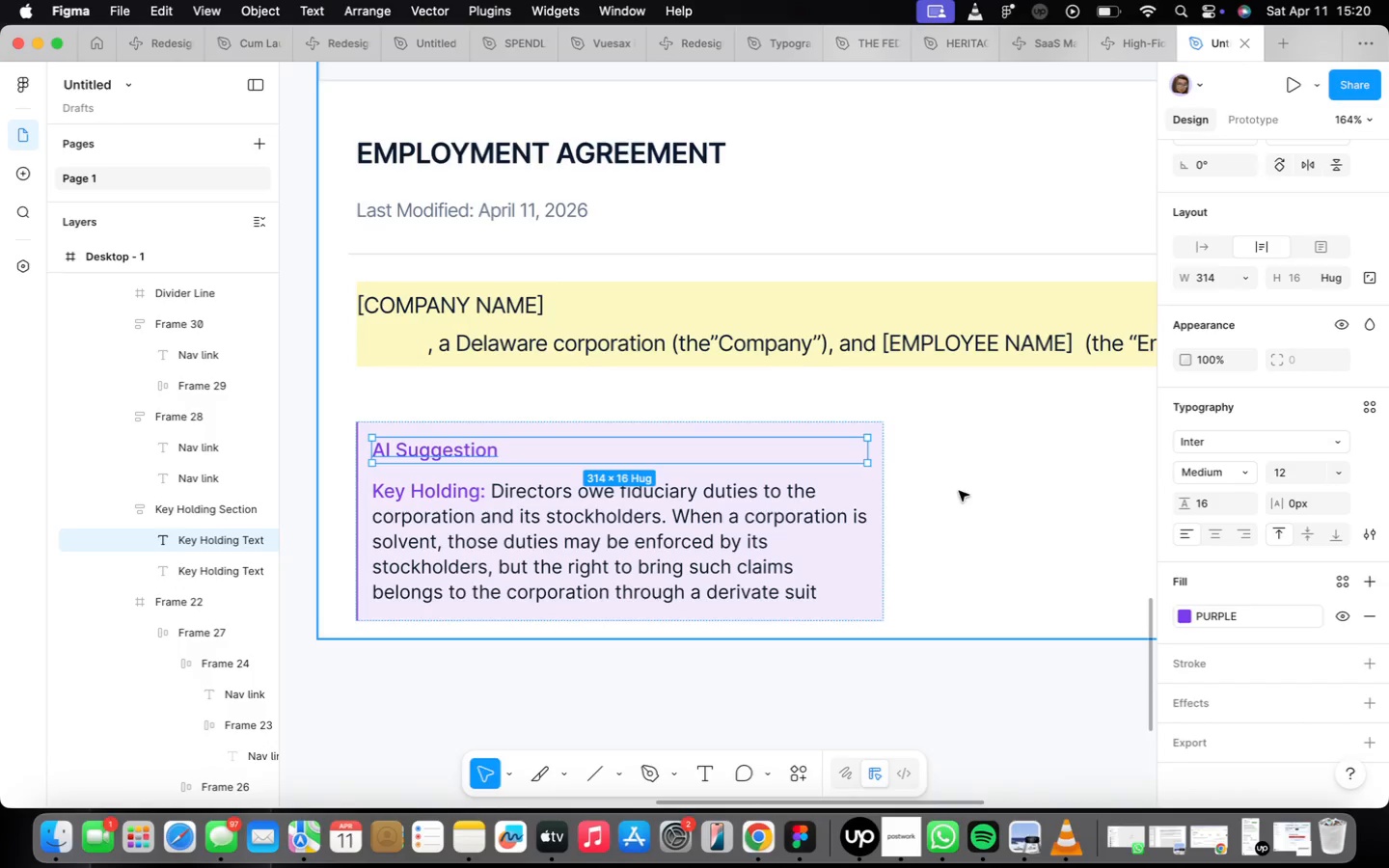 
wait(5.62)
 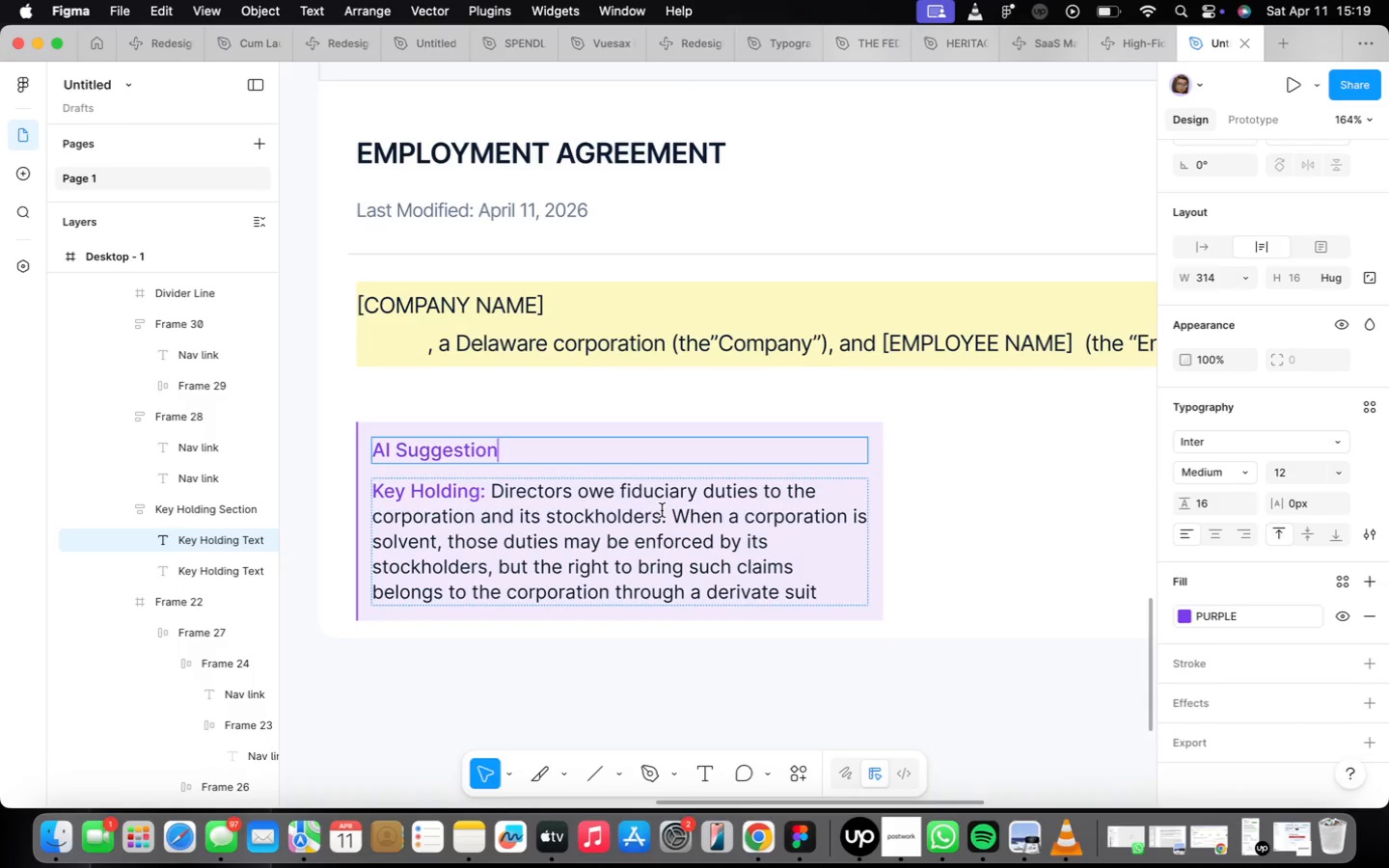 
right_click([961, 541])
 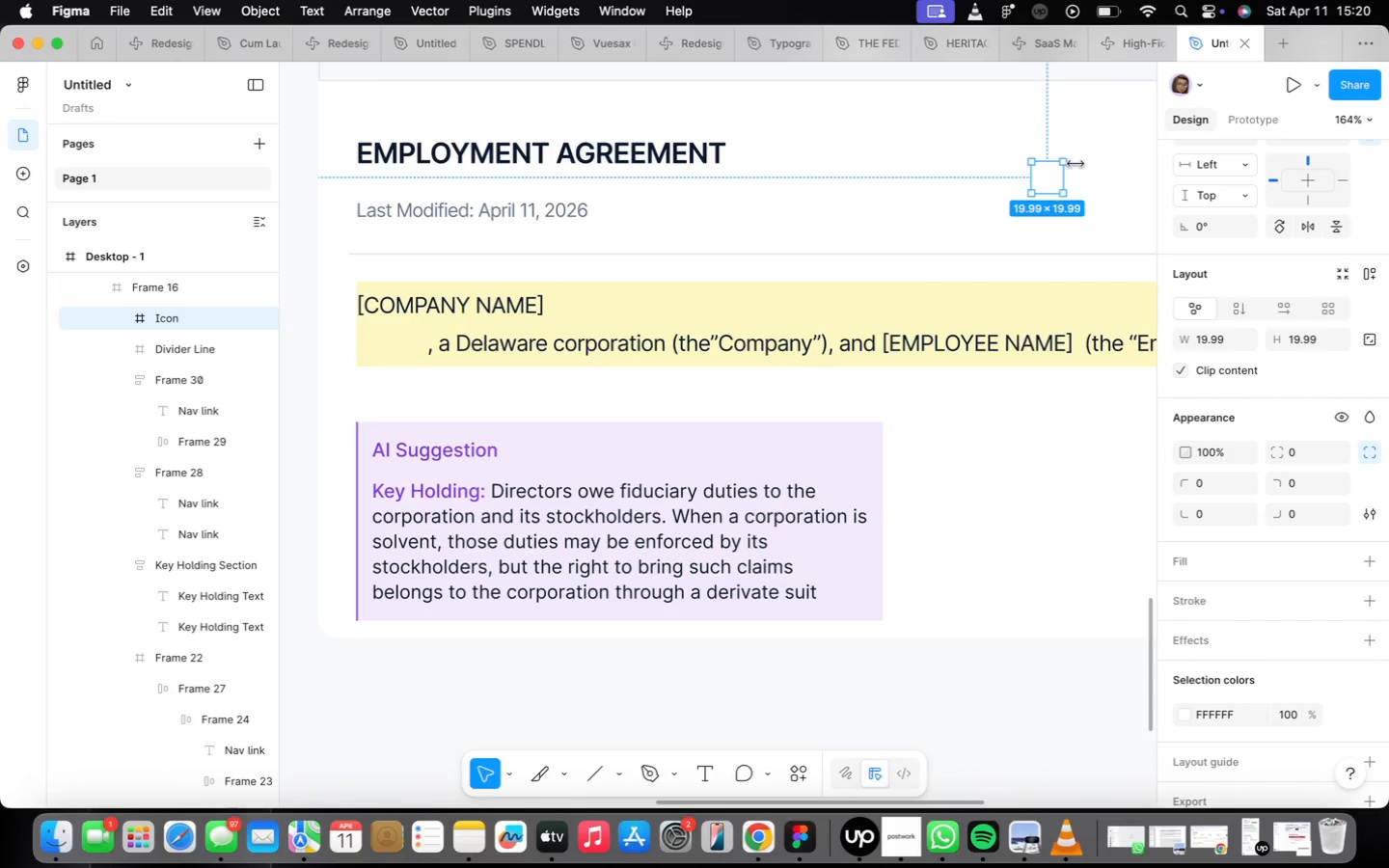 
left_click_drag(start_coordinate=[1052, 177], to_coordinate=[985, 530])
 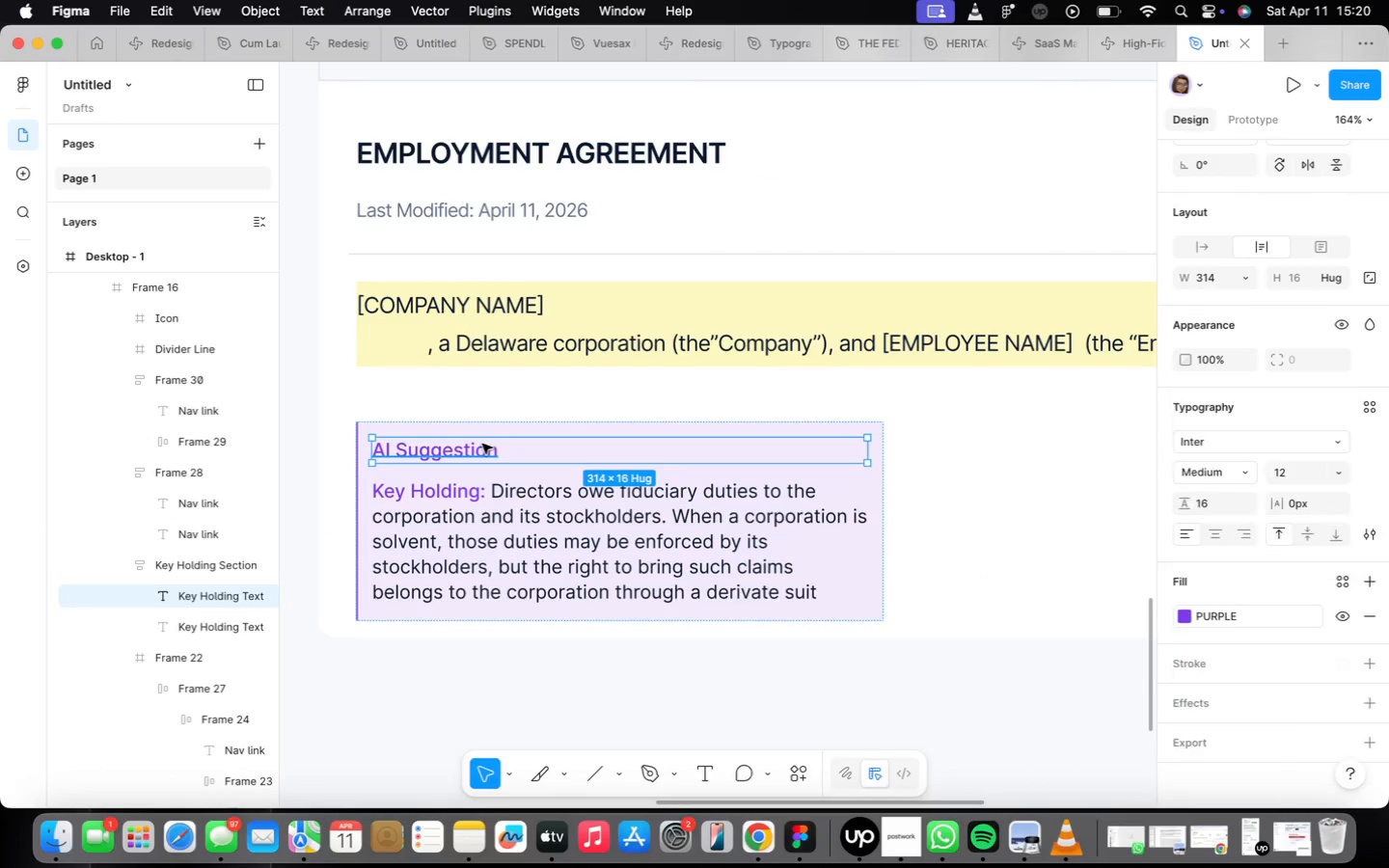 
hold_key(key=OptionLeft, duration=1.41)
left_click_drag(start_coordinate=[480, 446], to_coordinate=[1125, 529])
 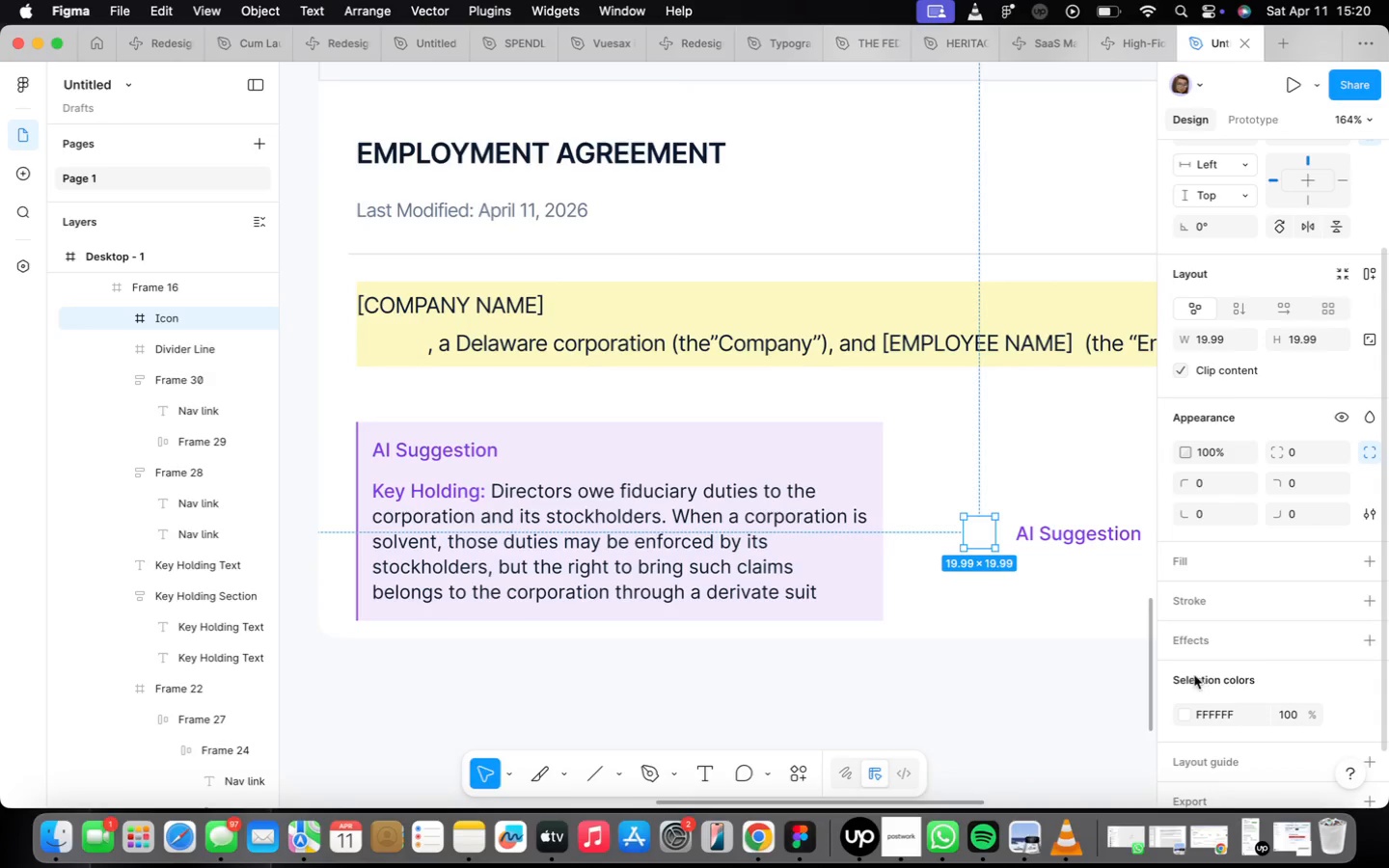 
scroll: coordinate [1309, 665], scroll_direction: down, amount: 24.0
 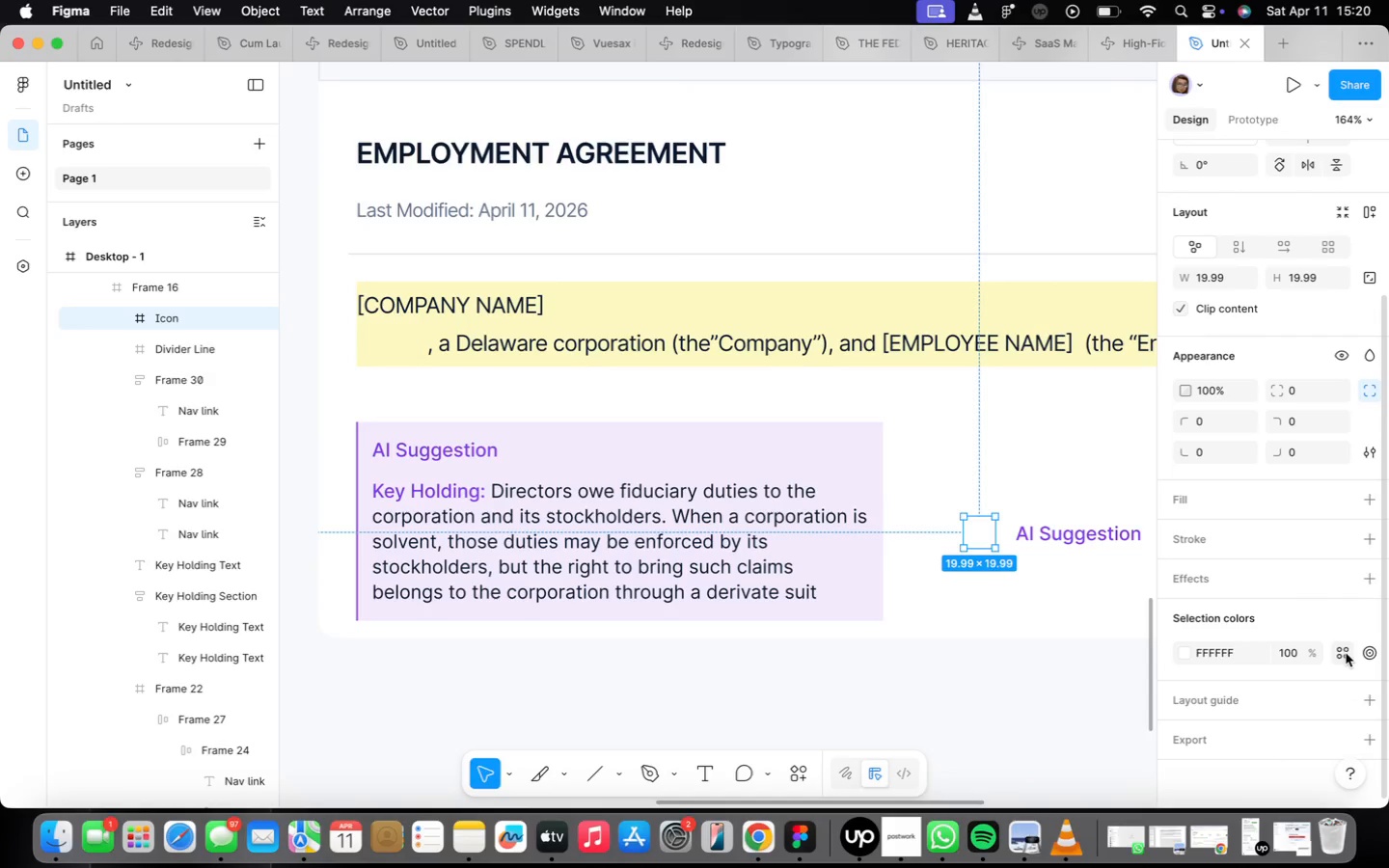 
left_click([1346, 653])
 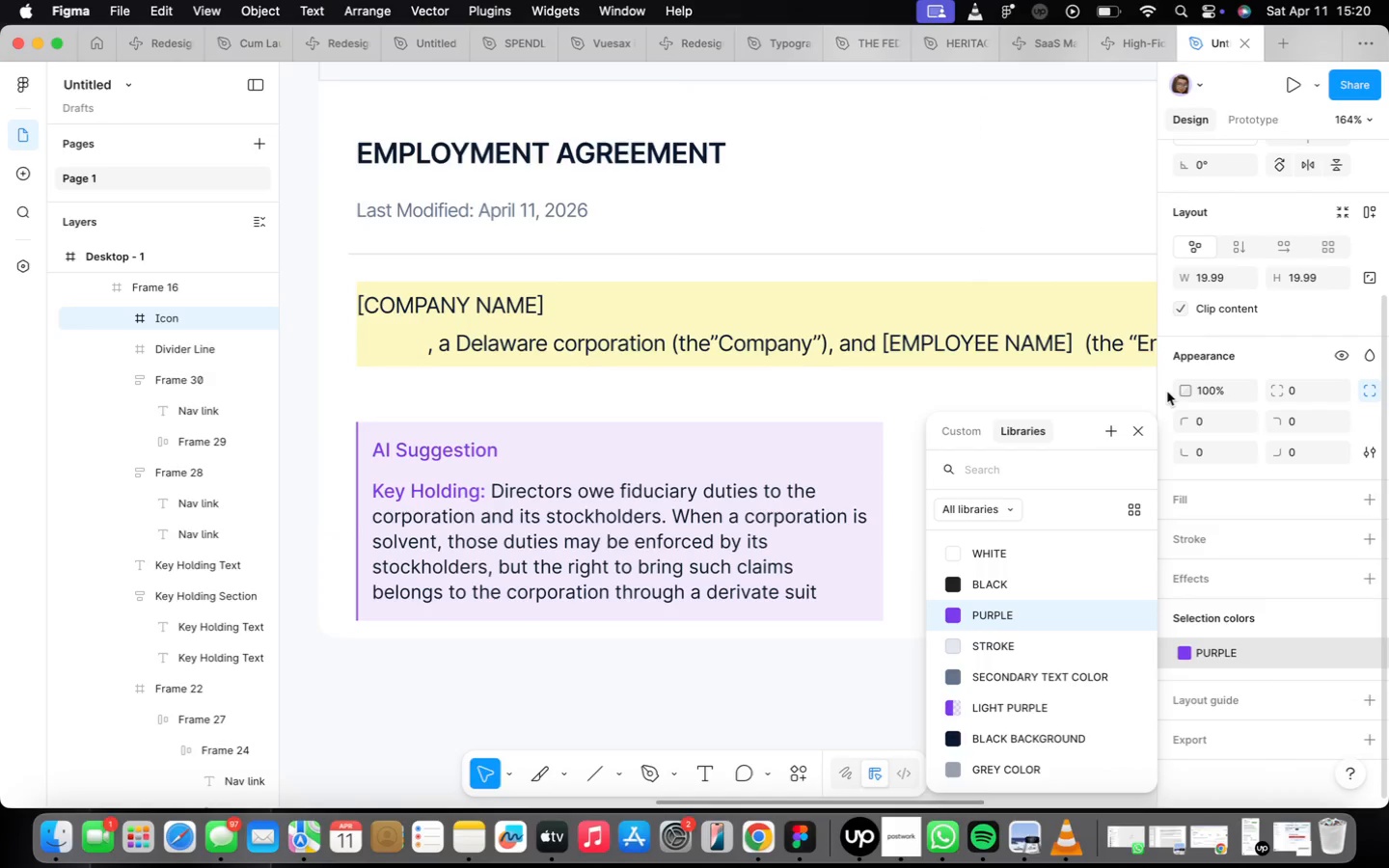 
left_click([1141, 421])
 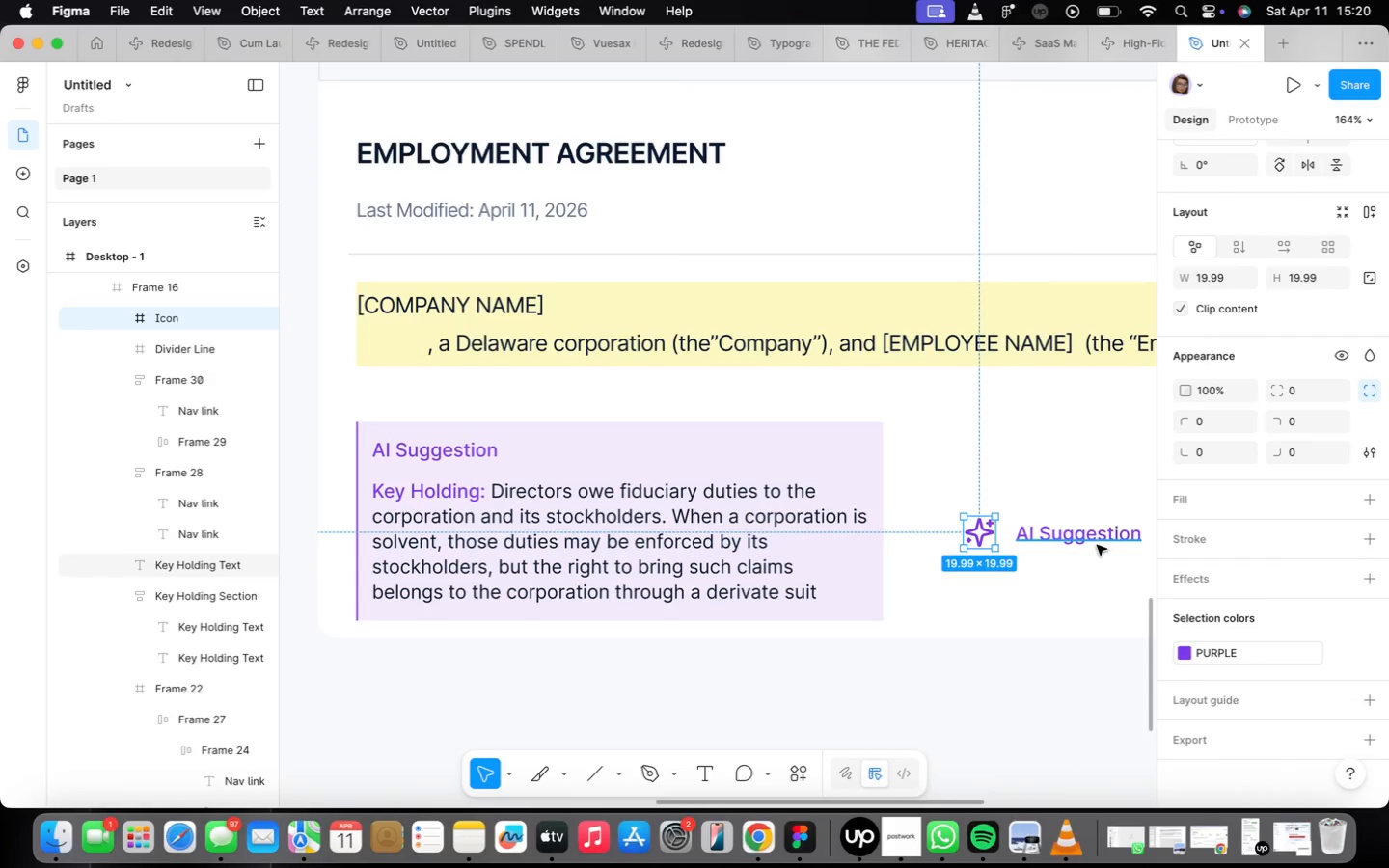 
hold_key(key=ShiftLeft, duration=0.37)
left_click([1096, 544])
 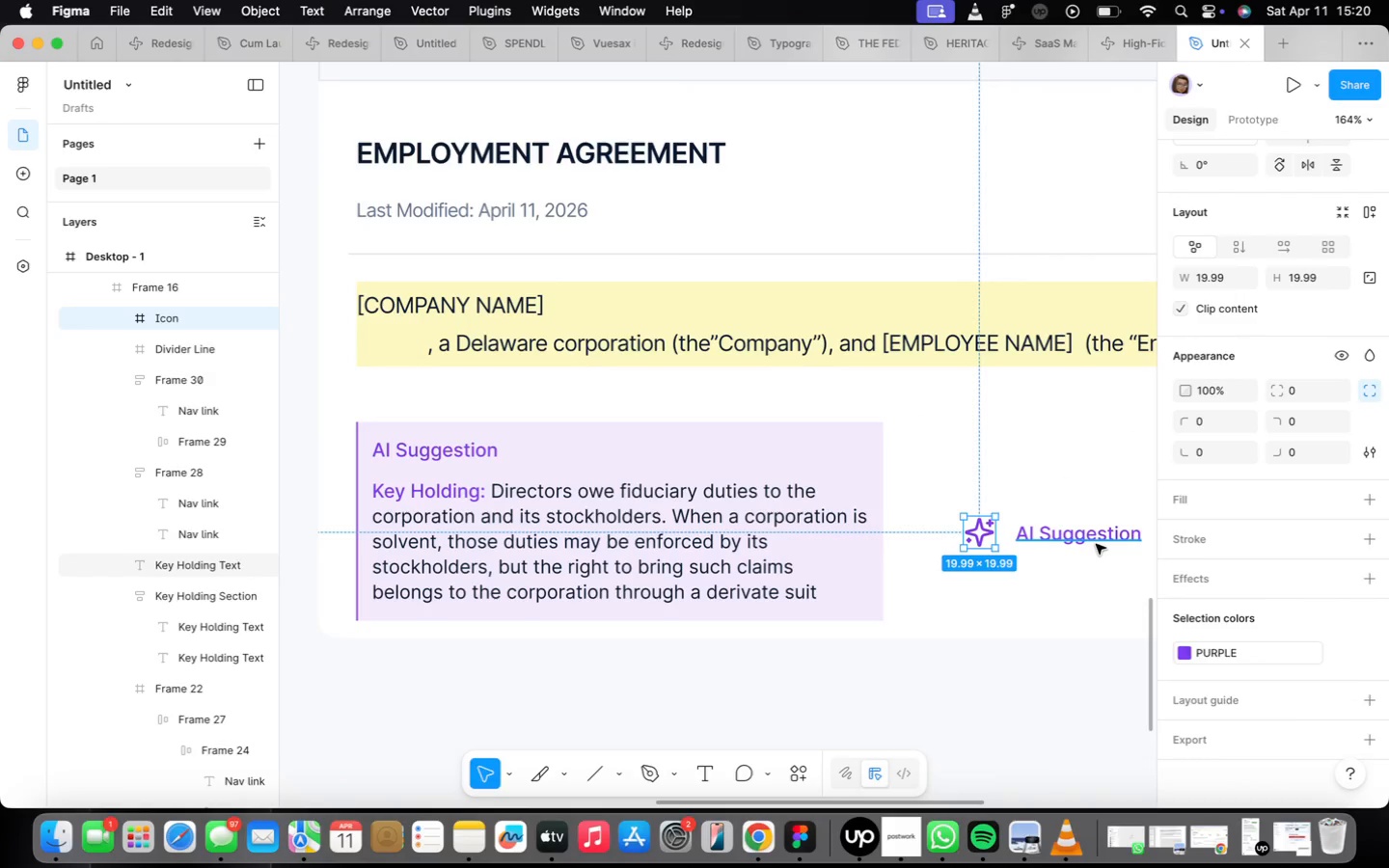 
key(Shift+A)
 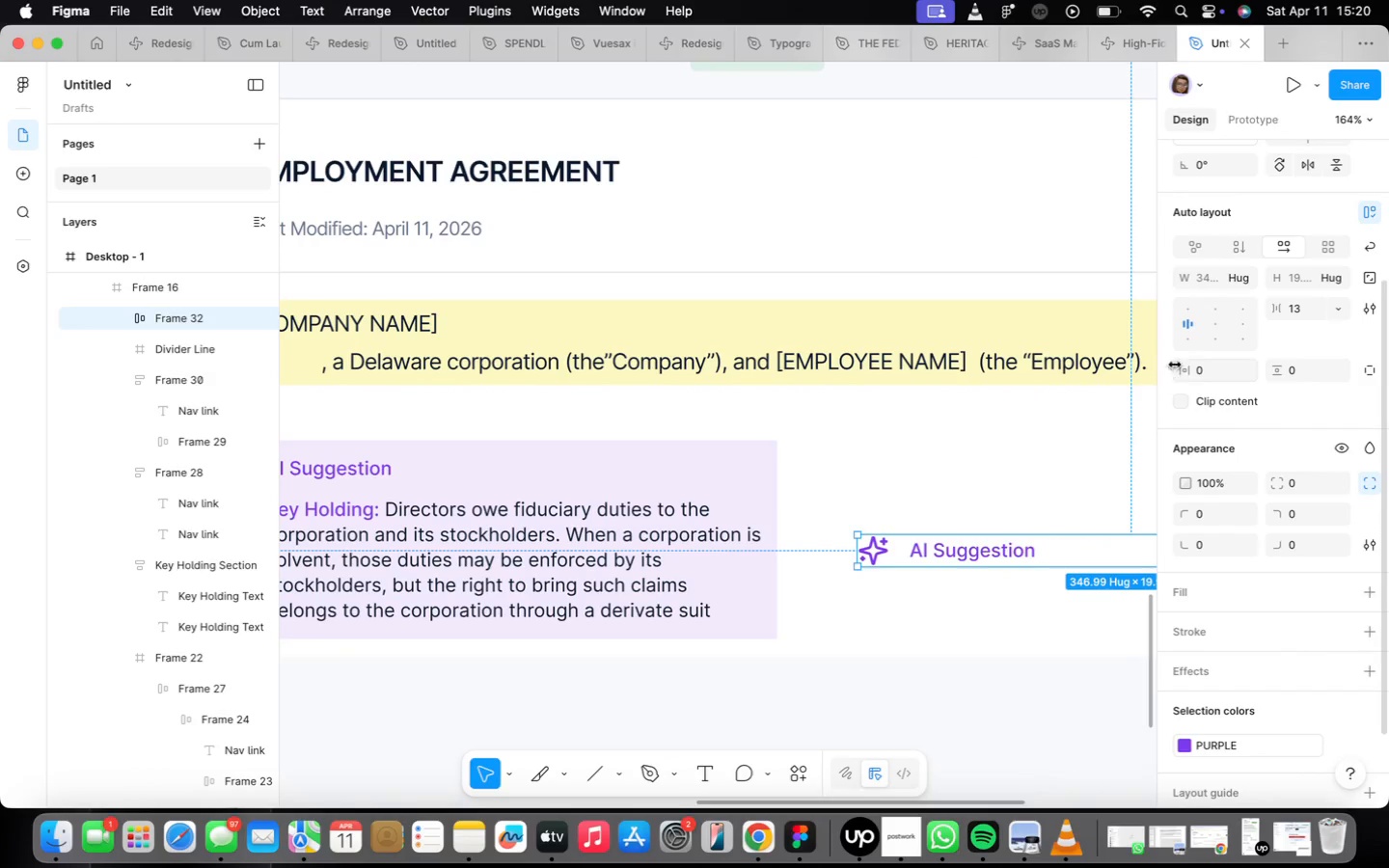 
scroll: coordinate [912, 537], scroll_direction: down, amount: 2.0
 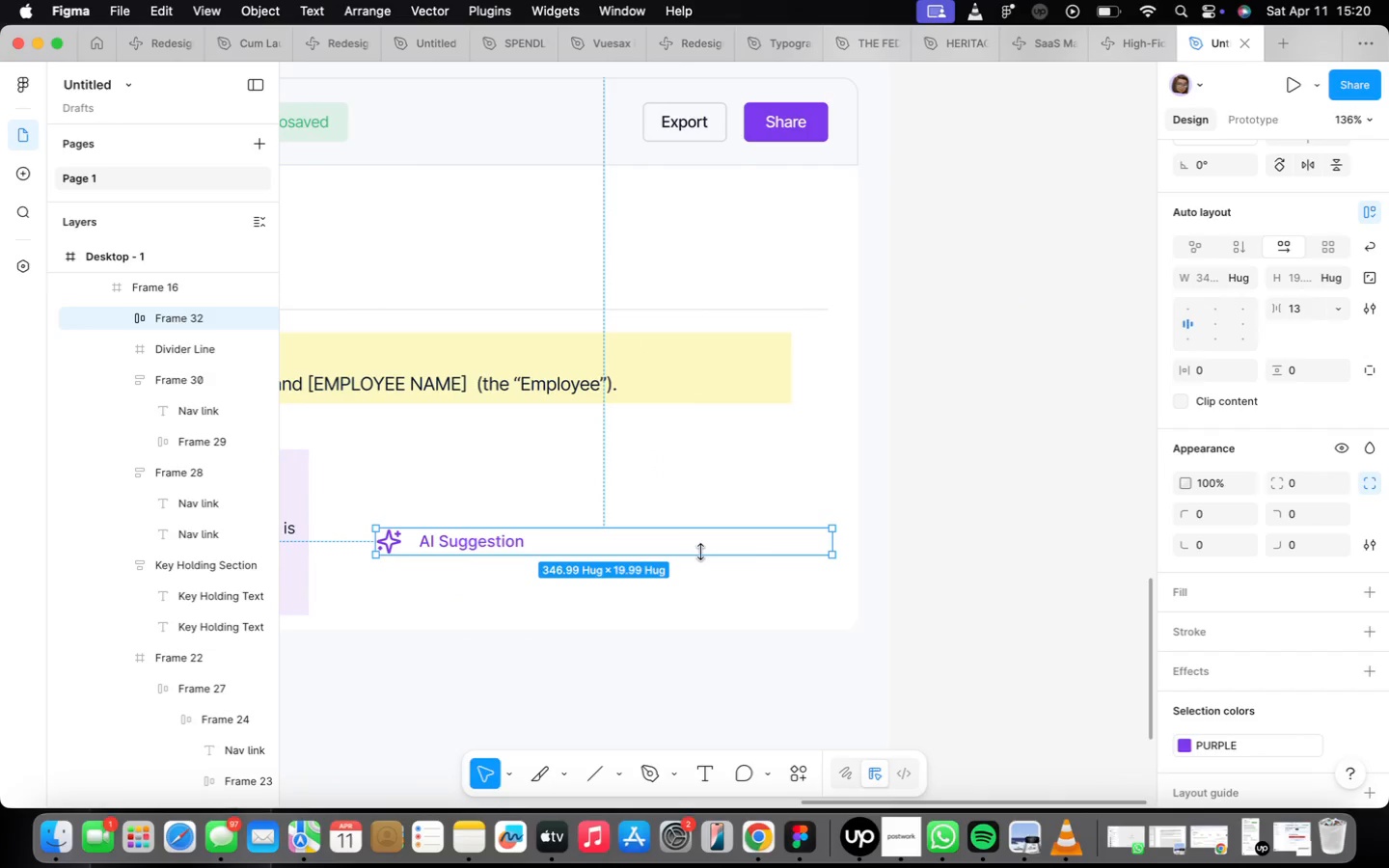 
left_click_drag(start_coordinate=[831, 544], to_coordinate=[522, 534])
 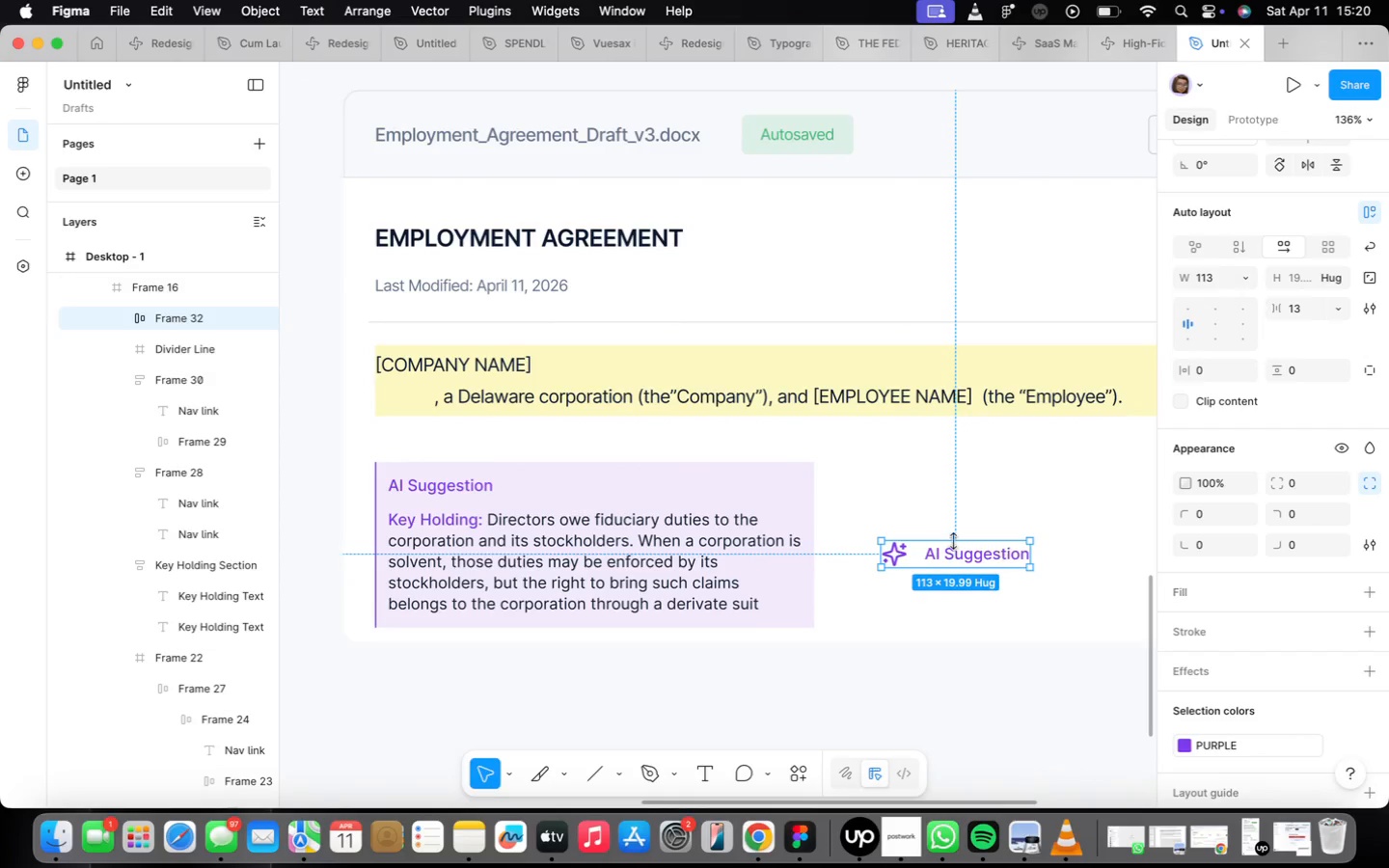 
right_click([948, 554])
 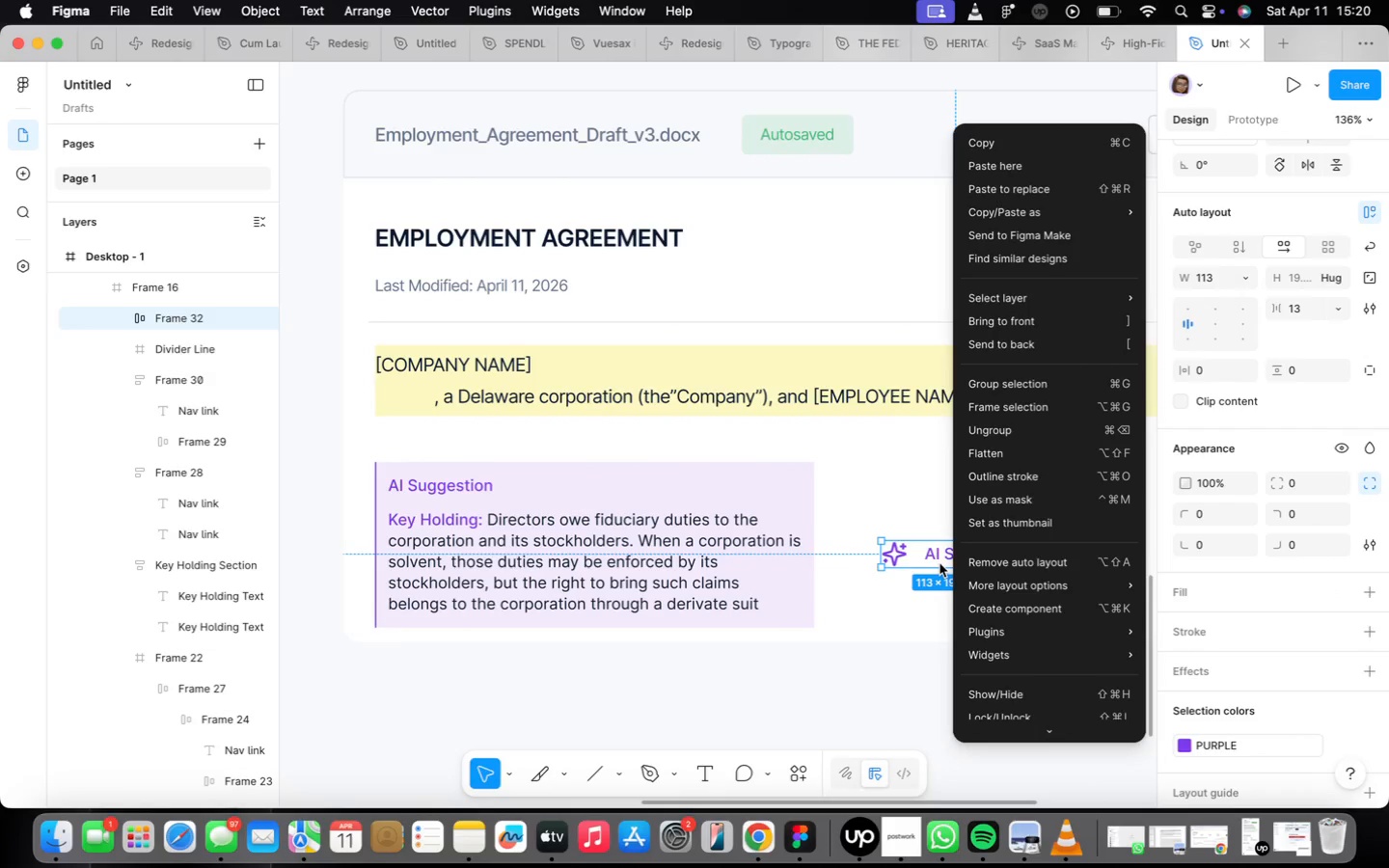 
left_click([939, 564])
 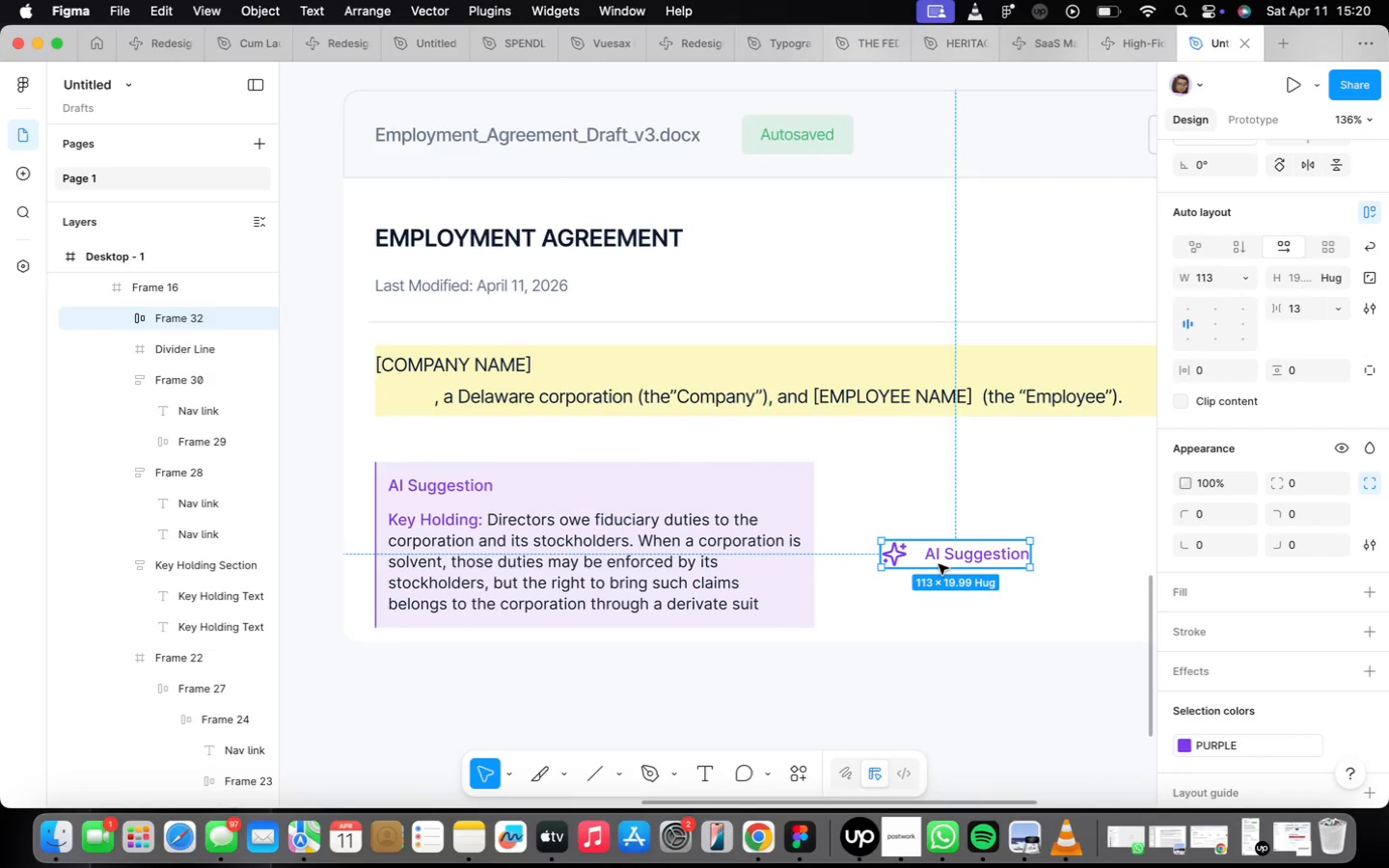 
hold_key(key=CommandLeft, duration=0.62)
 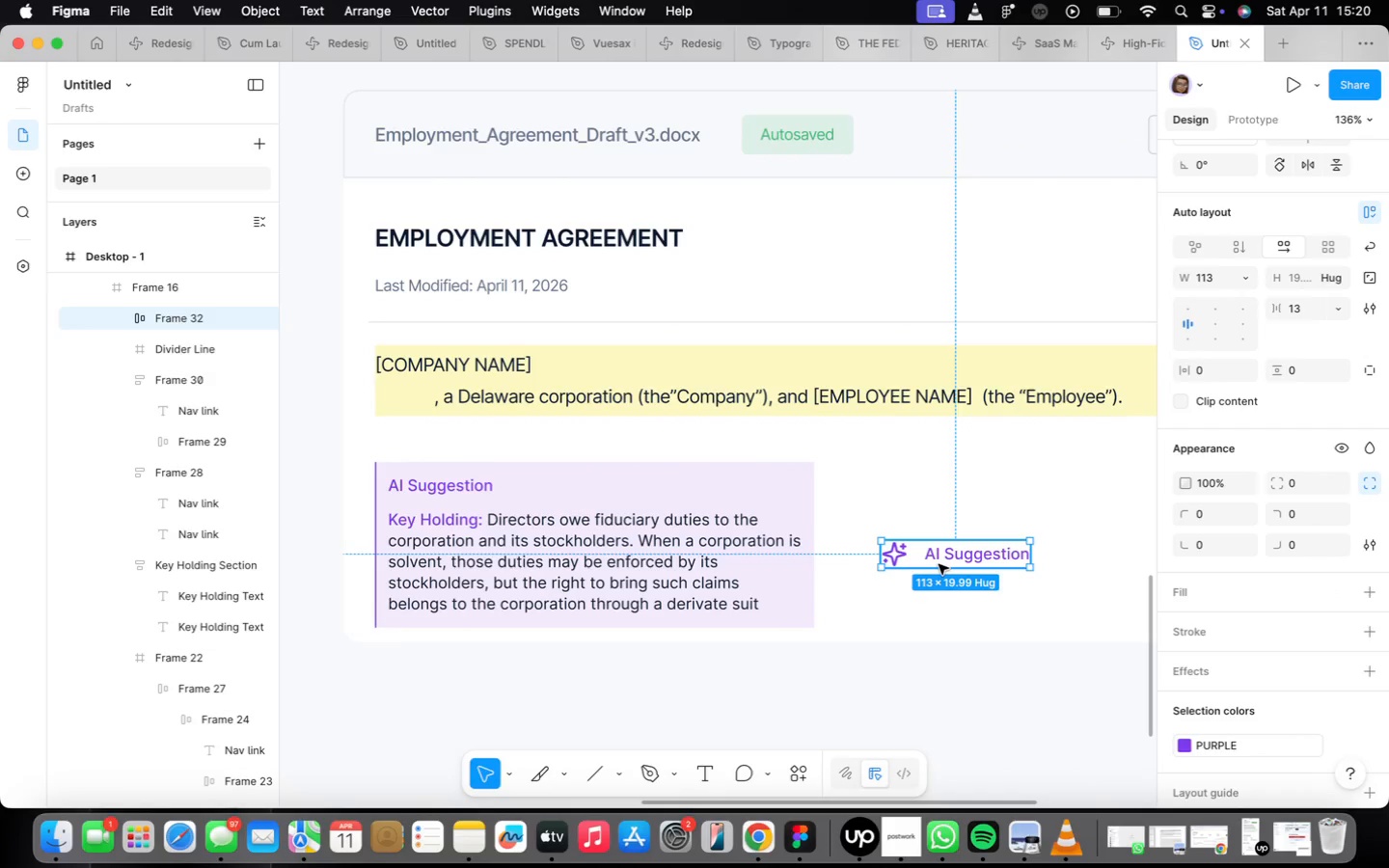 
key(Meta+X)
 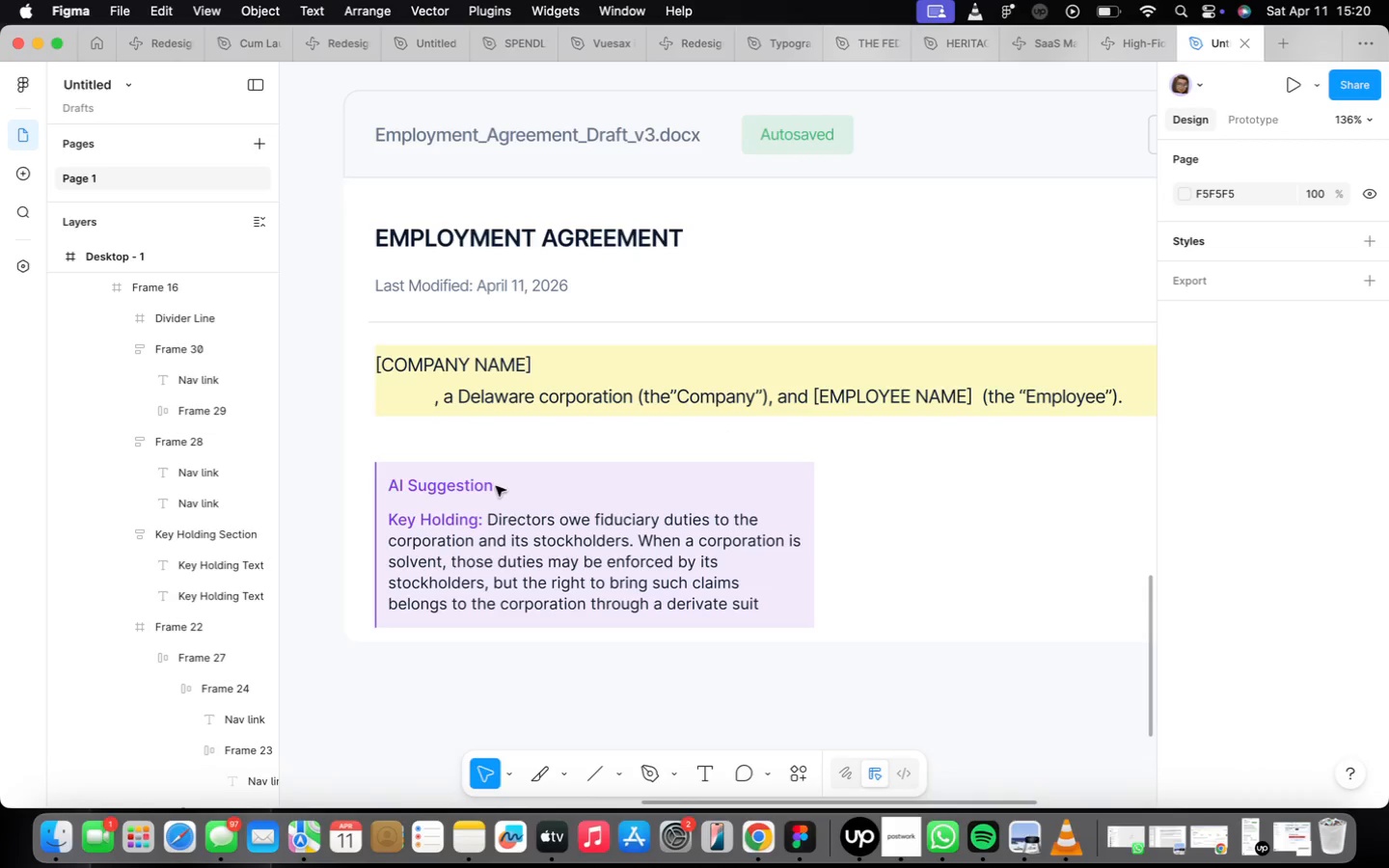 
double_click([488, 479])
 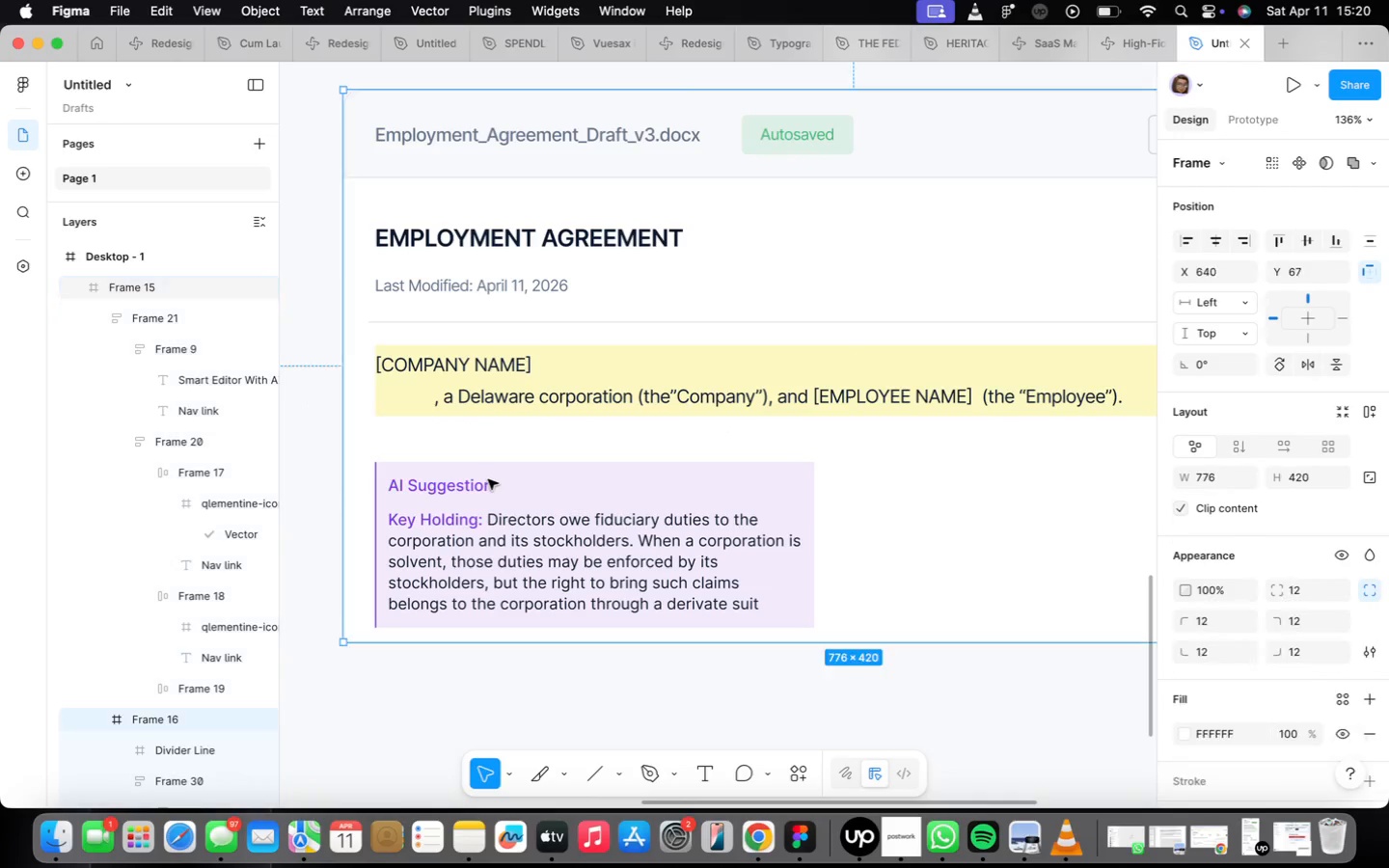 
triple_click([488, 479])
 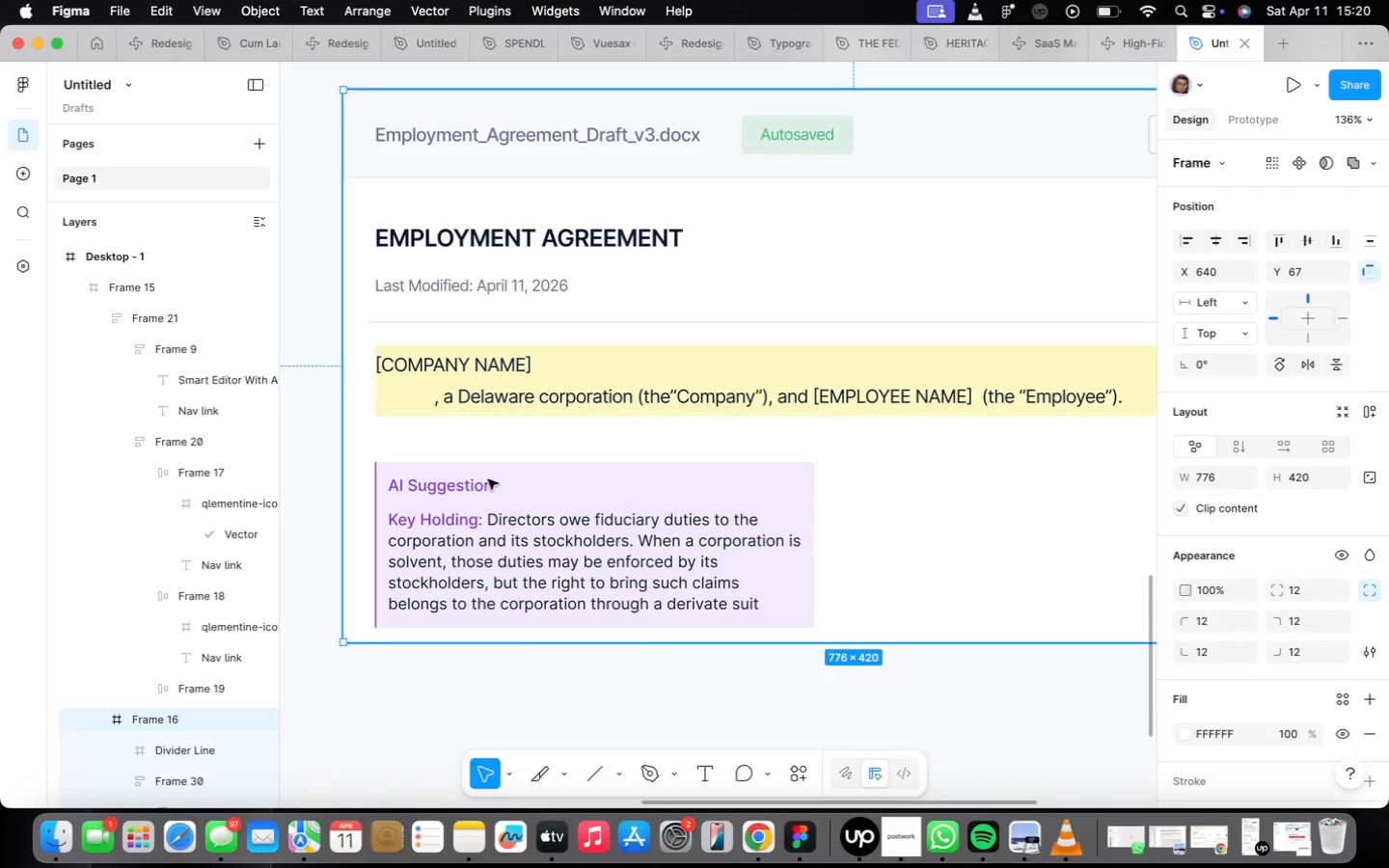 
triple_click([488, 479])
 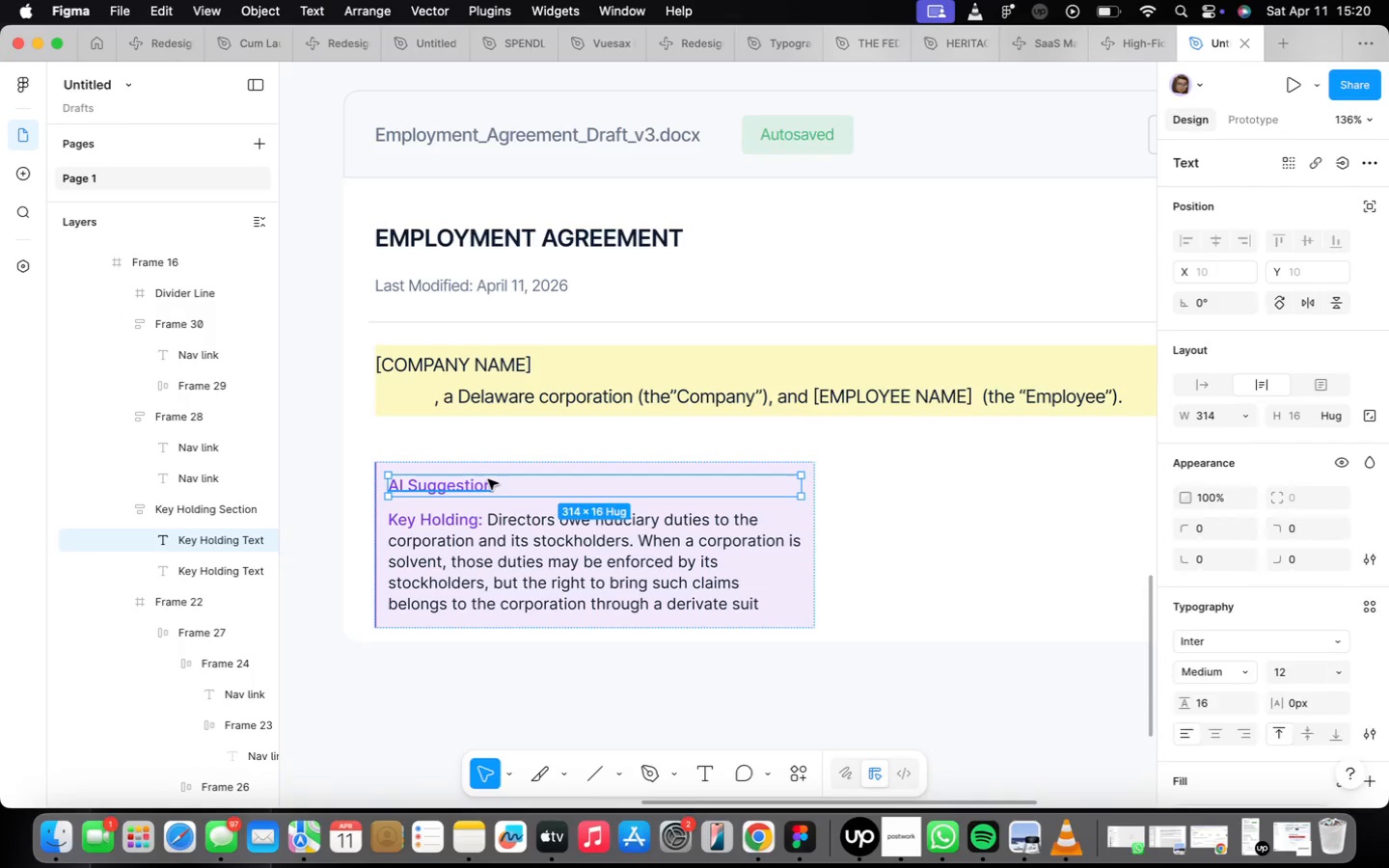 
triple_click([488, 479])
 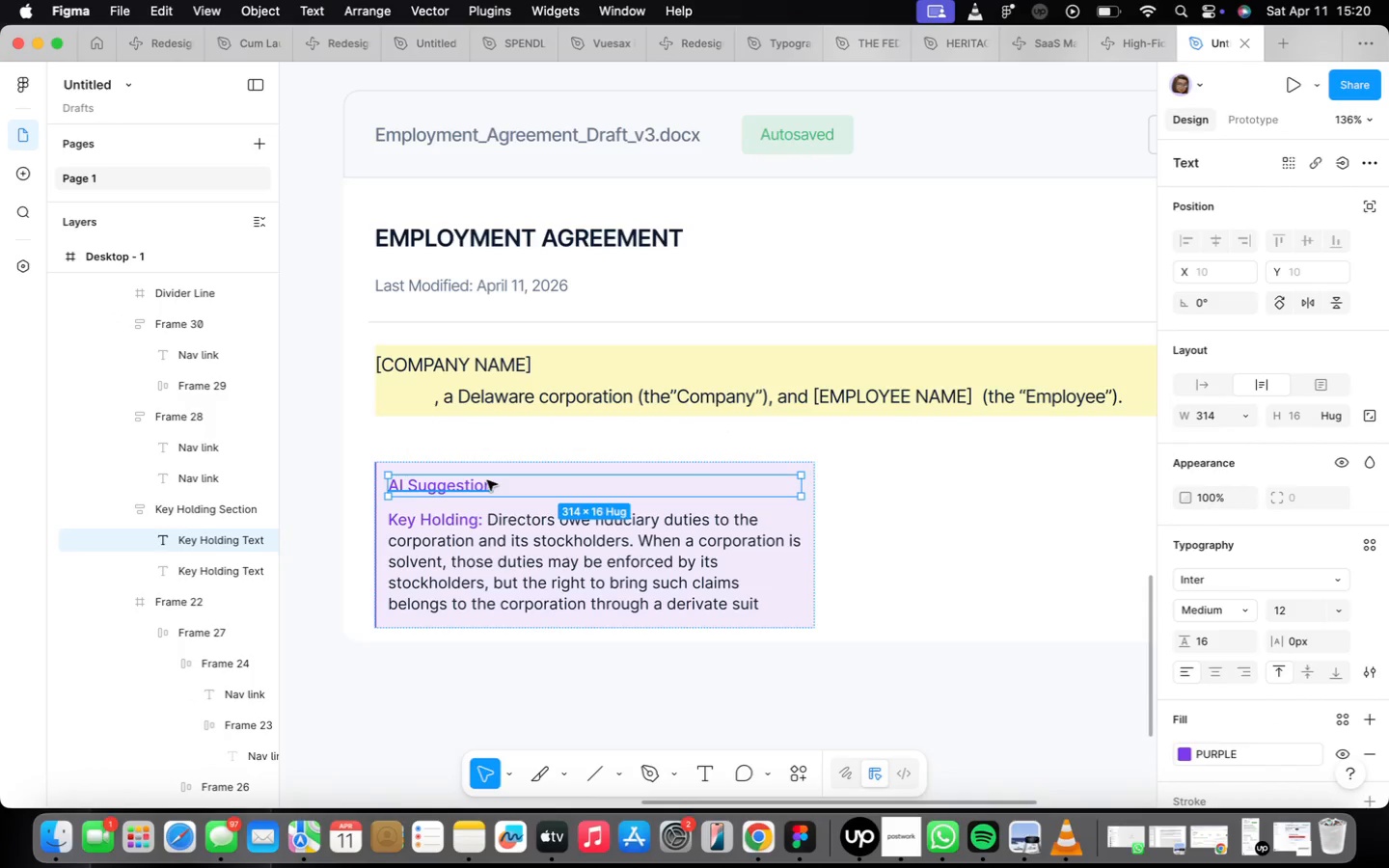 
right_click([487, 480])
 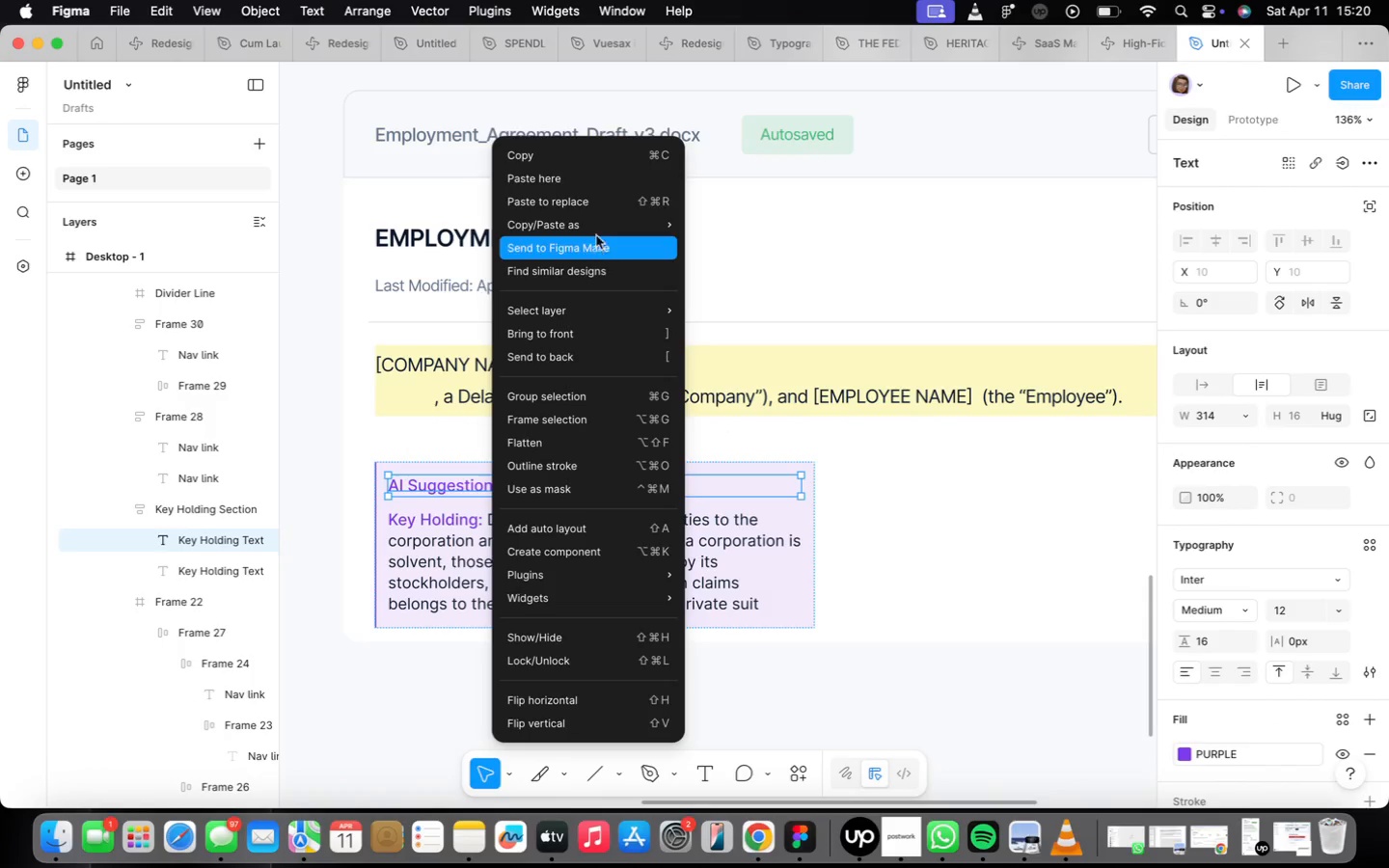 
left_click([596, 203])
 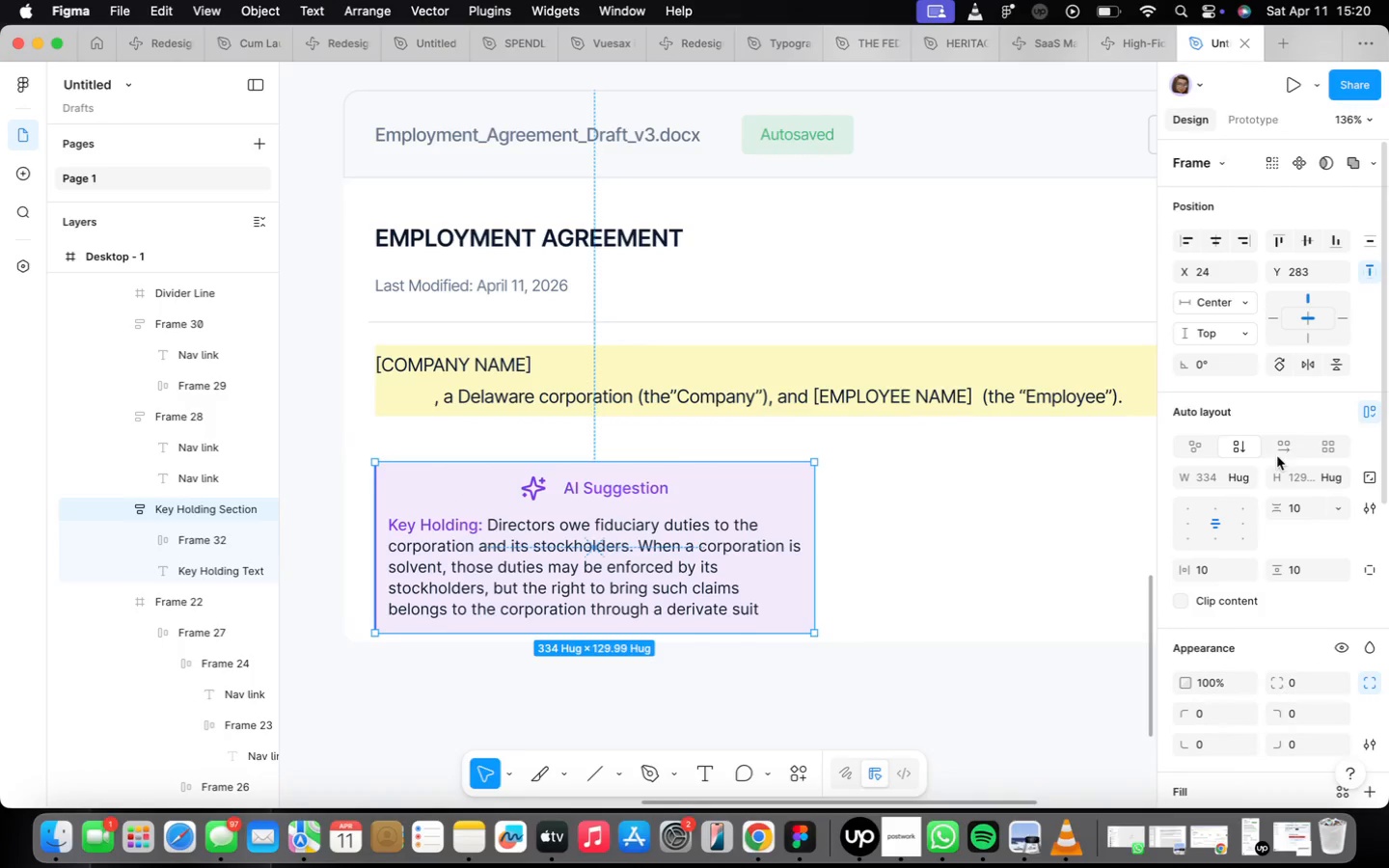 
left_click([1194, 520])
 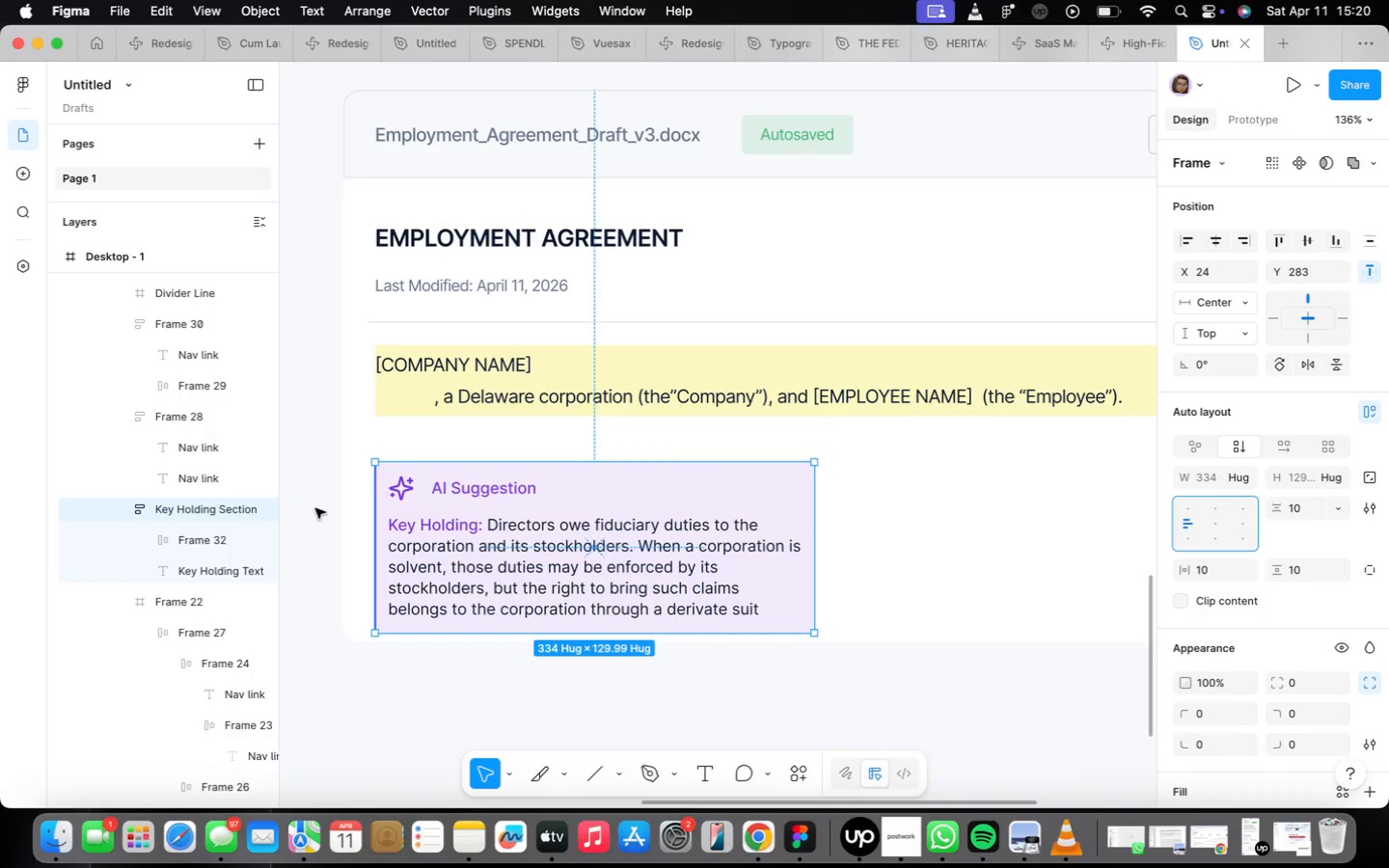 
double_click([406, 490])
 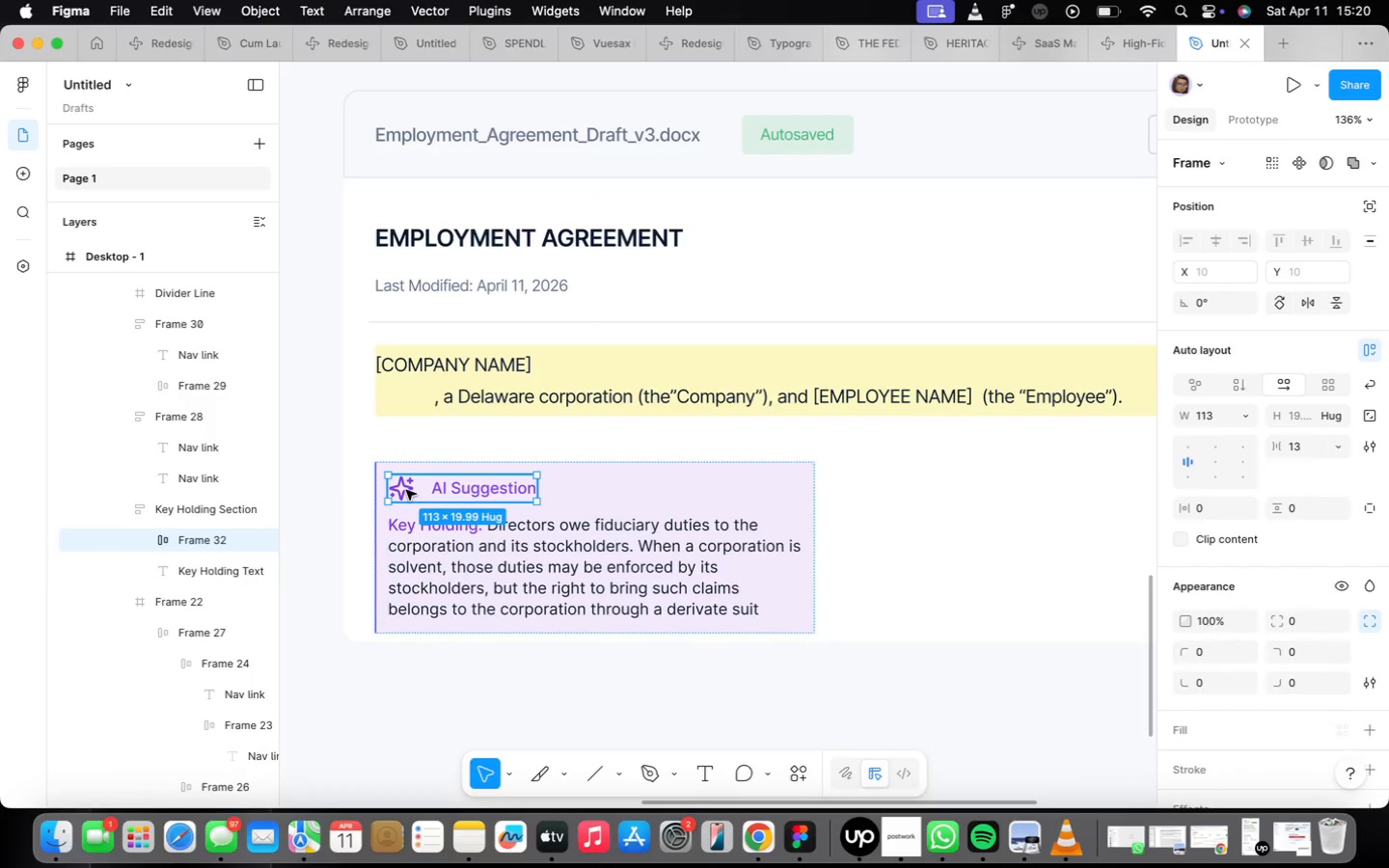 
triple_click([406, 490])
 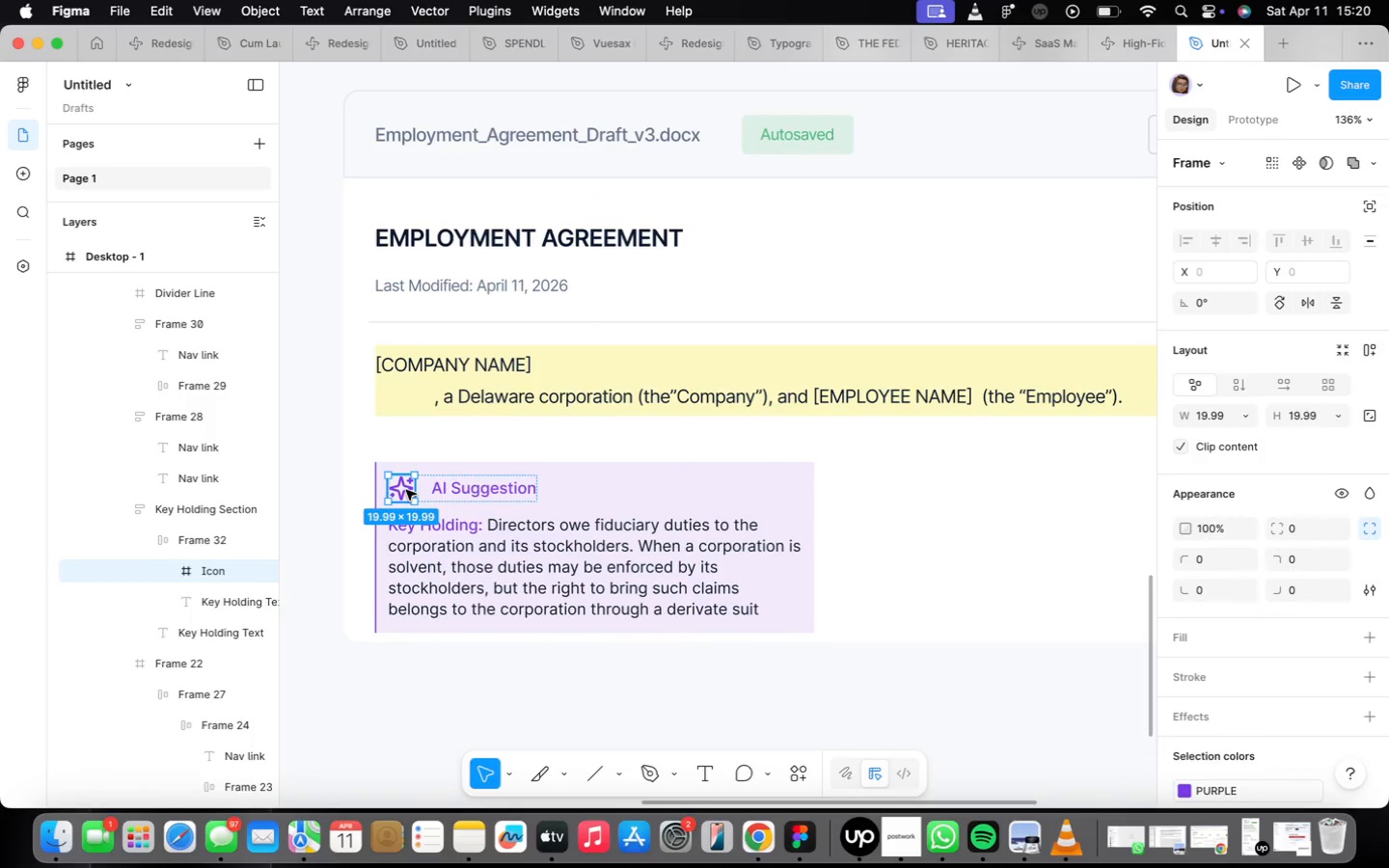 
triple_click([406, 490])
 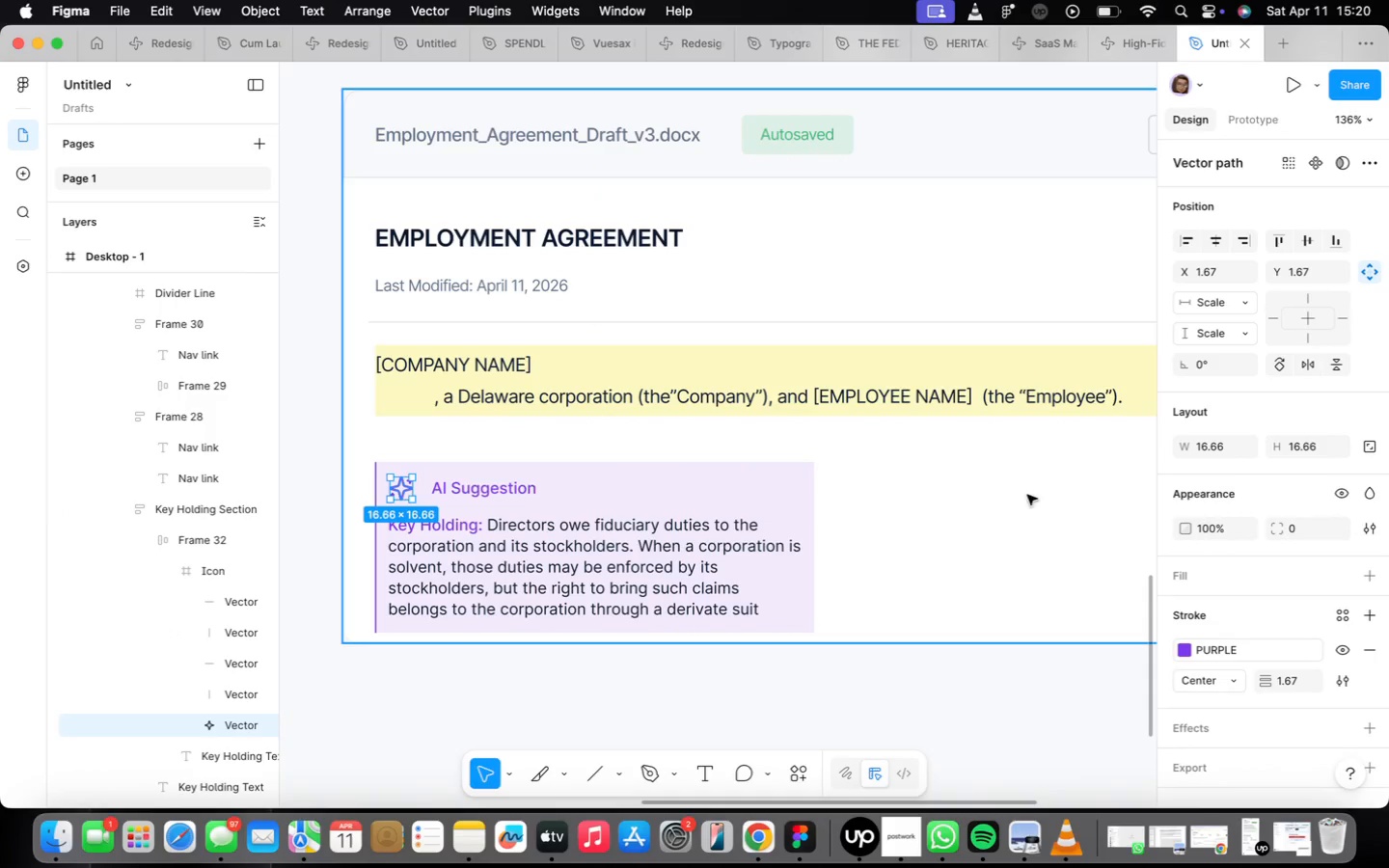 
scroll: coordinate [513, 523], scroll_direction: up, amount: 10.0
 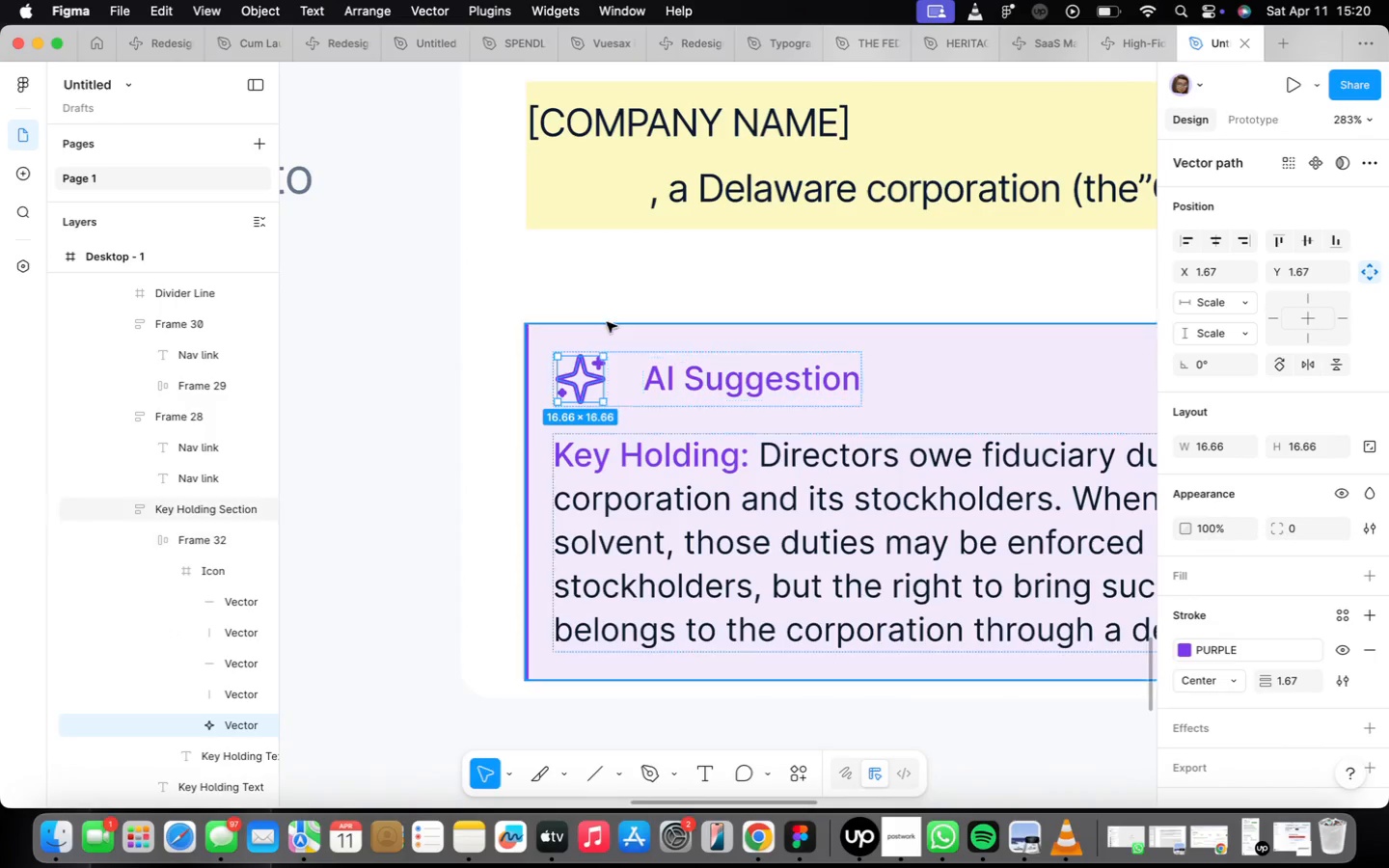 
left_click([691, 393])
 